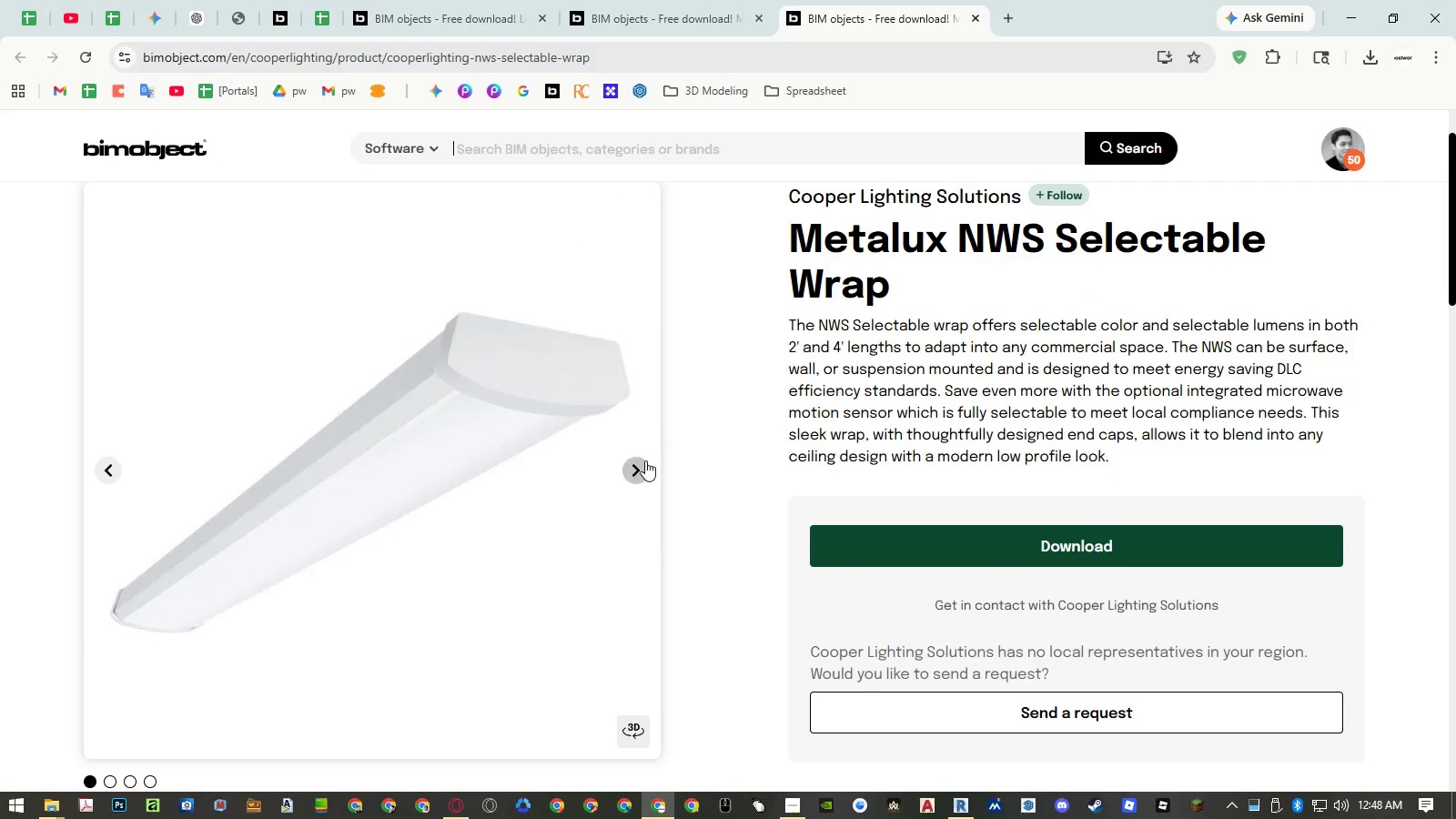 
left_click([632, 478])
 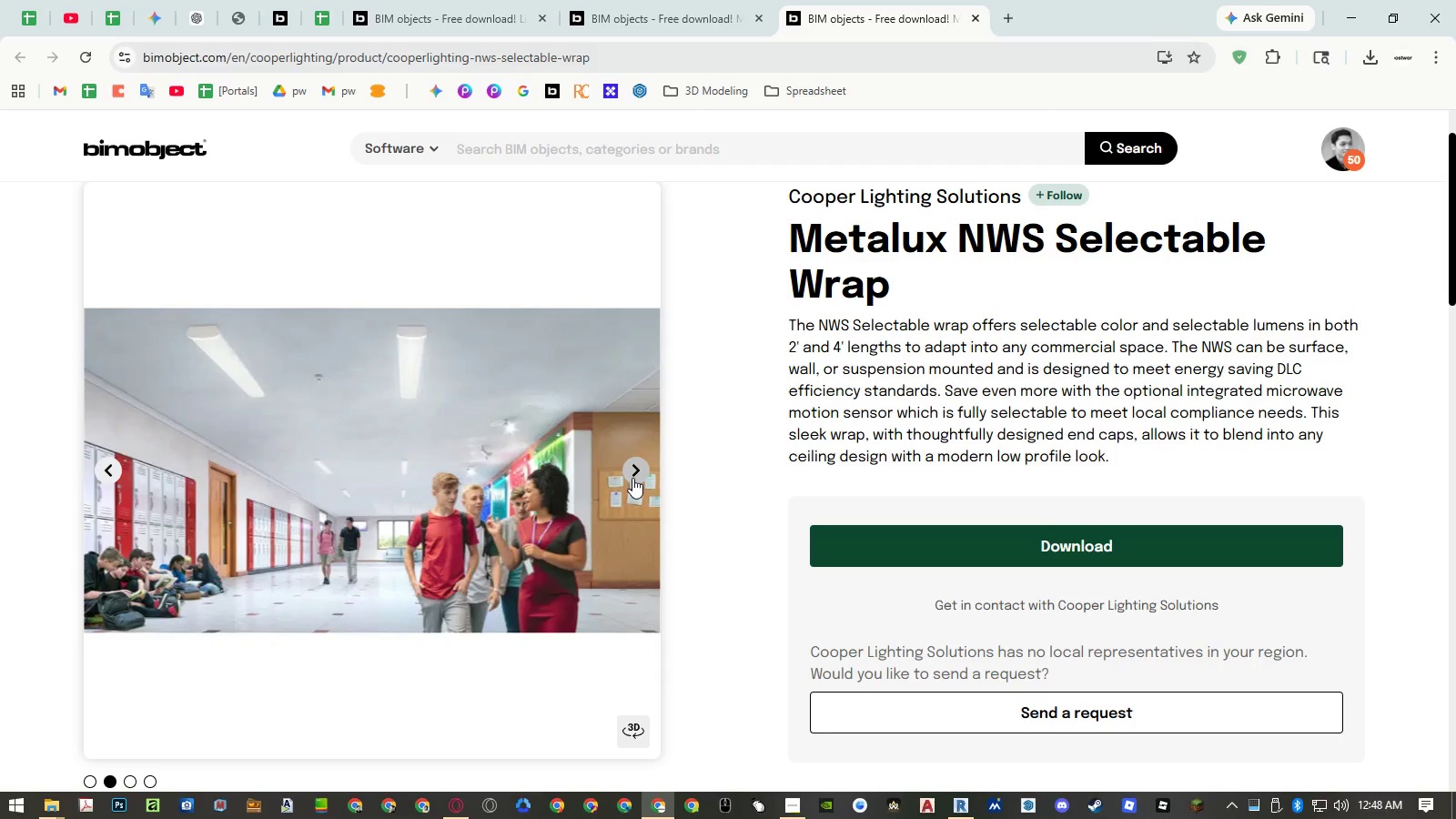 
left_click([632, 478])
 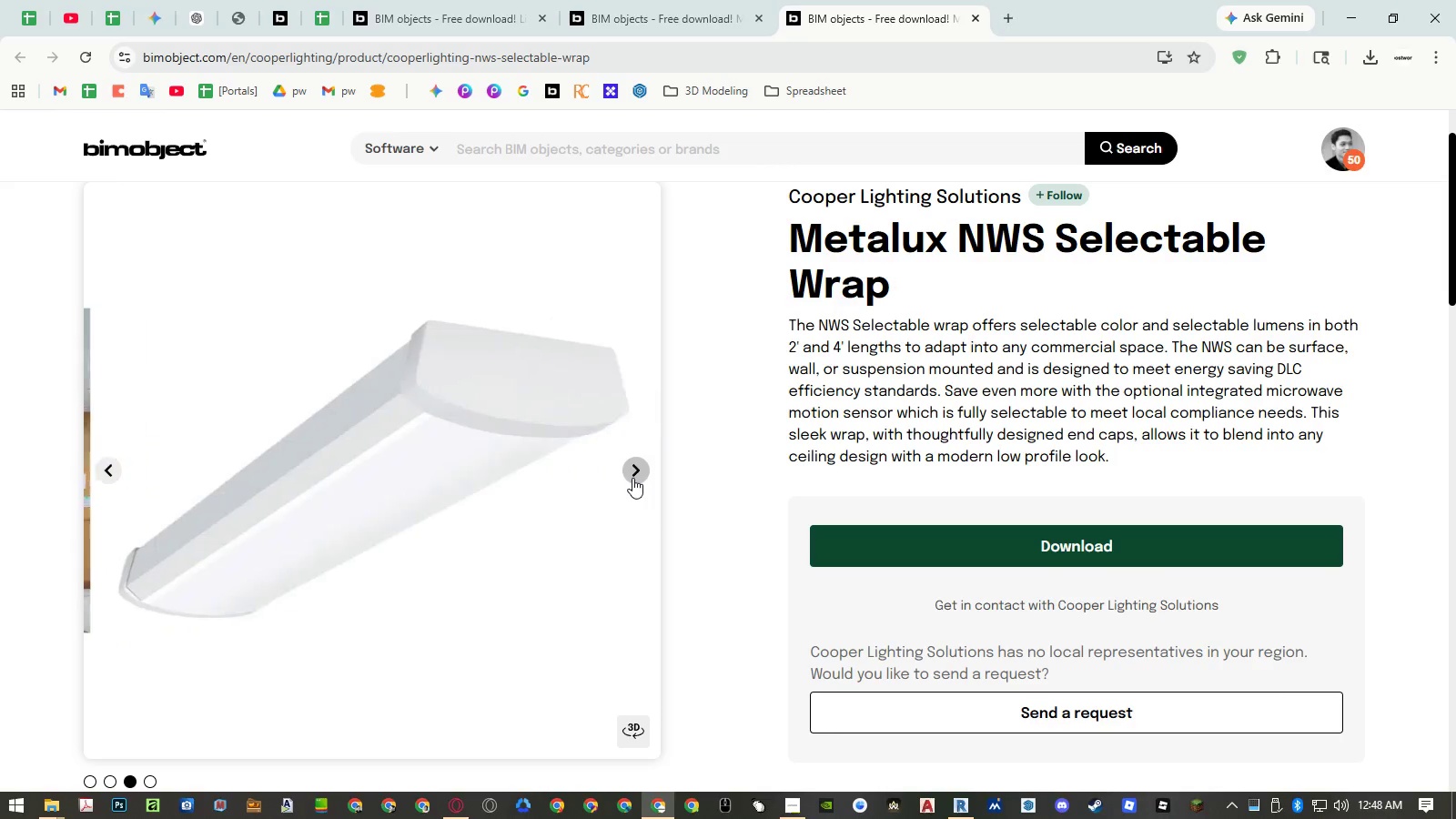 
left_click([632, 478])
 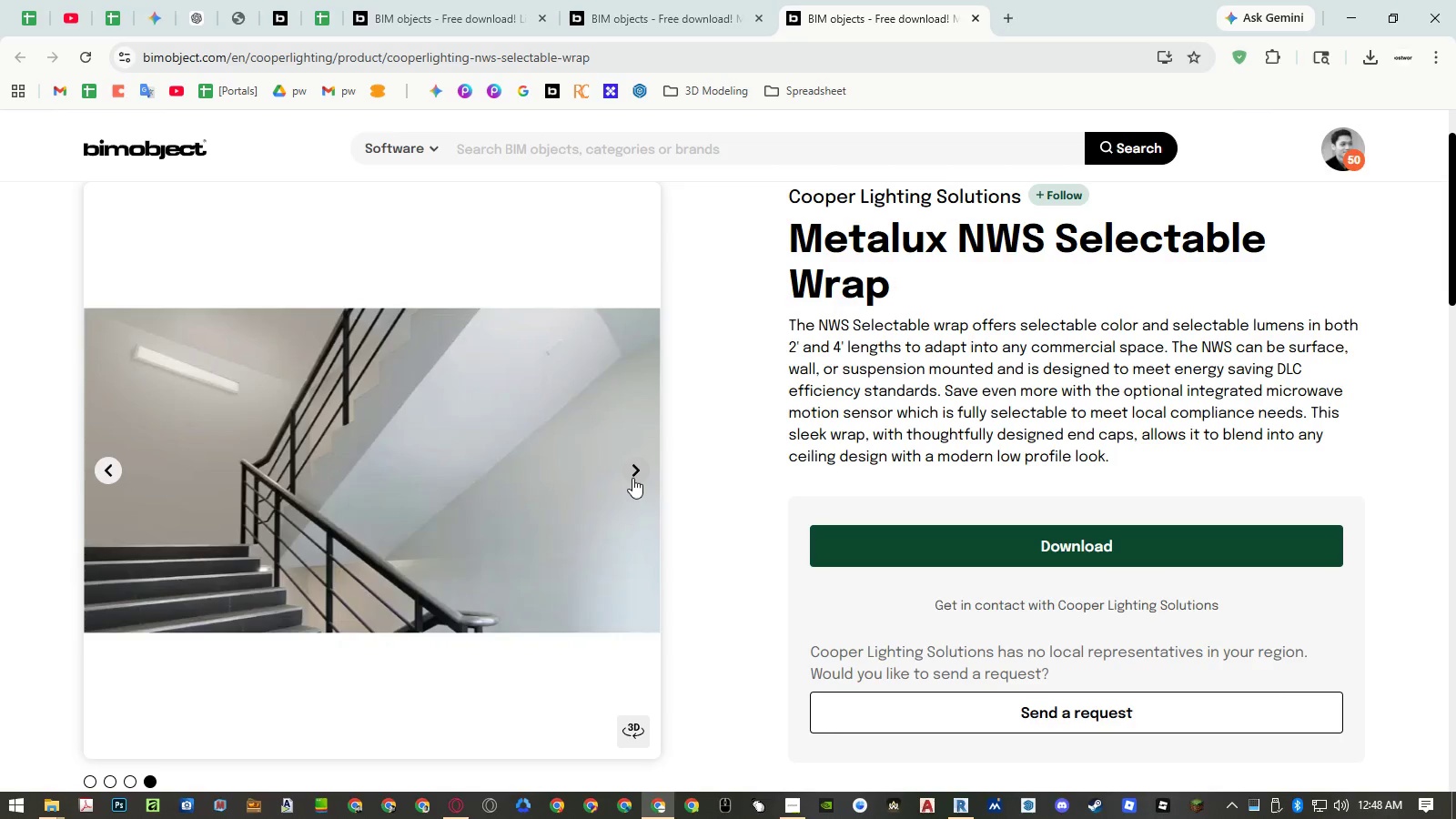 
left_click([632, 478])
 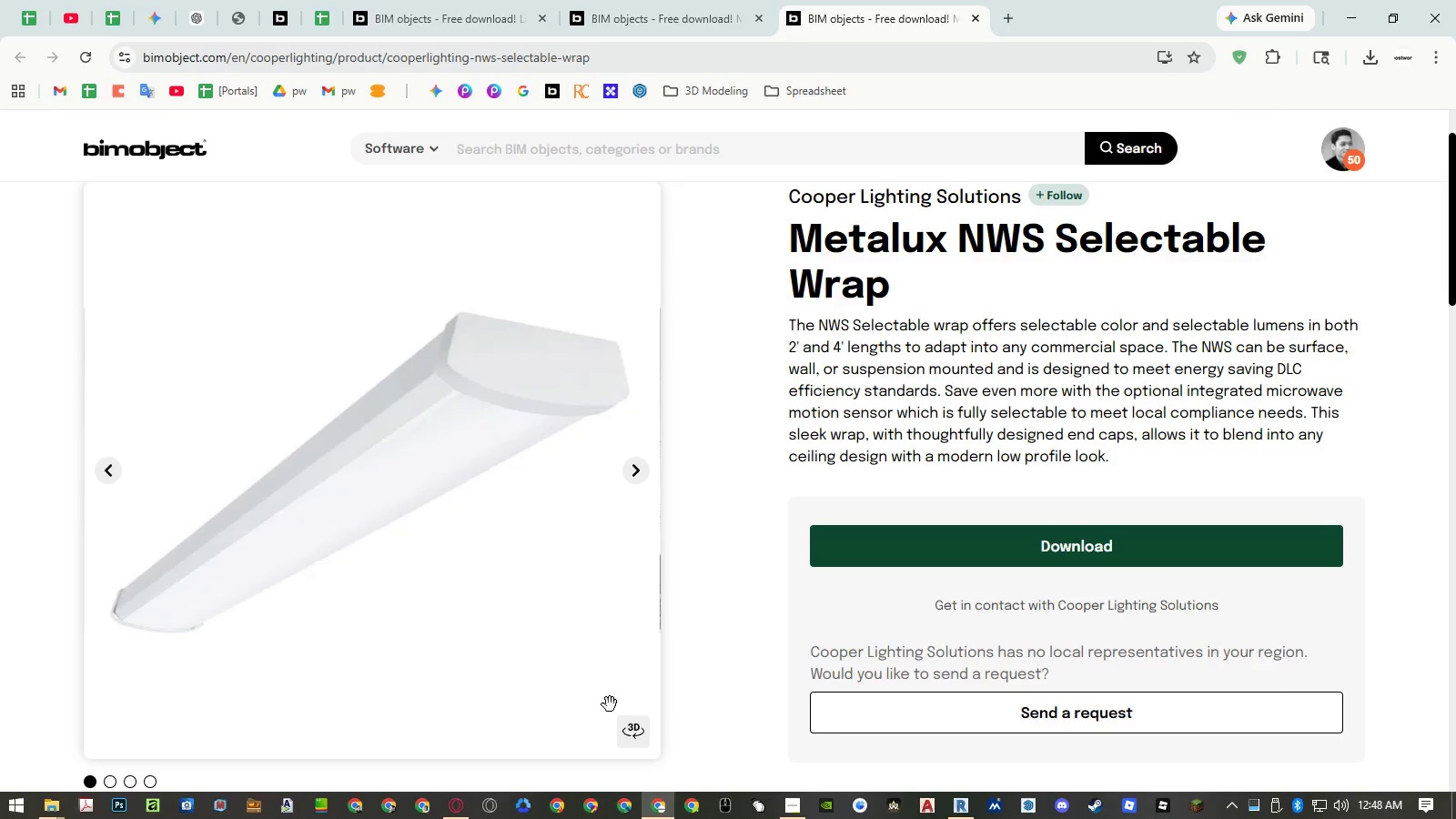 
left_click([630, 732])
 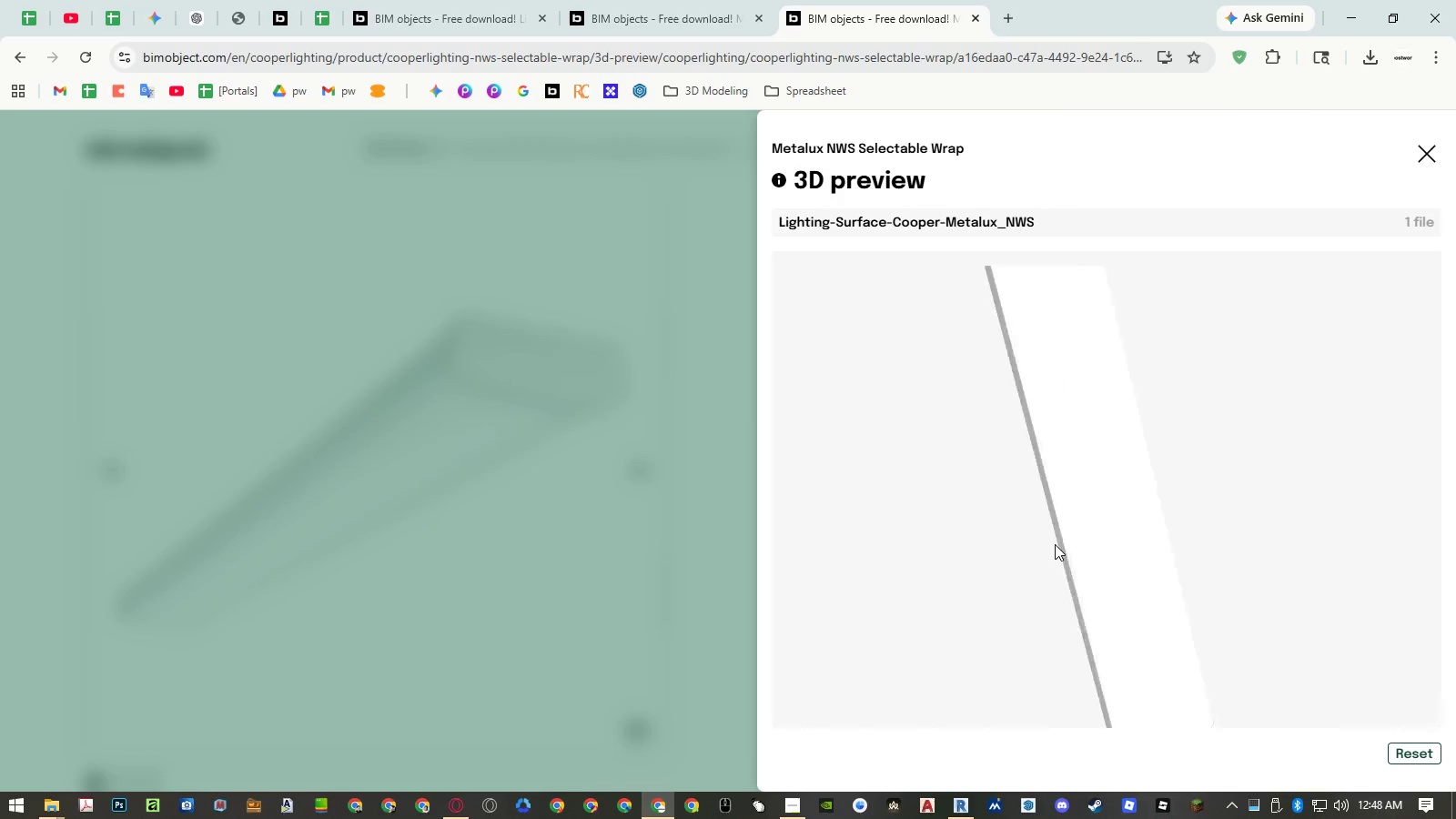 
left_click_drag(start_coordinate=[1097, 571], to_coordinate=[1083, 544])
 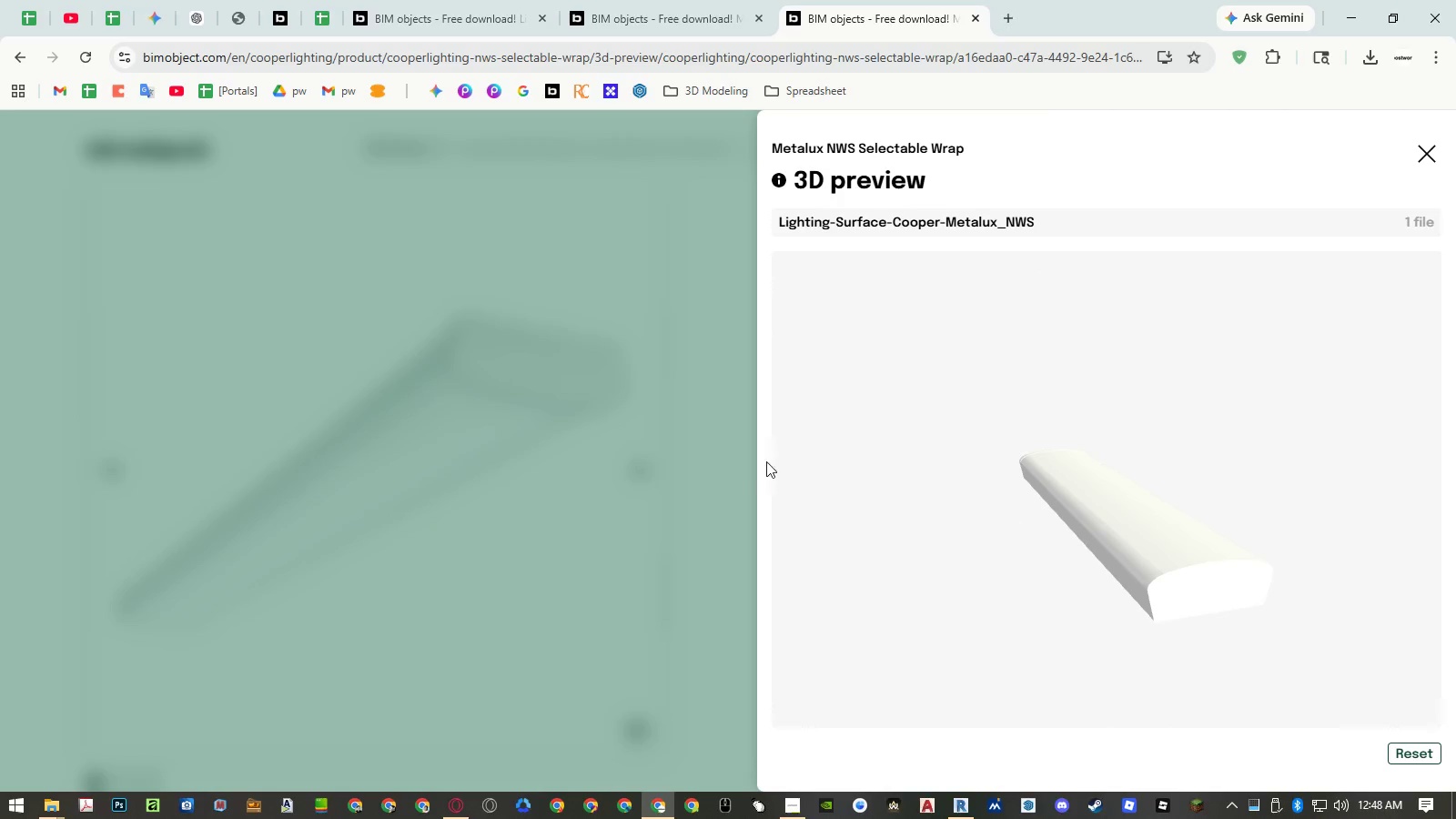 
left_click([659, 437])
 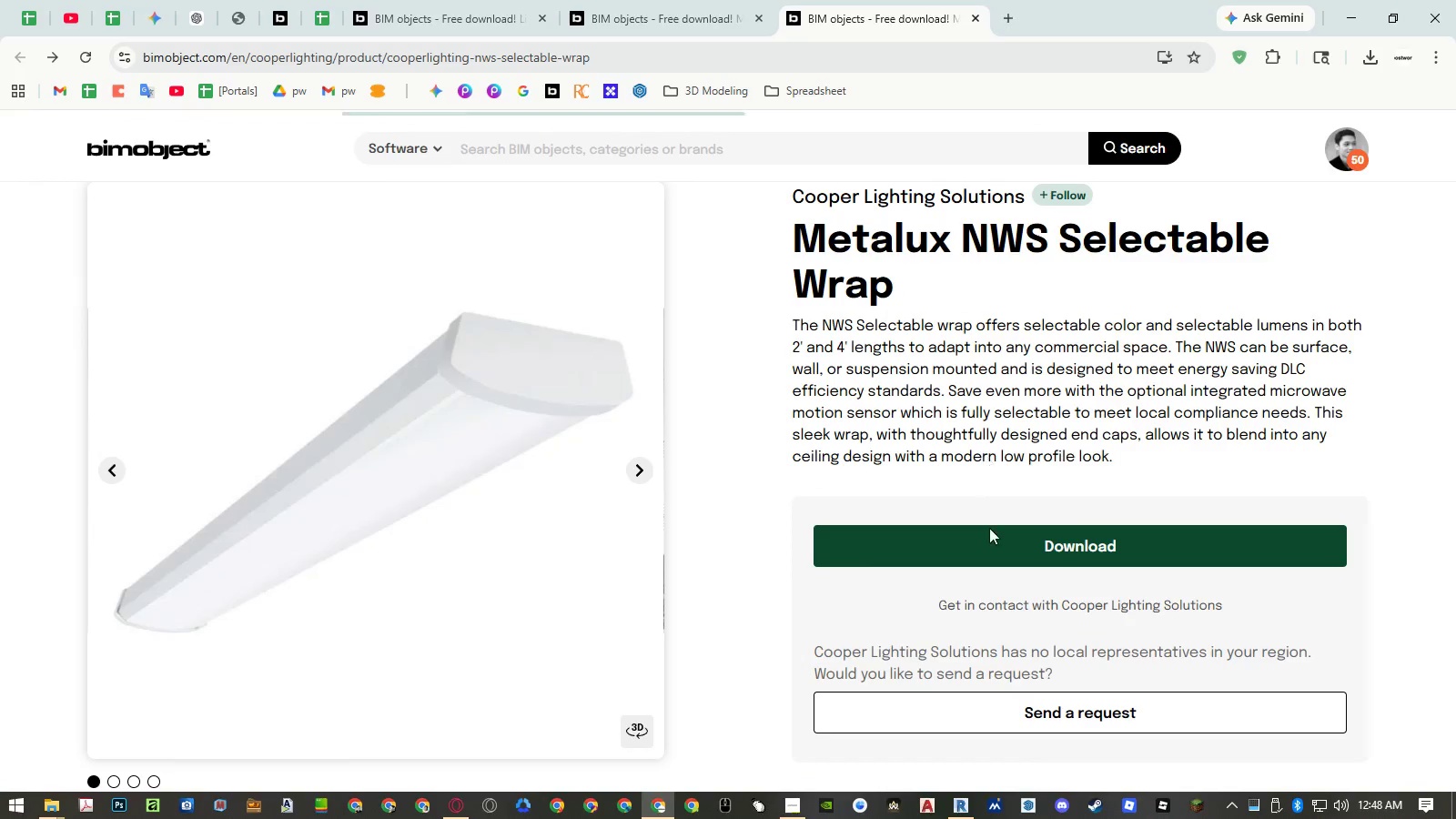 
left_click([986, 537])
 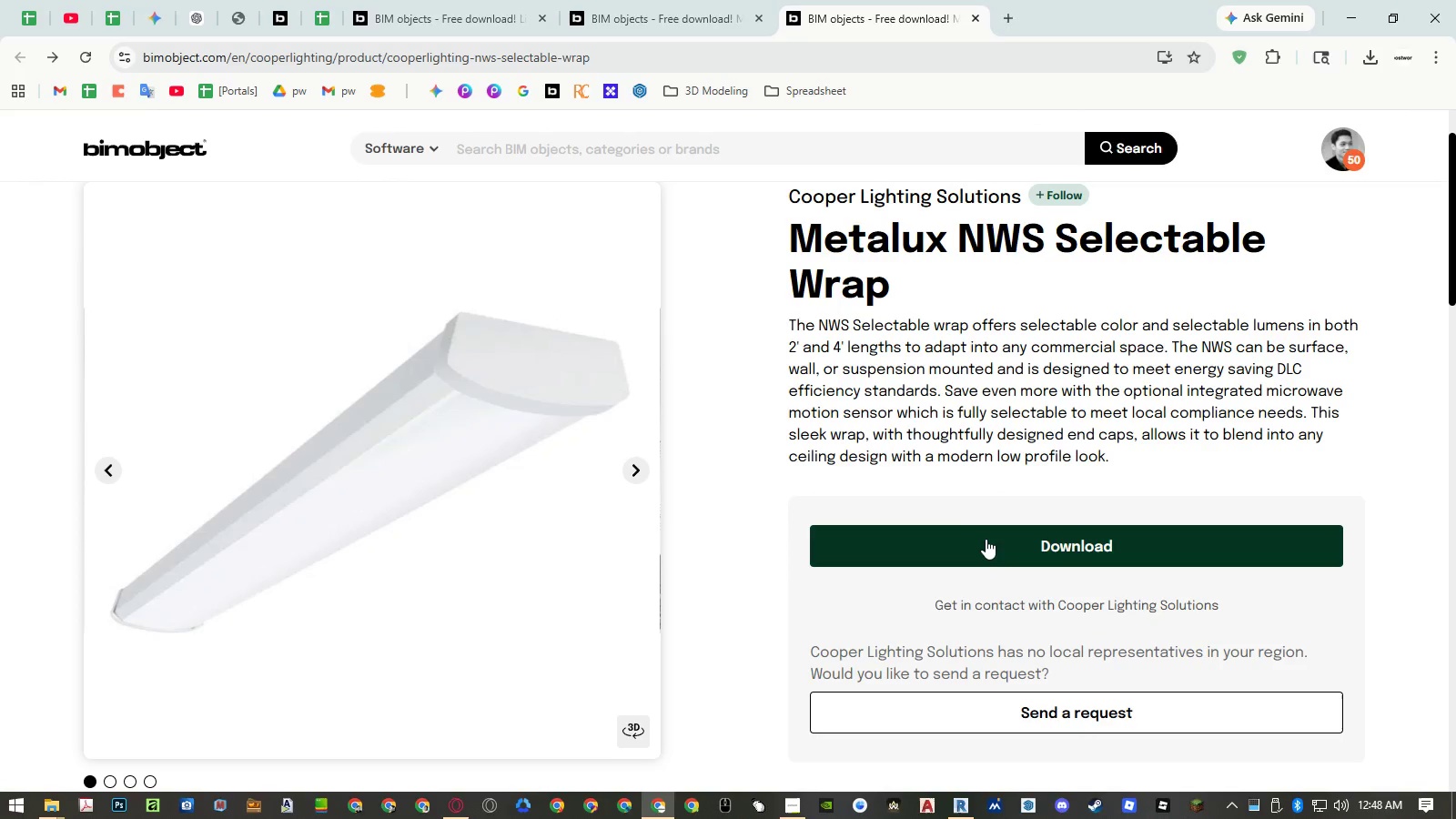 
left_click([986, 539])
 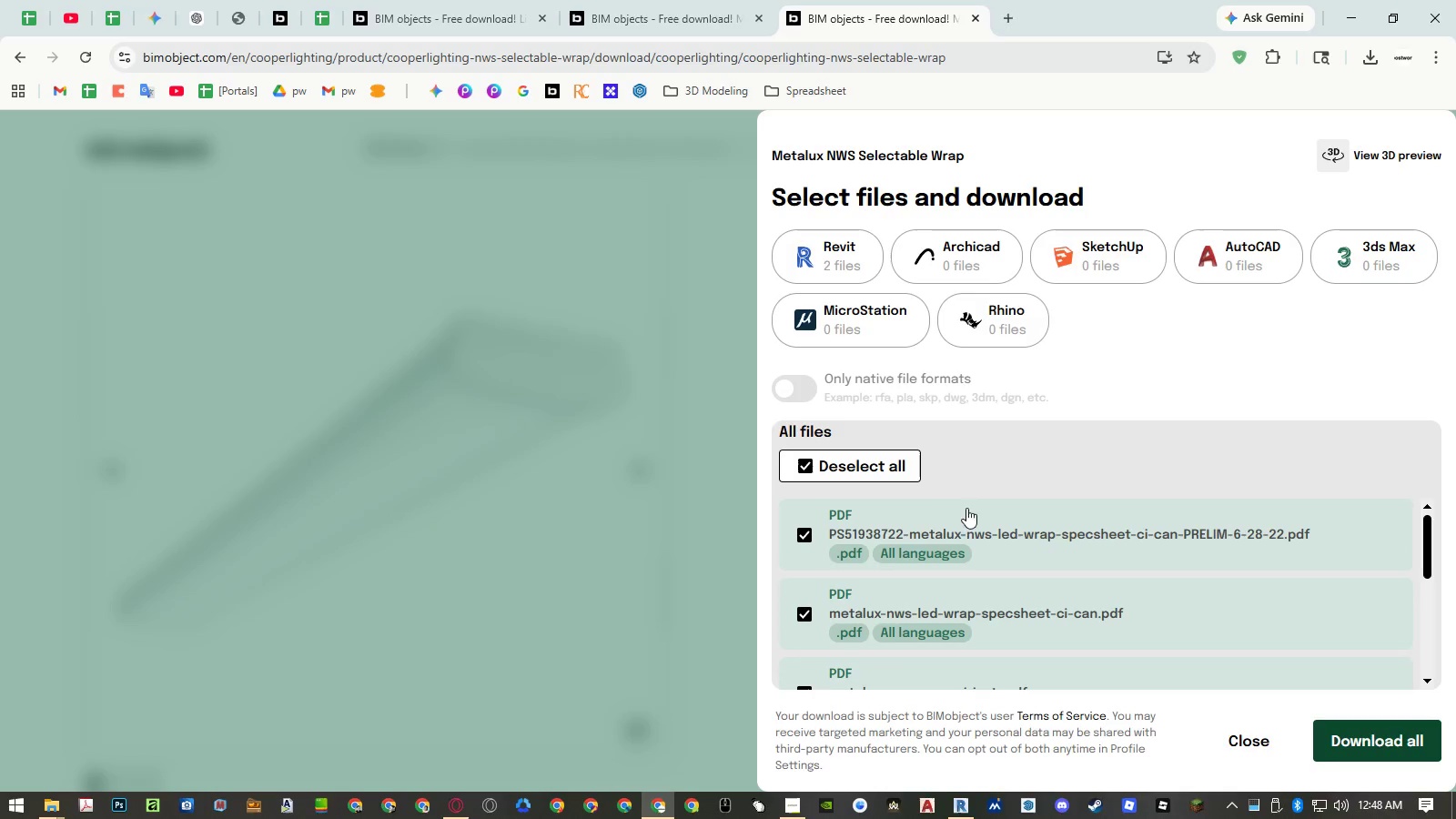 
left_click([837, 252])
 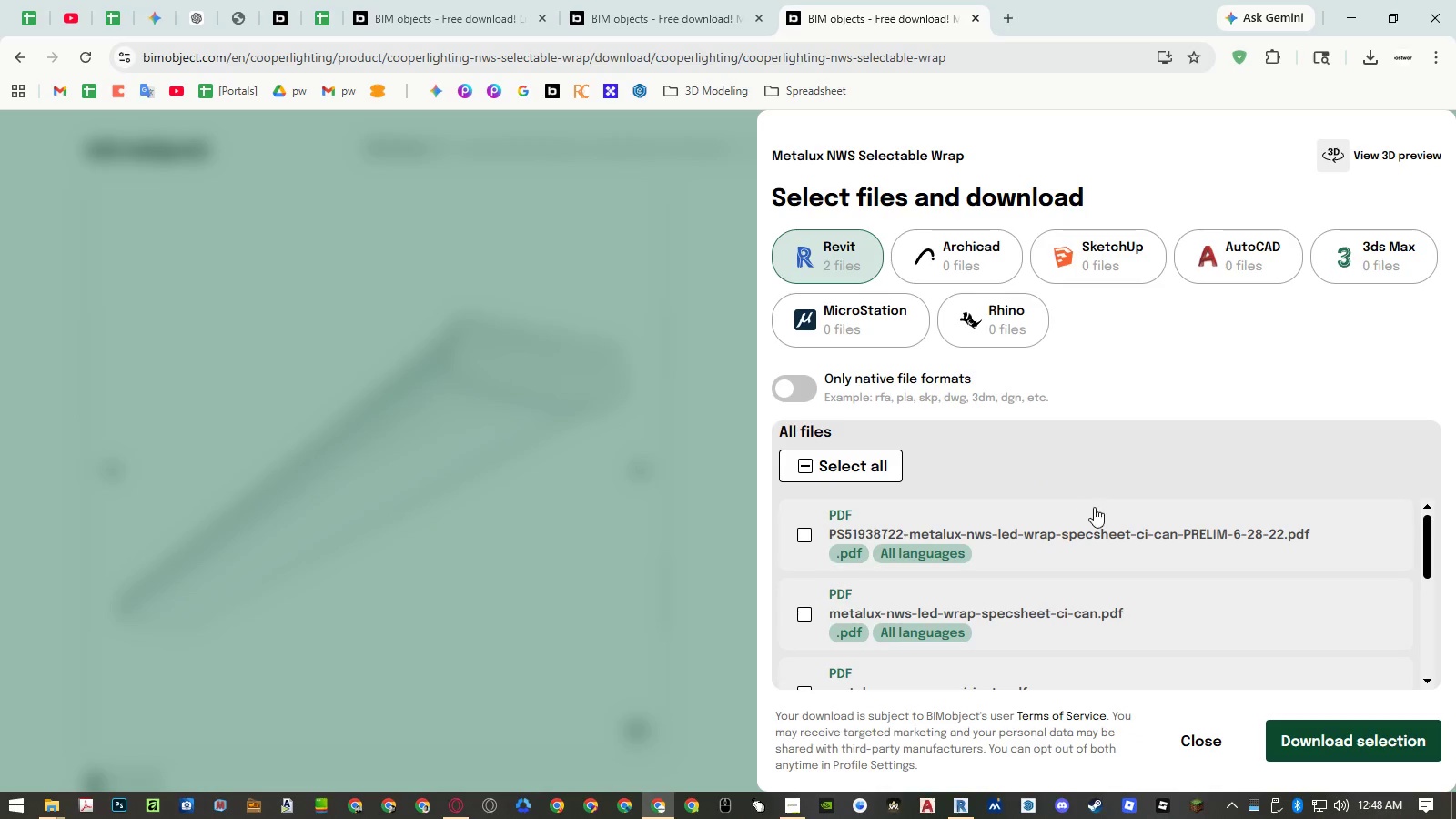 
scroll: coordinate [1094, 507], scroll_direction: down, amount: 3.0
 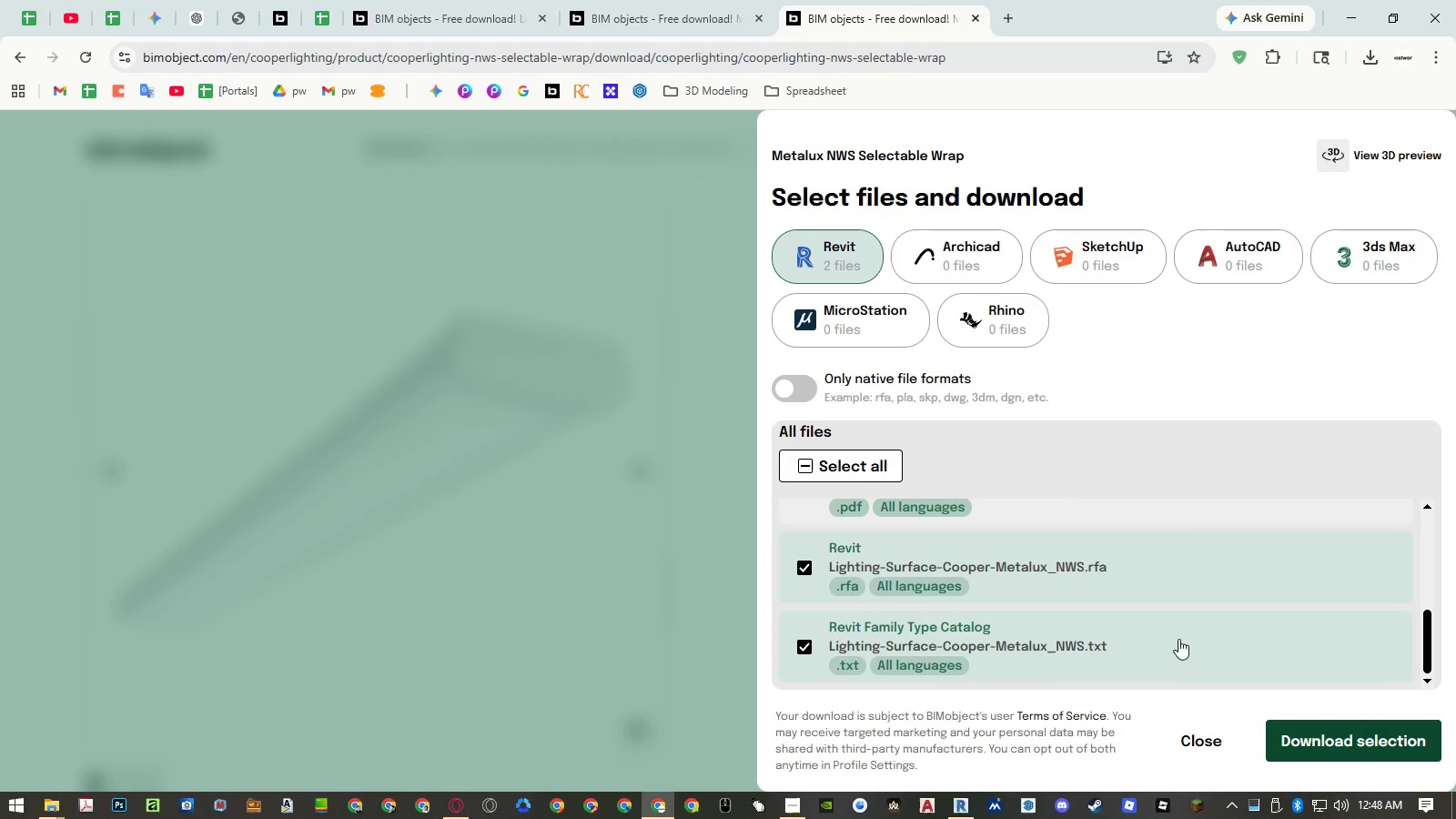 
left_click([1328, 742])
 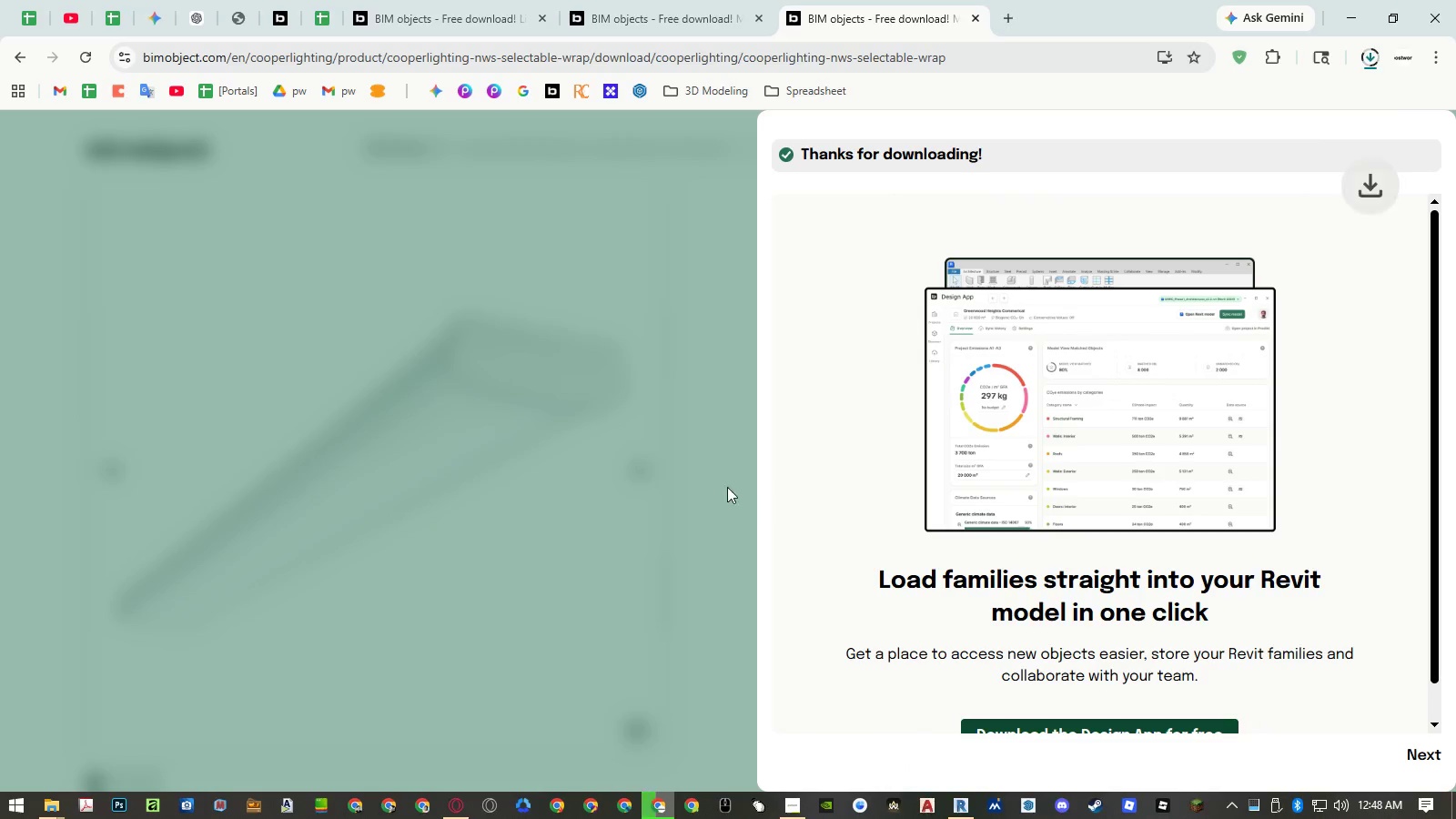 
left_click([662, 453])
 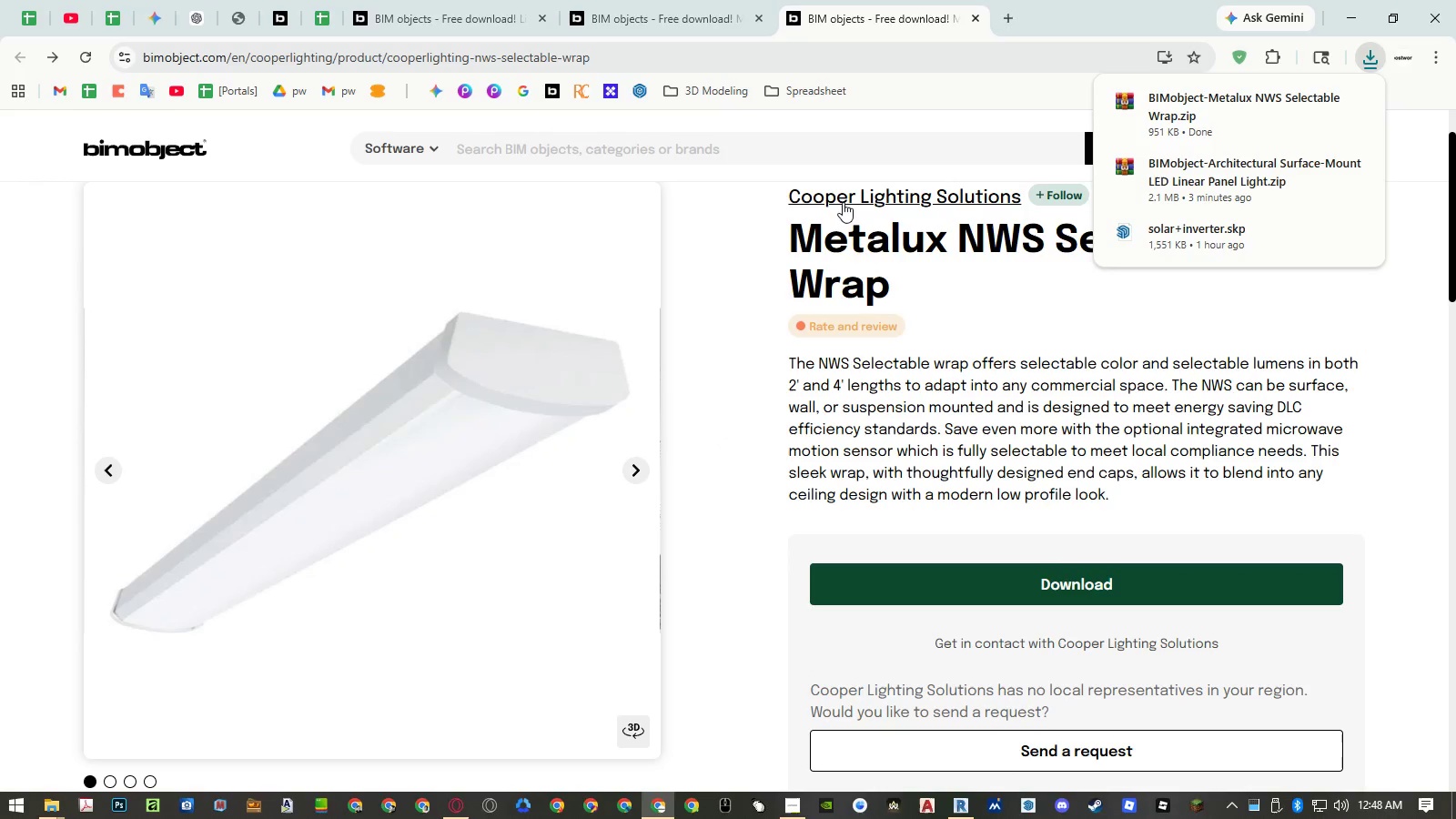 
left_click([827, 197])
 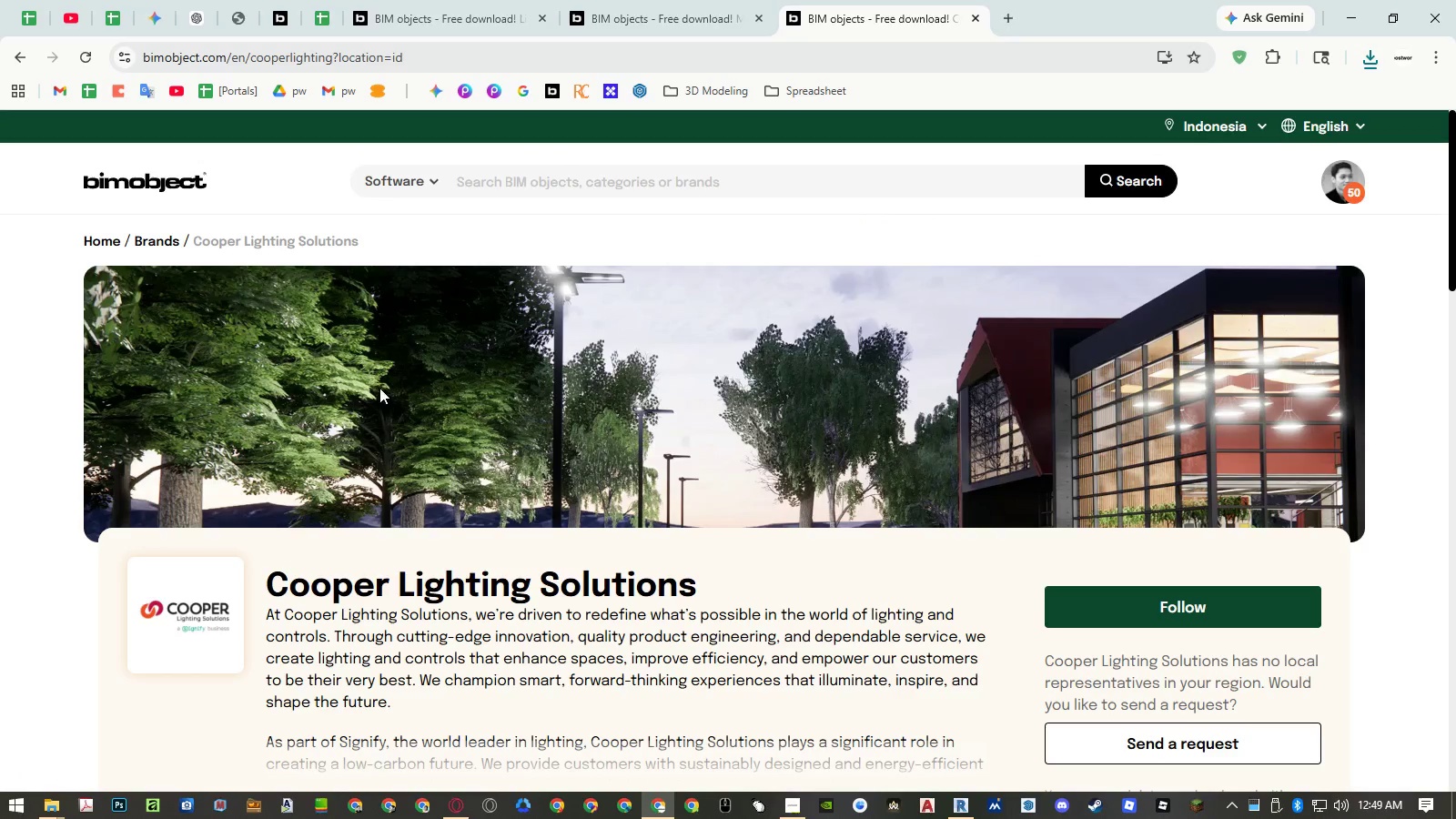 
left_click([329, 588])
 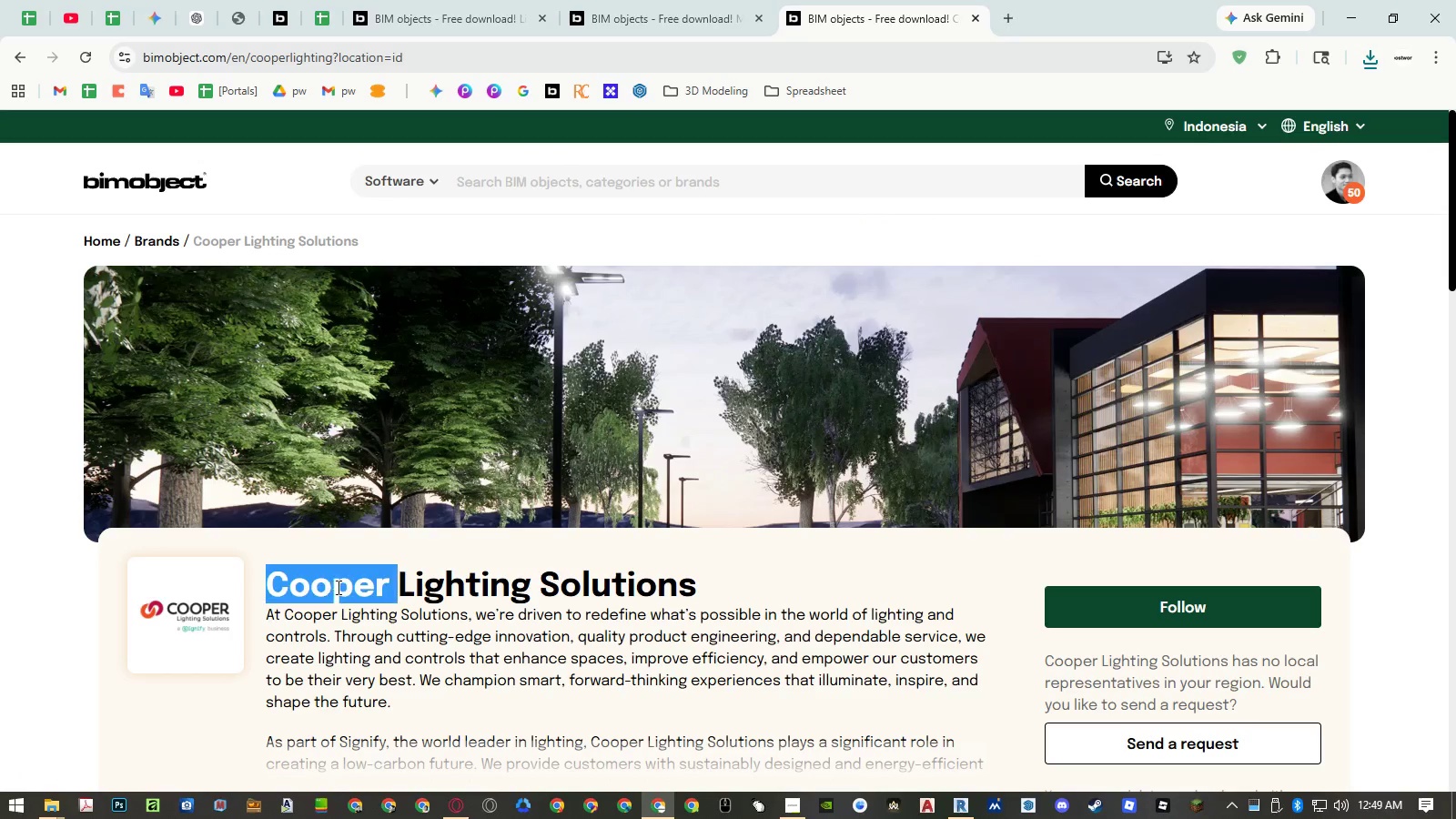 
left_click_drag(start_coordinate=[329, 588], to_coordinate=[561, 570])
 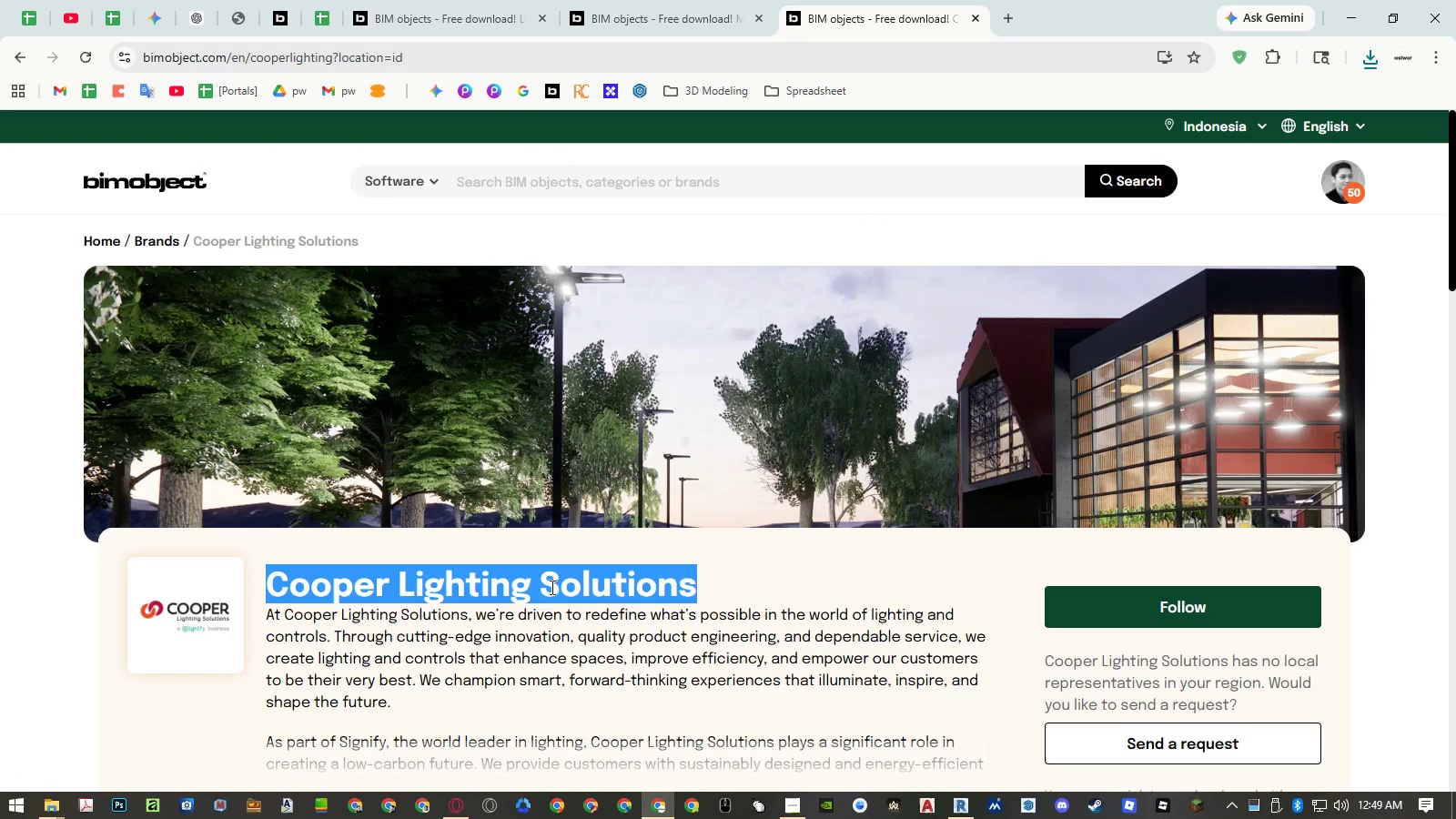 
key(Control+ControlLeft)
 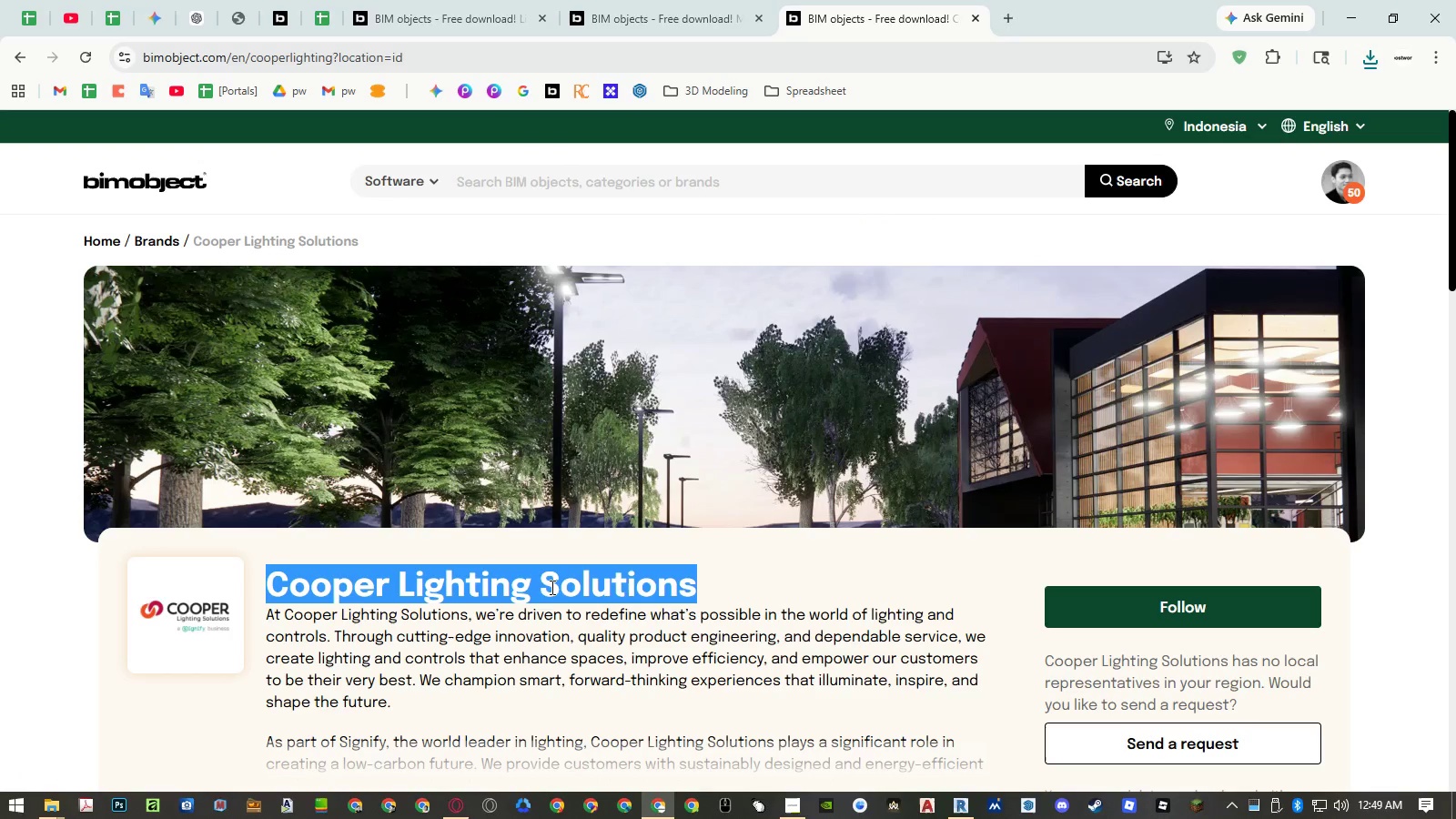 
key(Control+C)
 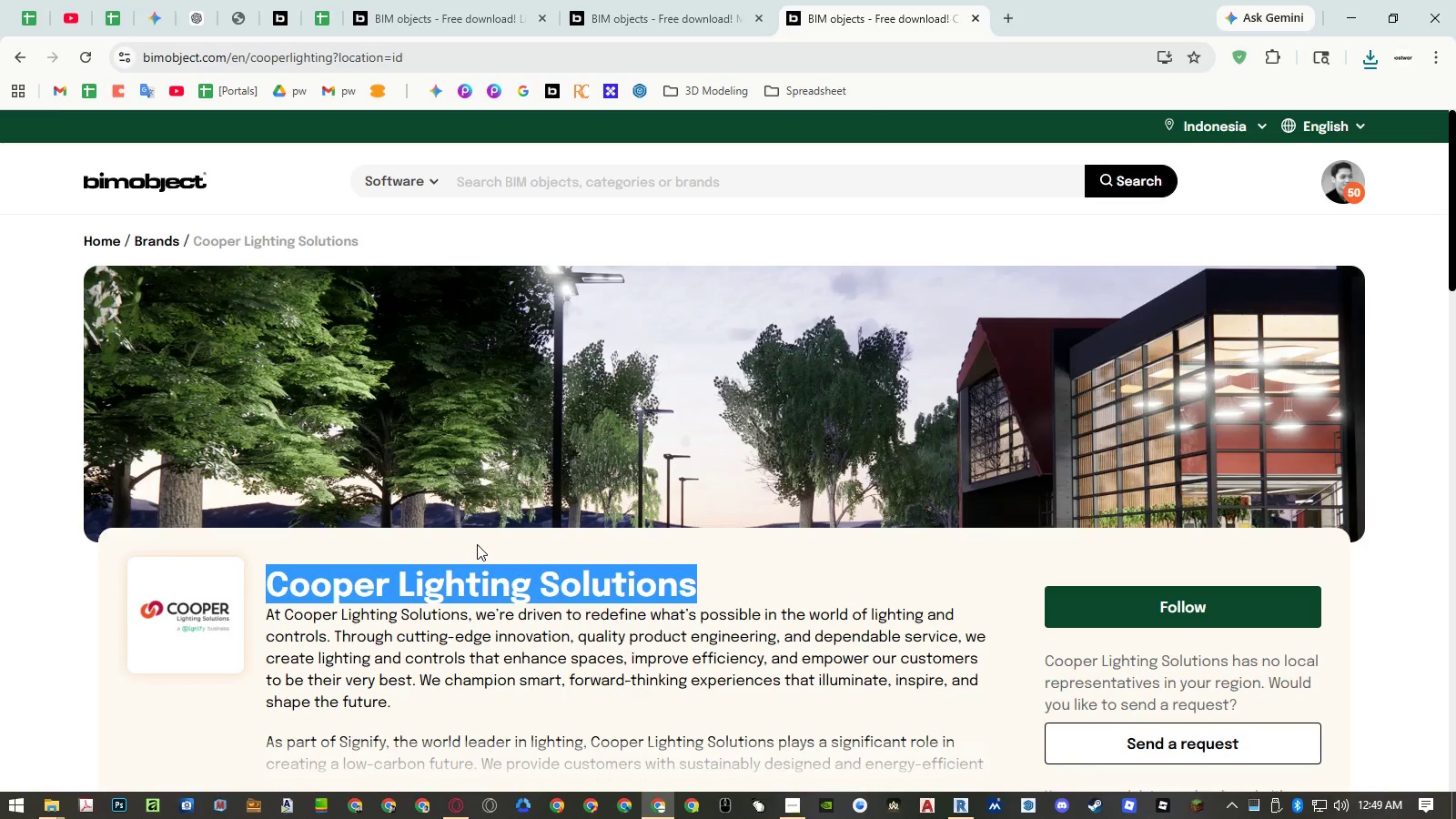 
right_click([319, 239])
 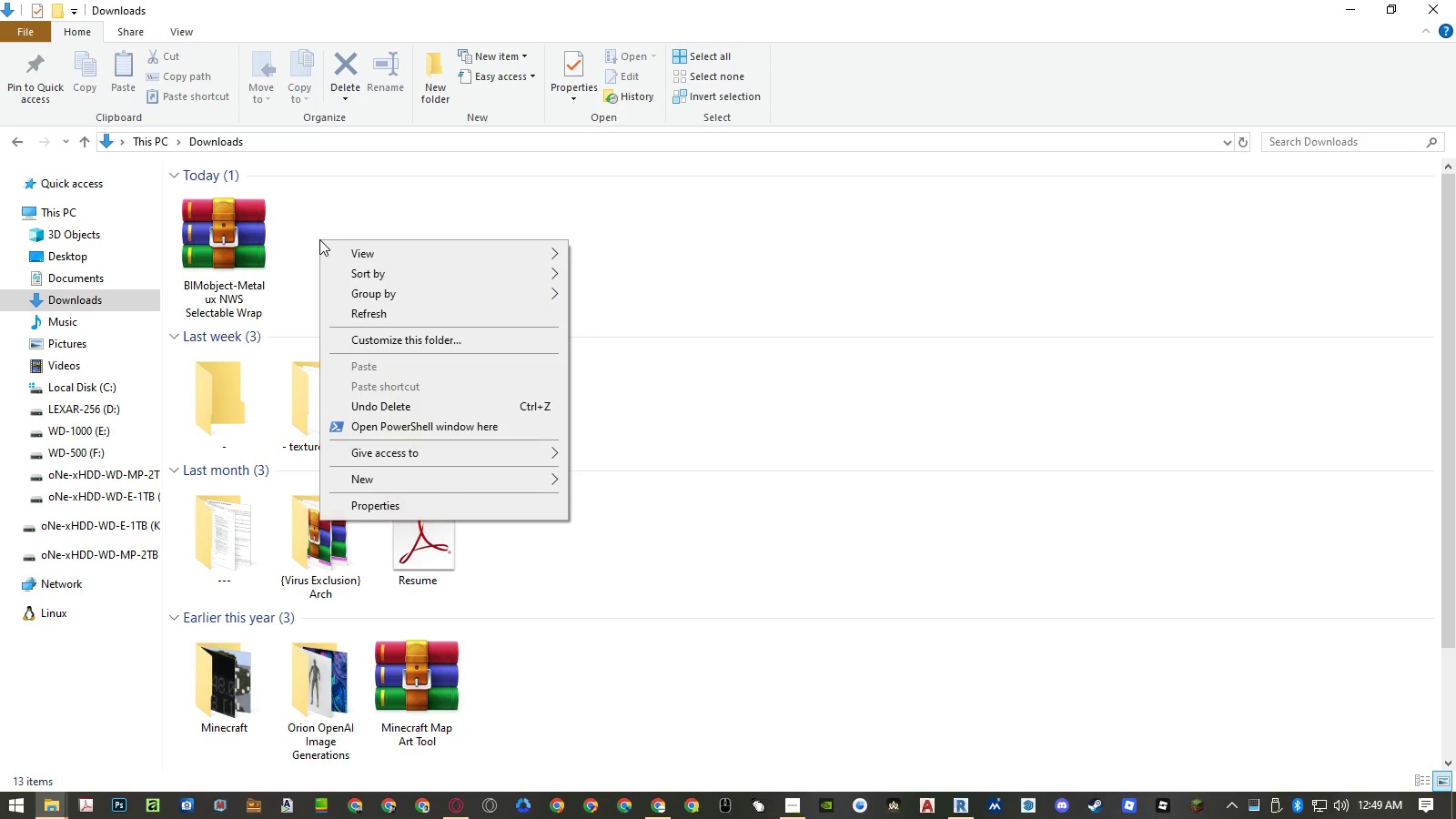 
key(W)
 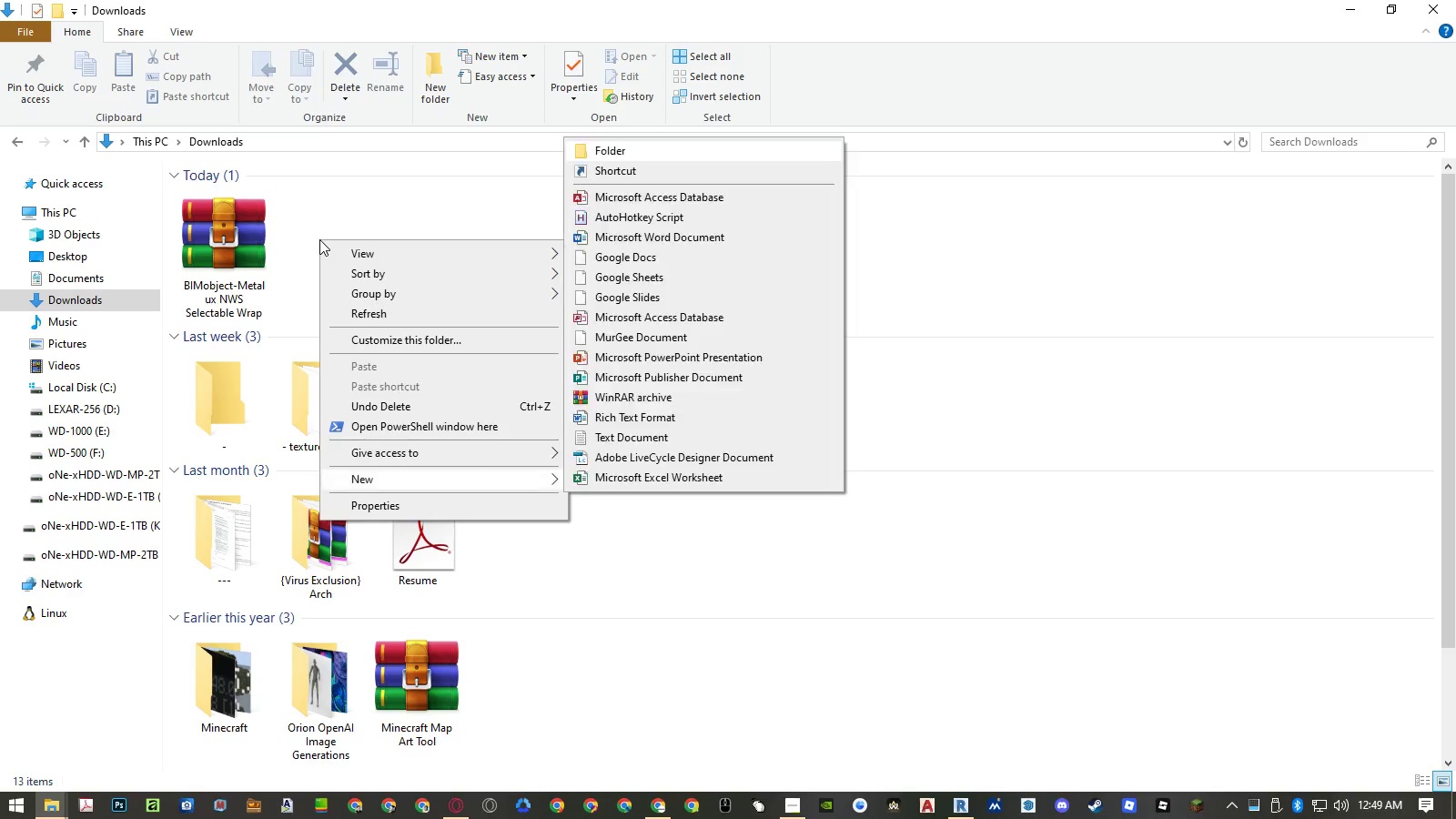 
key(NumpadEnter)
 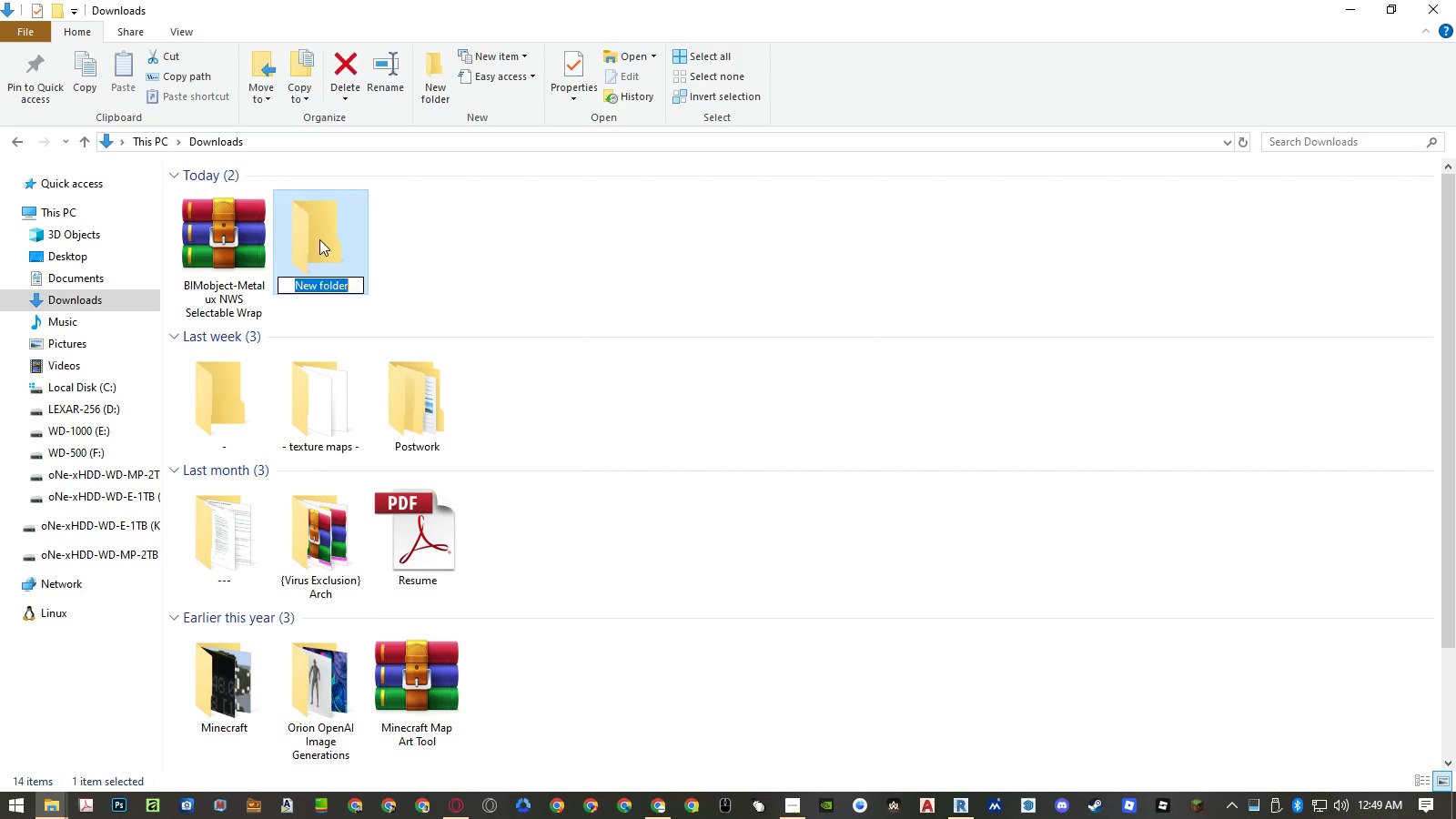 
key(BracketLeft)
 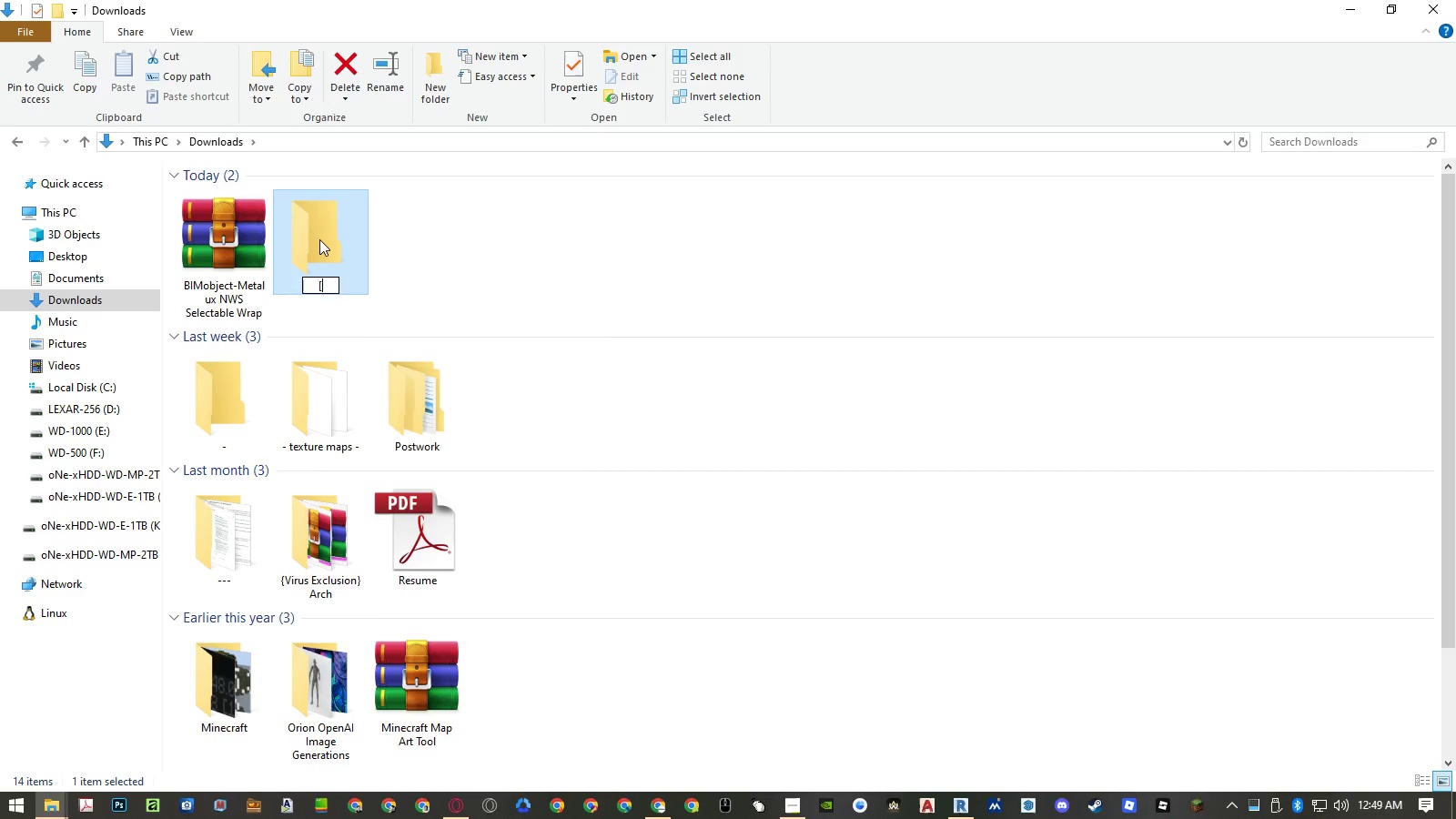 
key(Control+ControlLeft)
 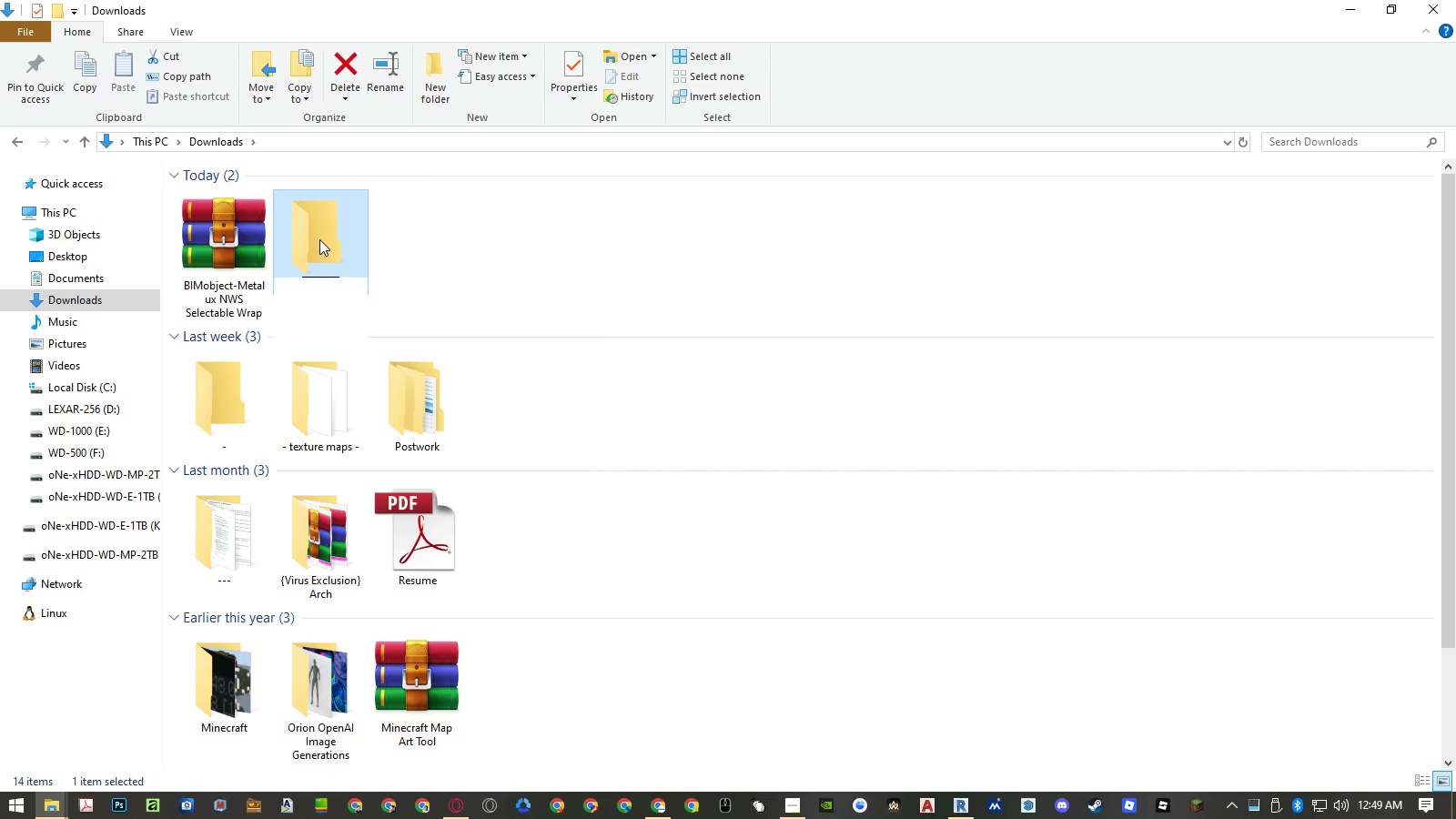 
key(Control+V)
 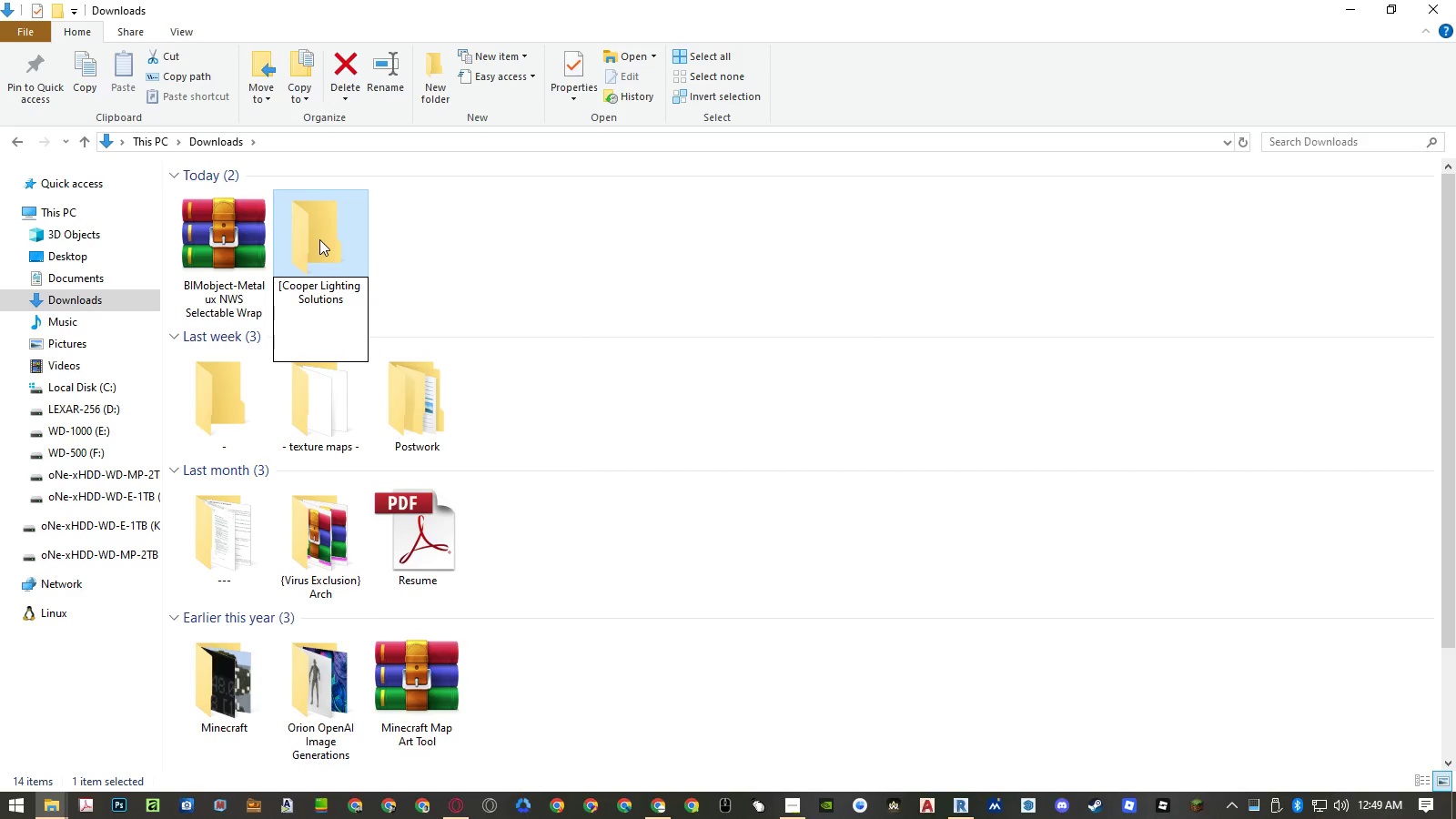 
key(BracketRight)
 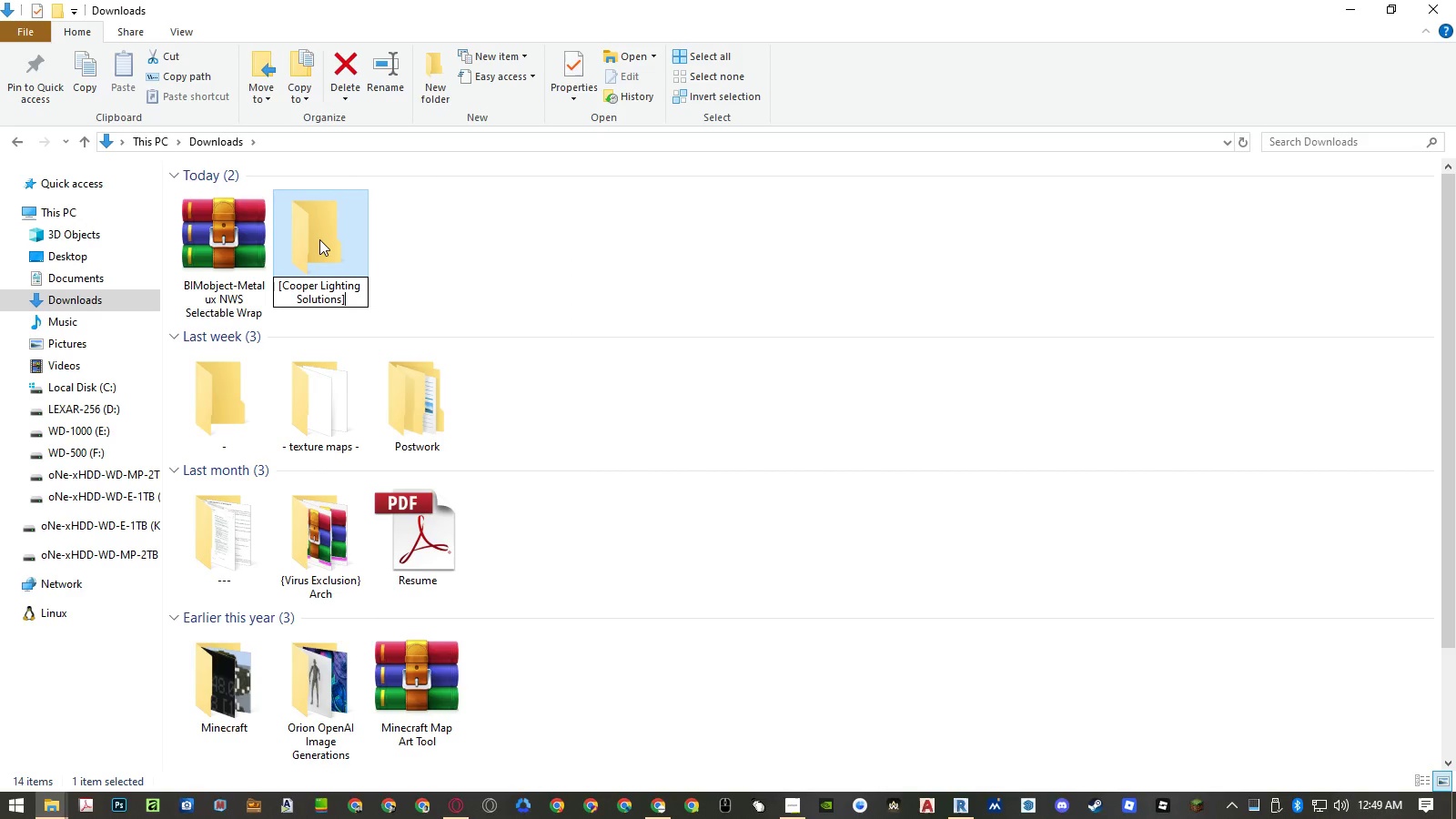 
key(Enter)
 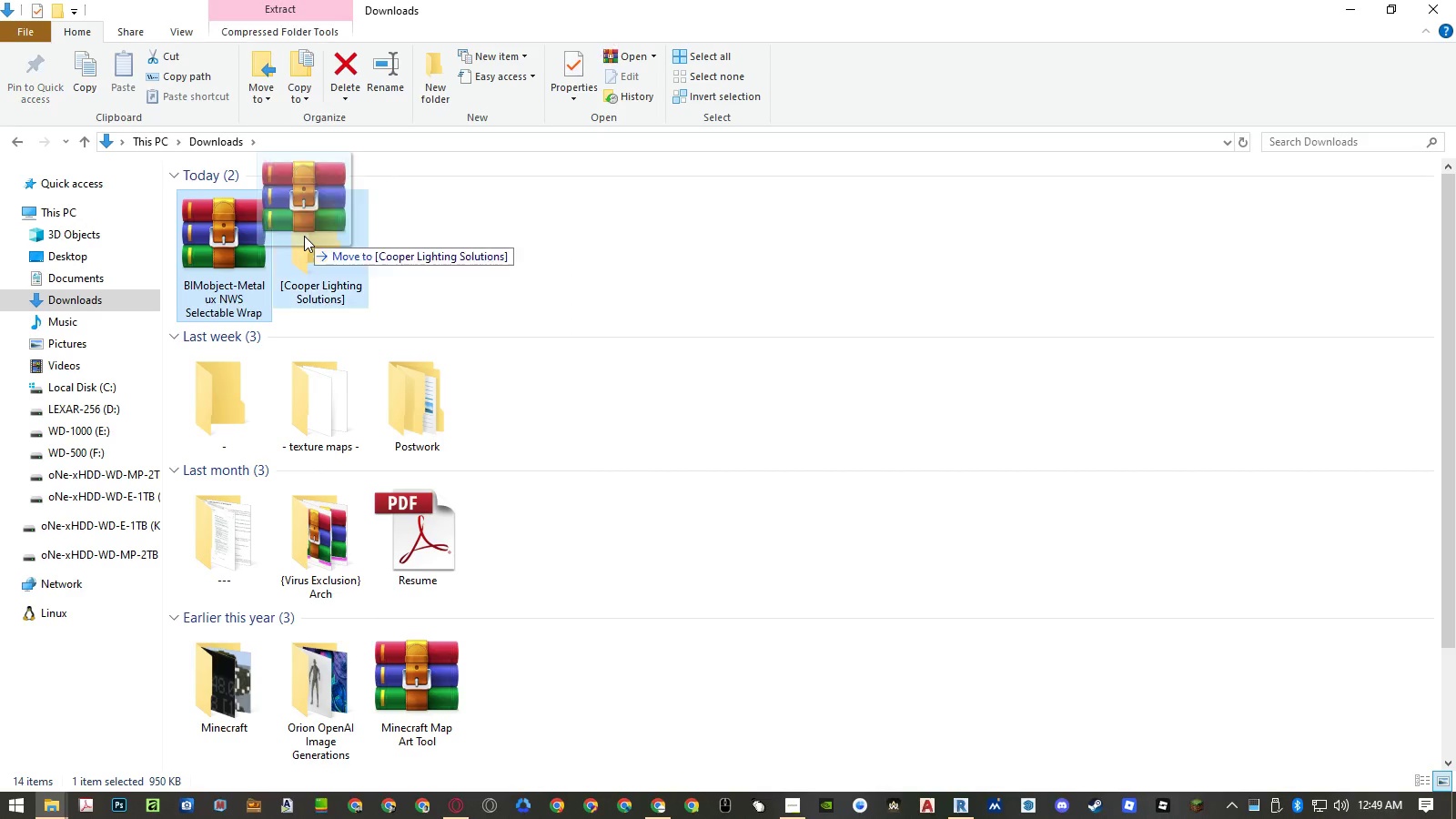 
left_click([342, 284])
 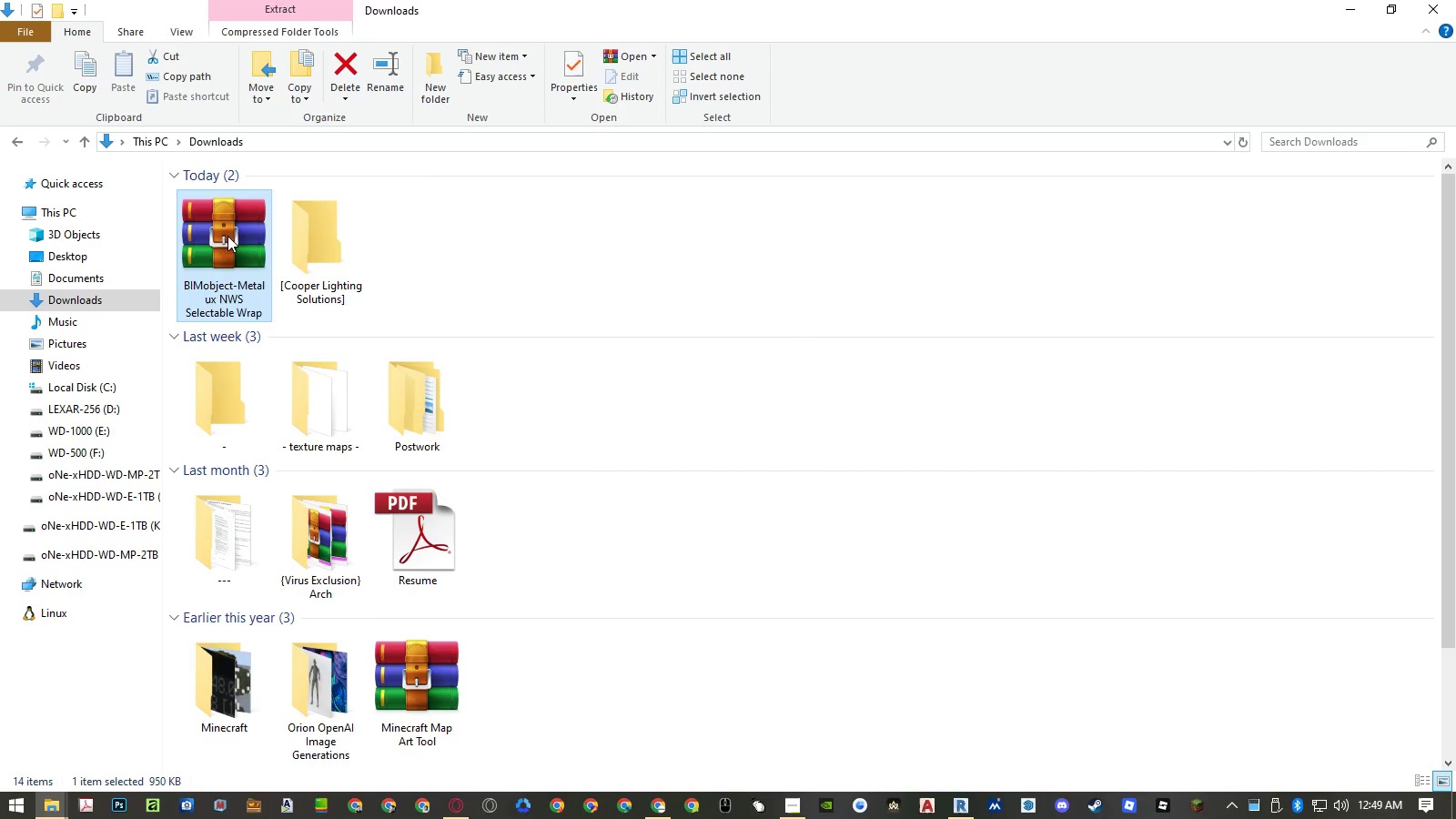 
left_click([224, 227])
 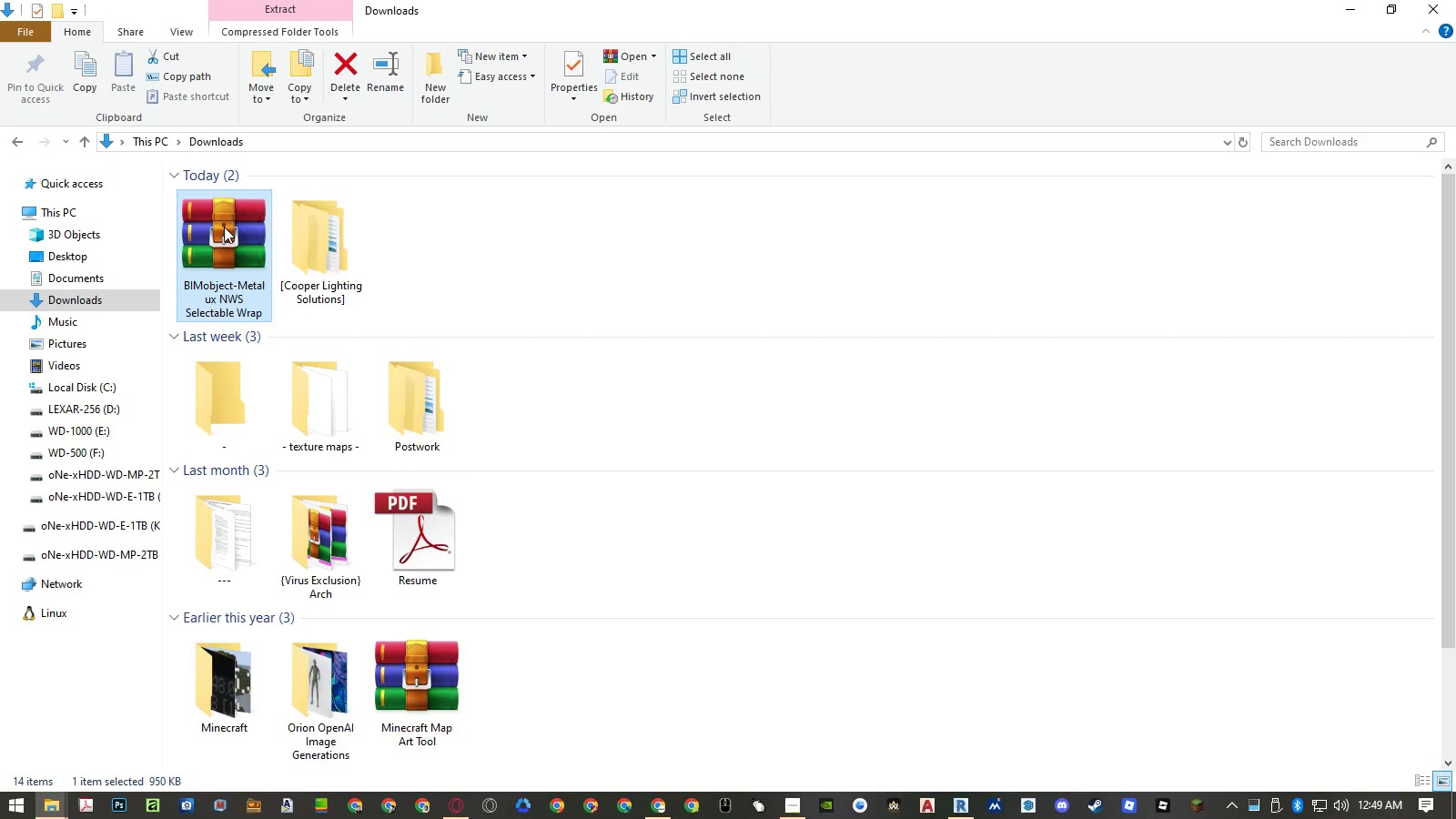 
key(Delete)
 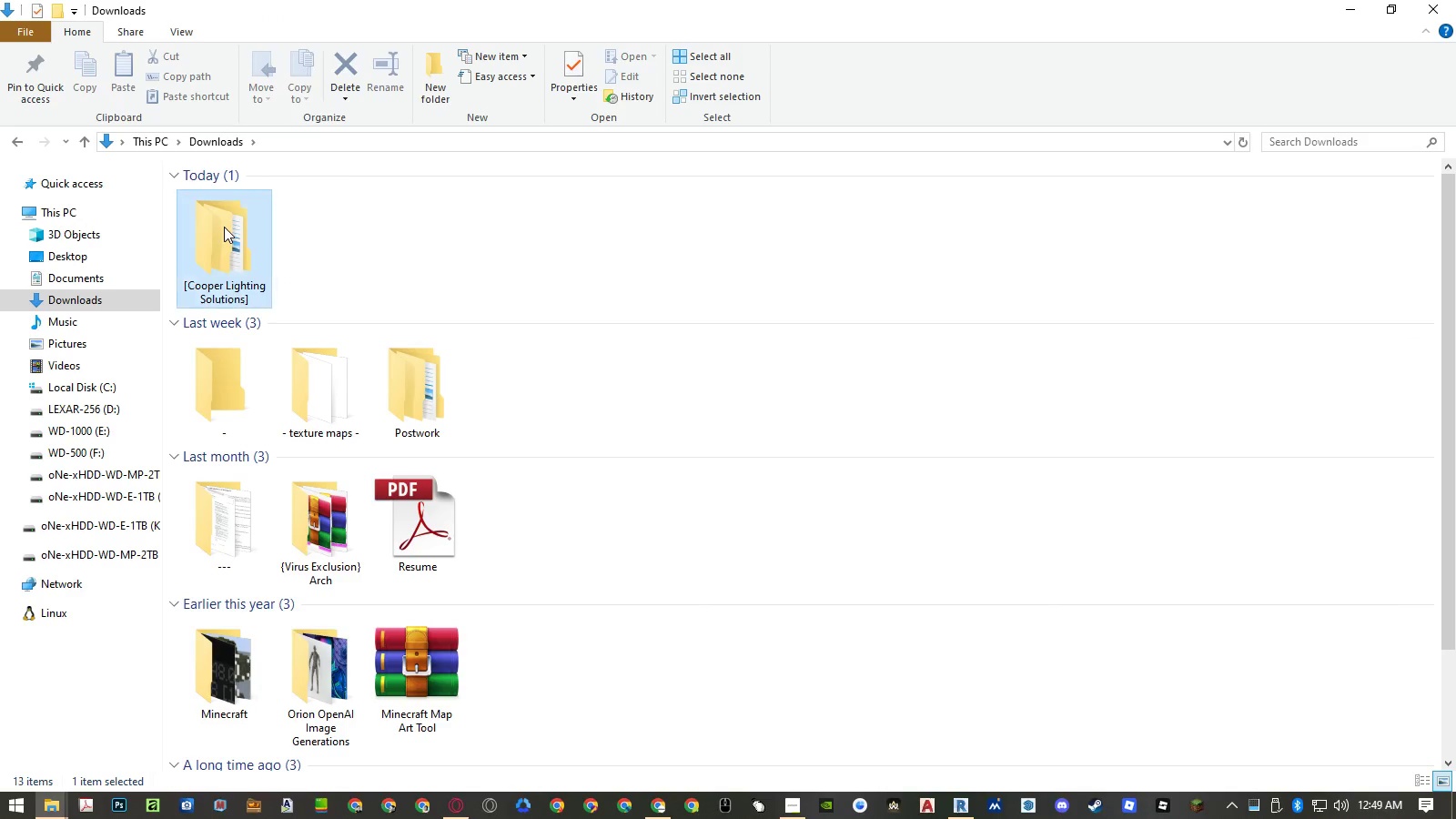 
double_click([224, 227])
 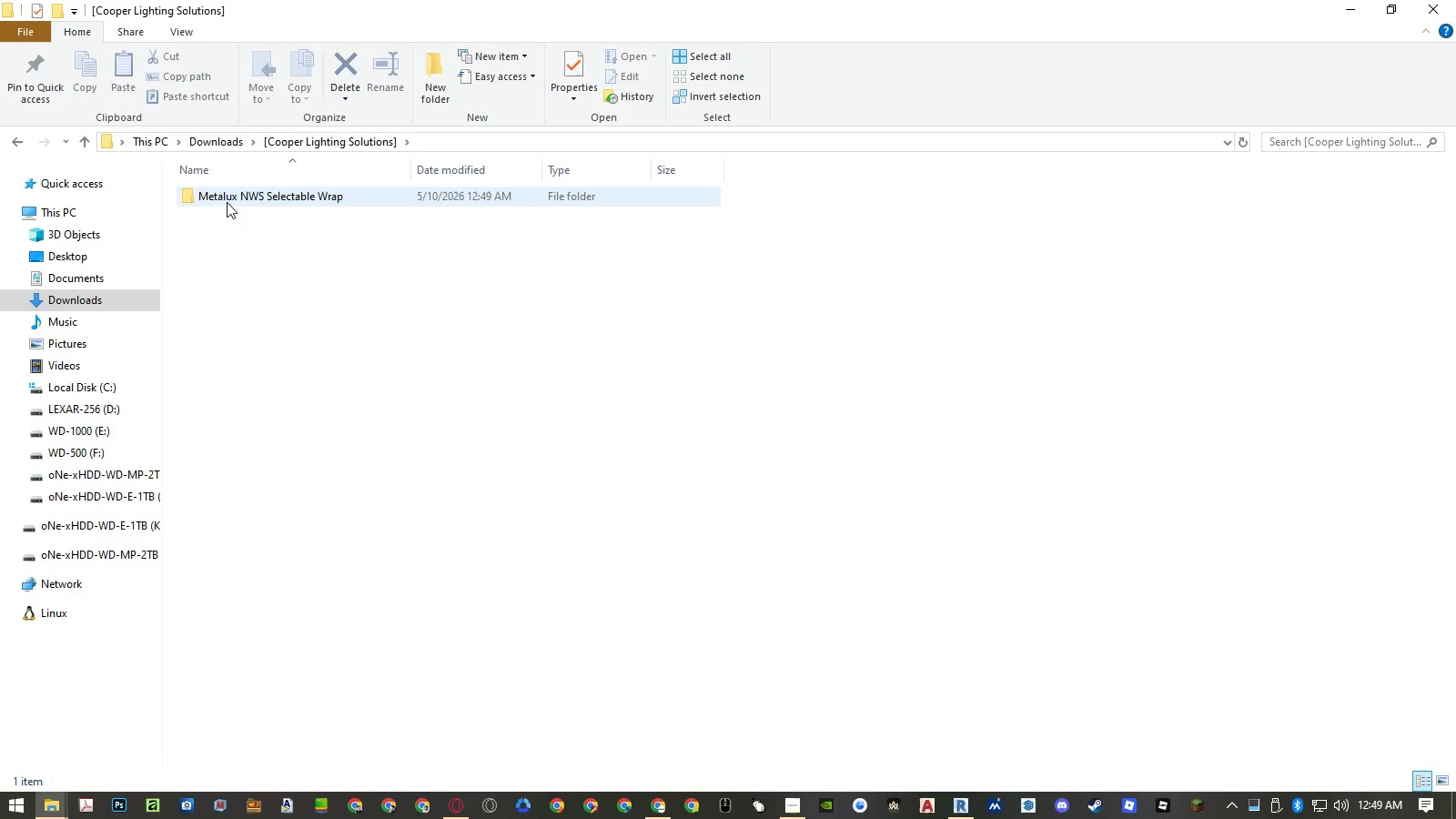 
double_click([227, 198])
 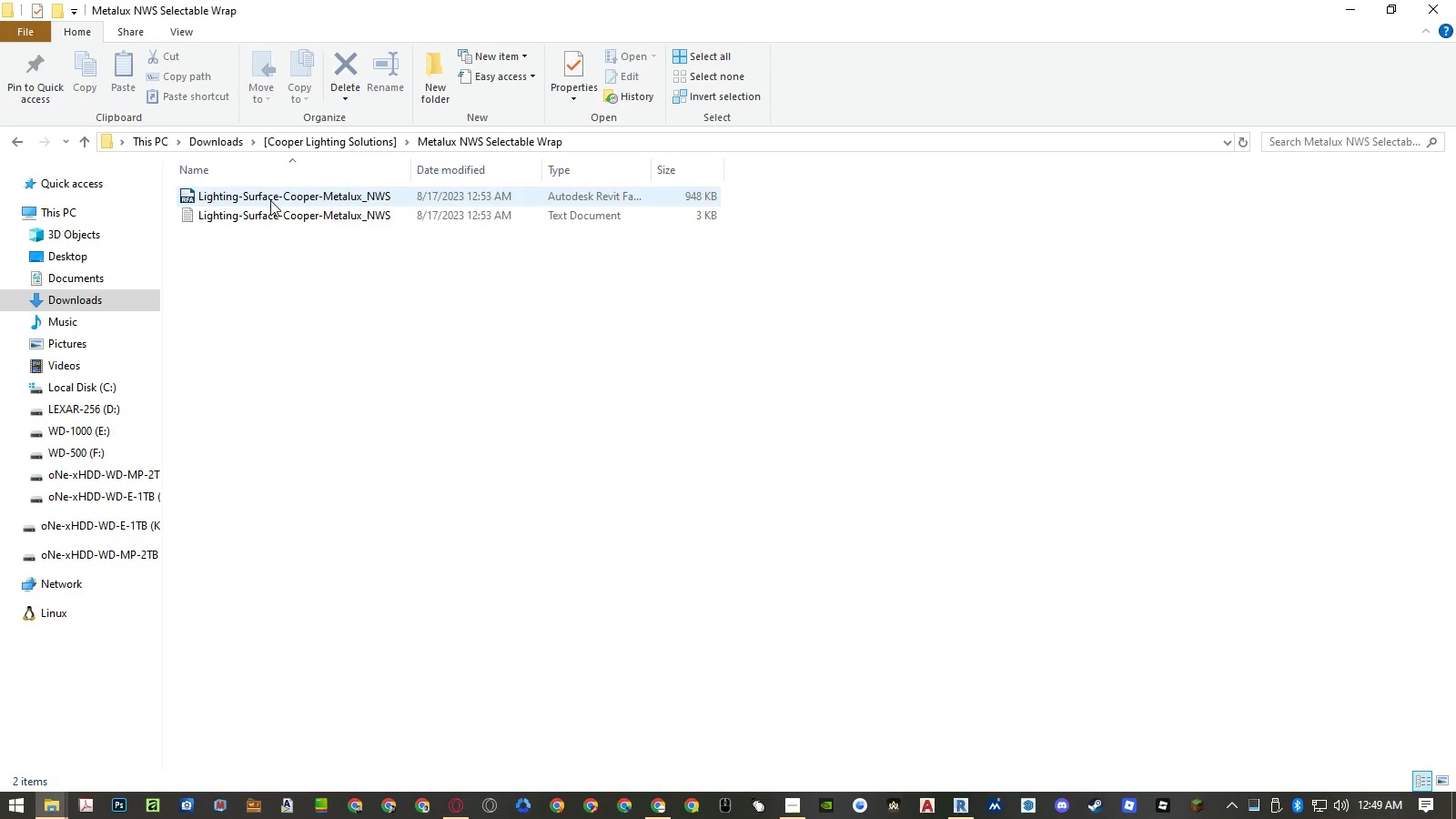 
double_click([271, 200])
 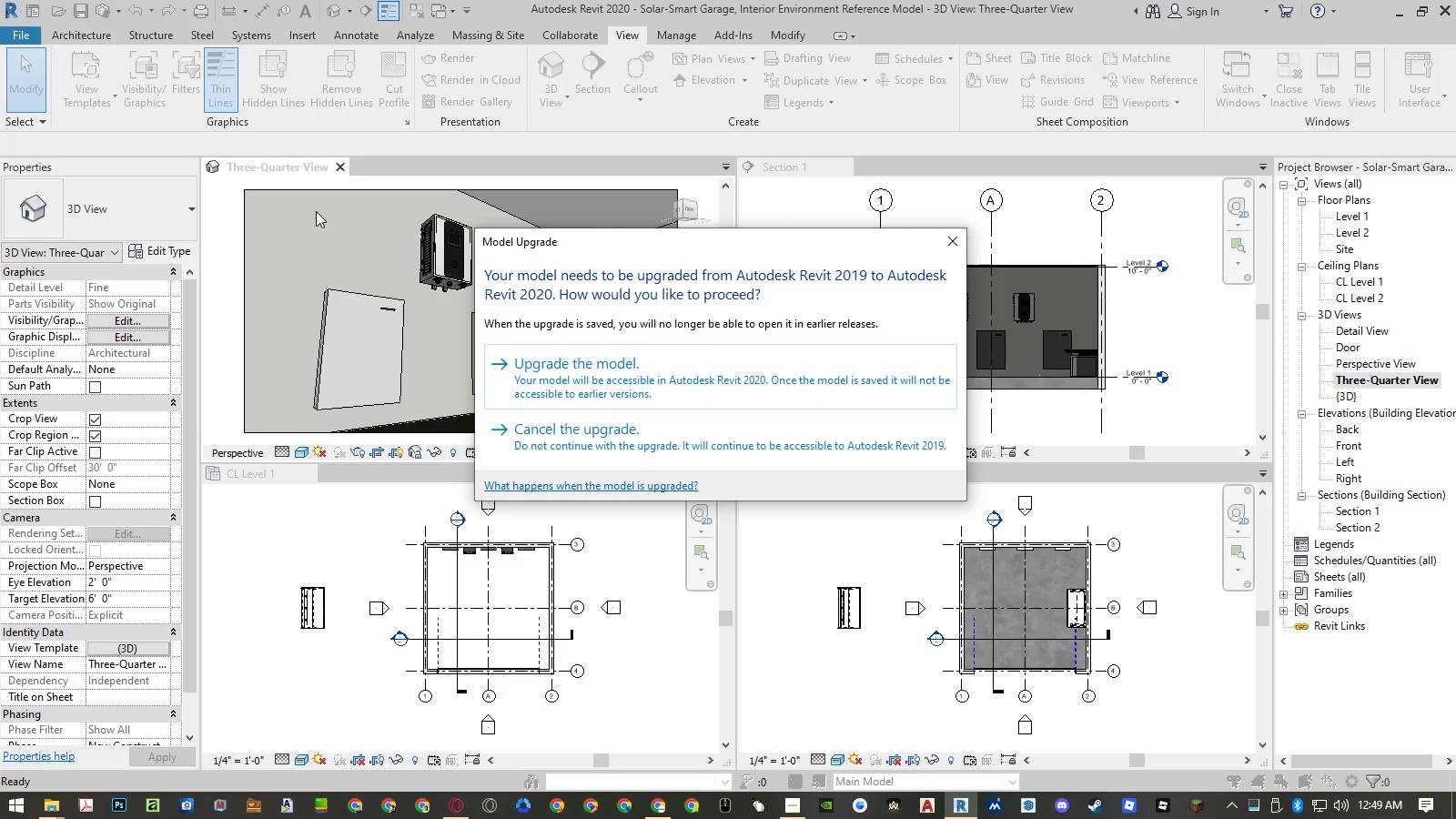 
left_click([532, 358])
 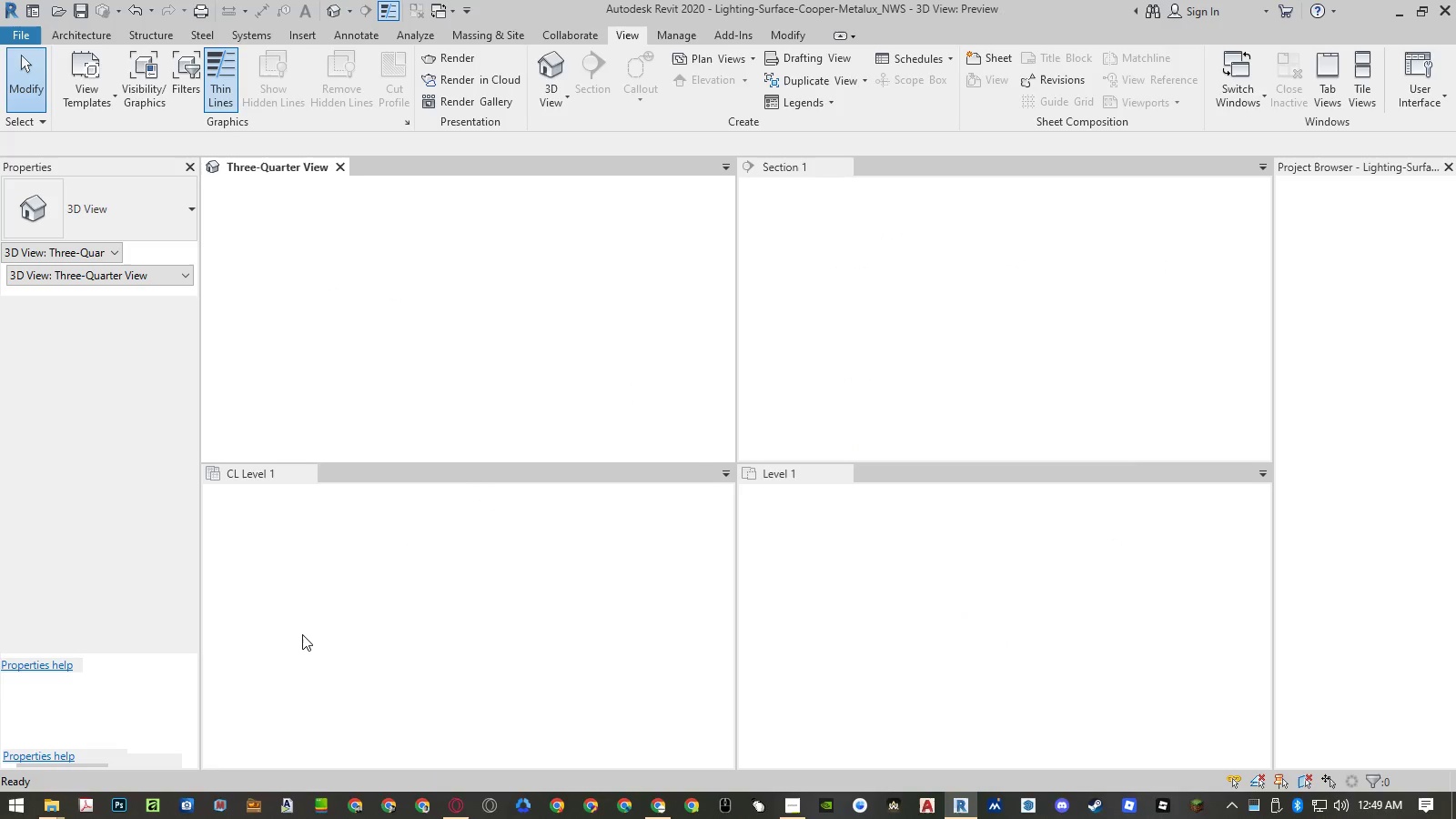 
wait(6.22)
 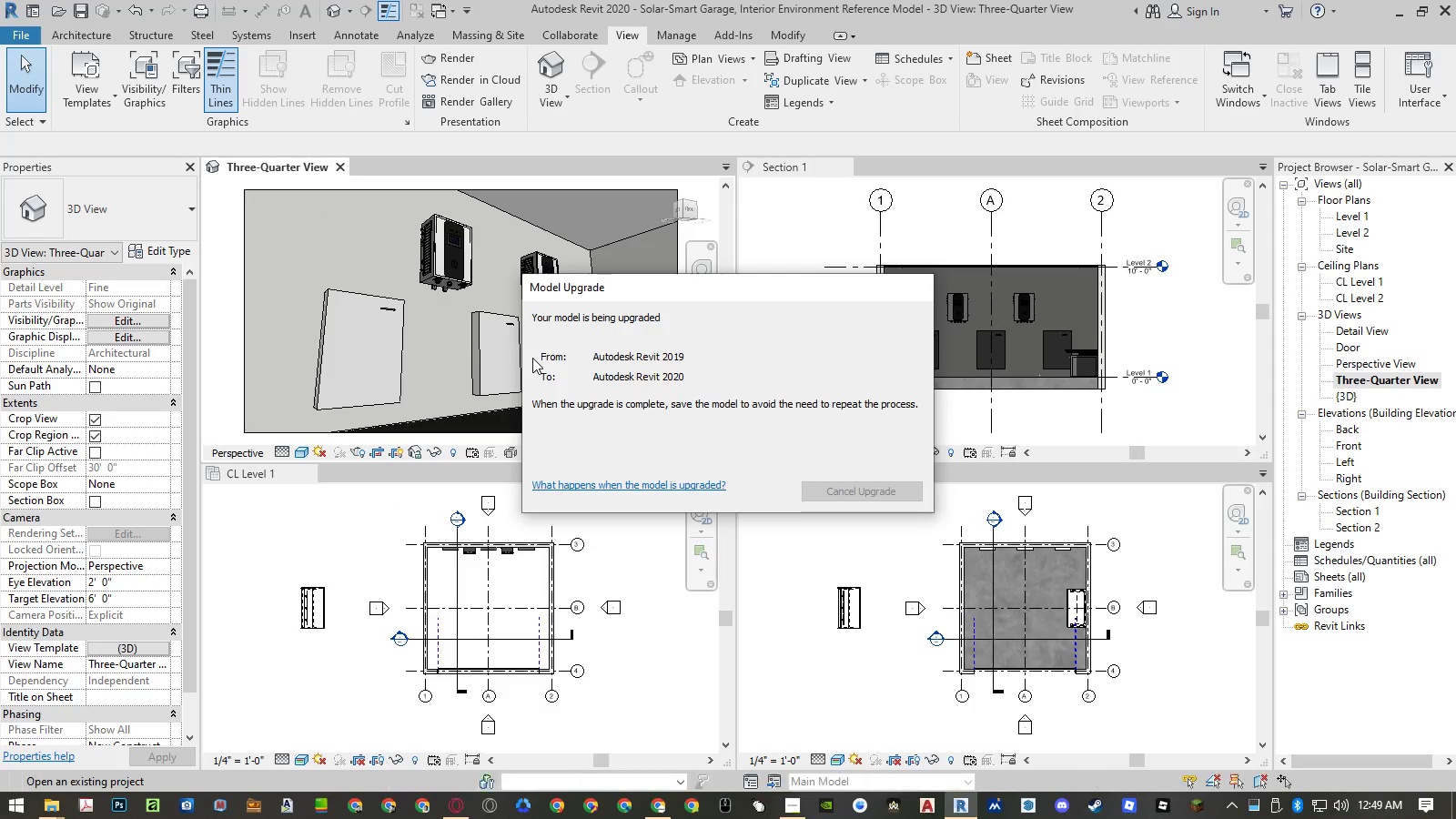 
left_click([105, 98])
 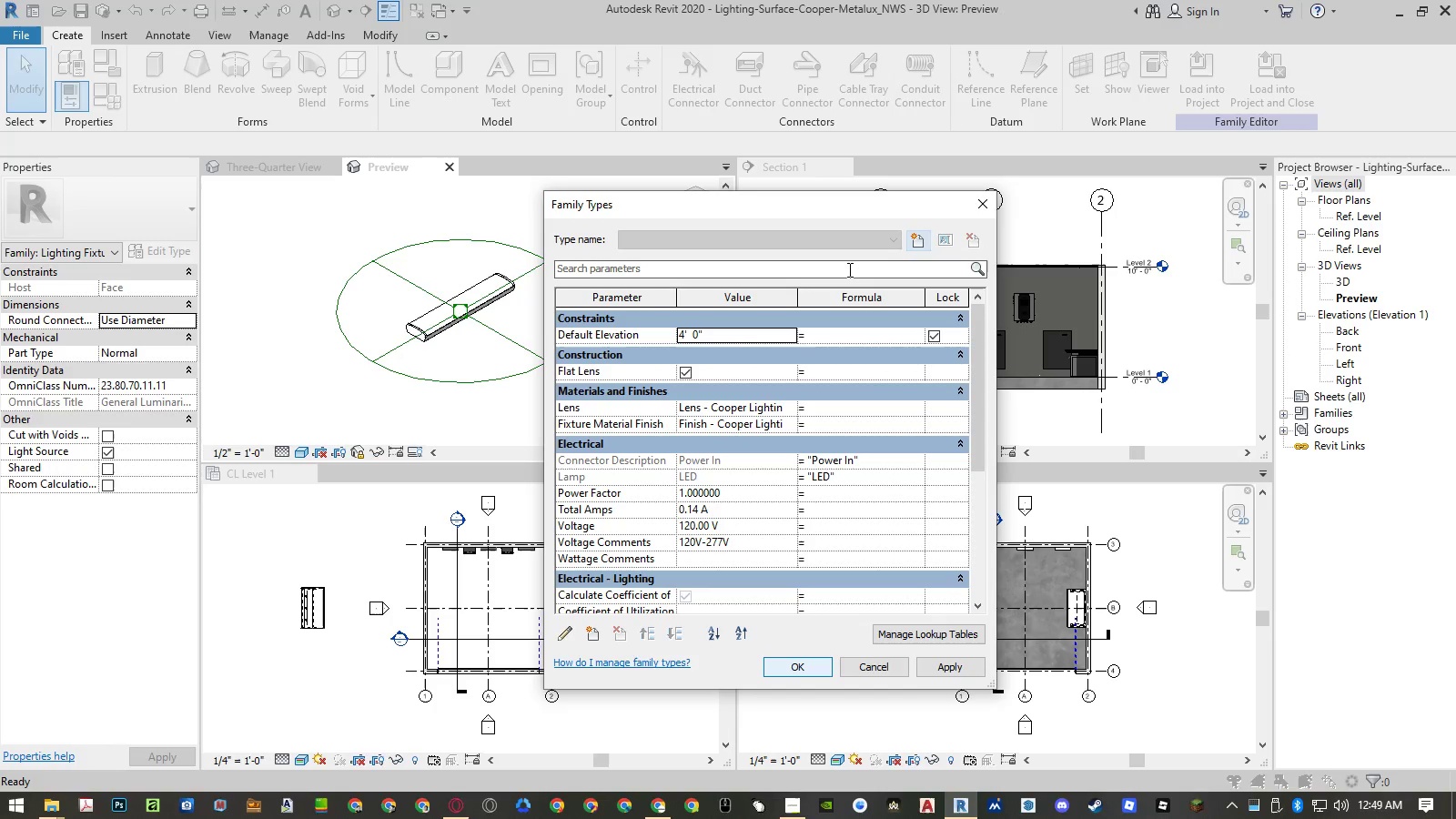 
key(Escape)
 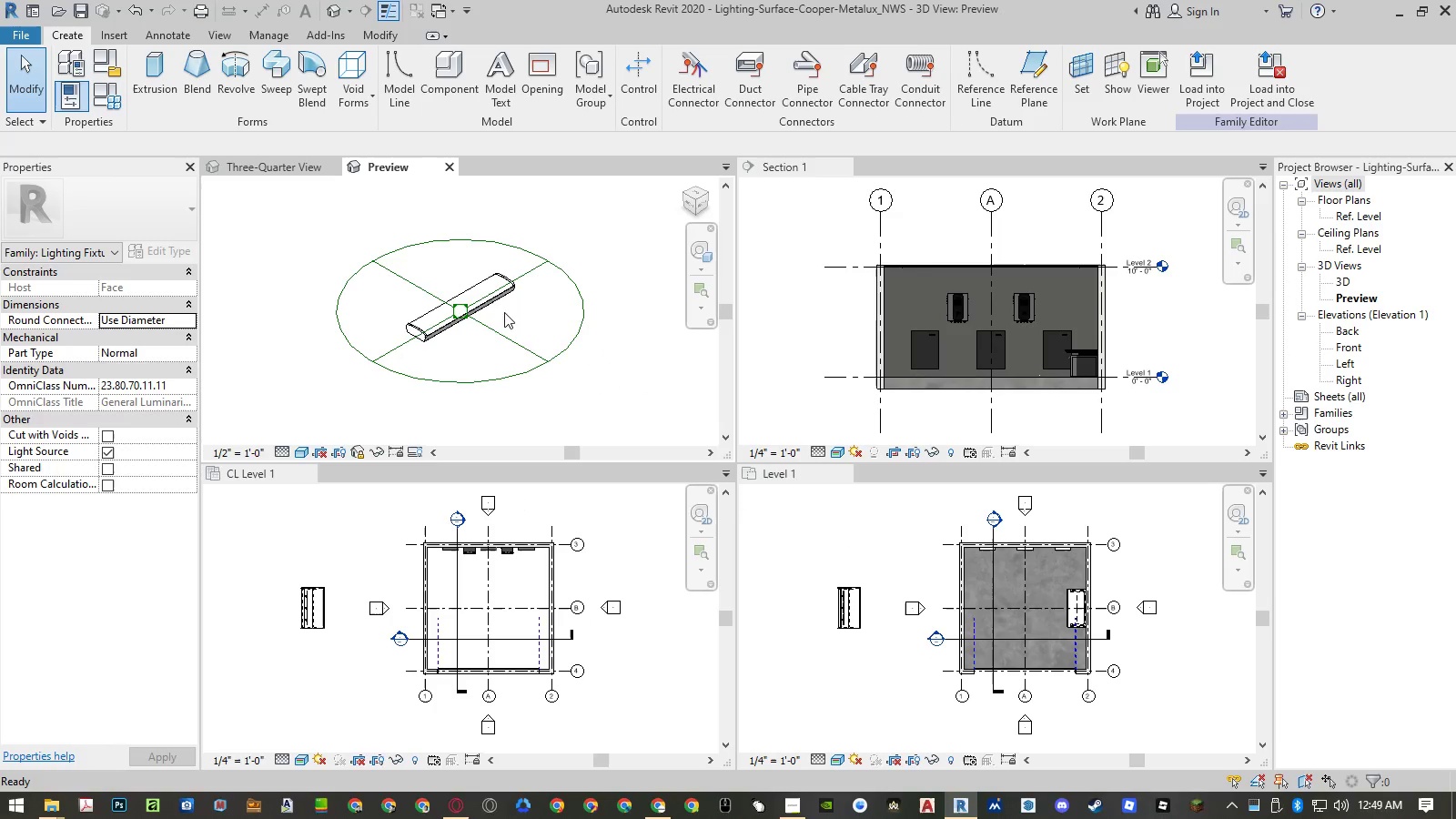 
scroll: coordinate [469, 287], scroll_direction: up, amount: 4.0
 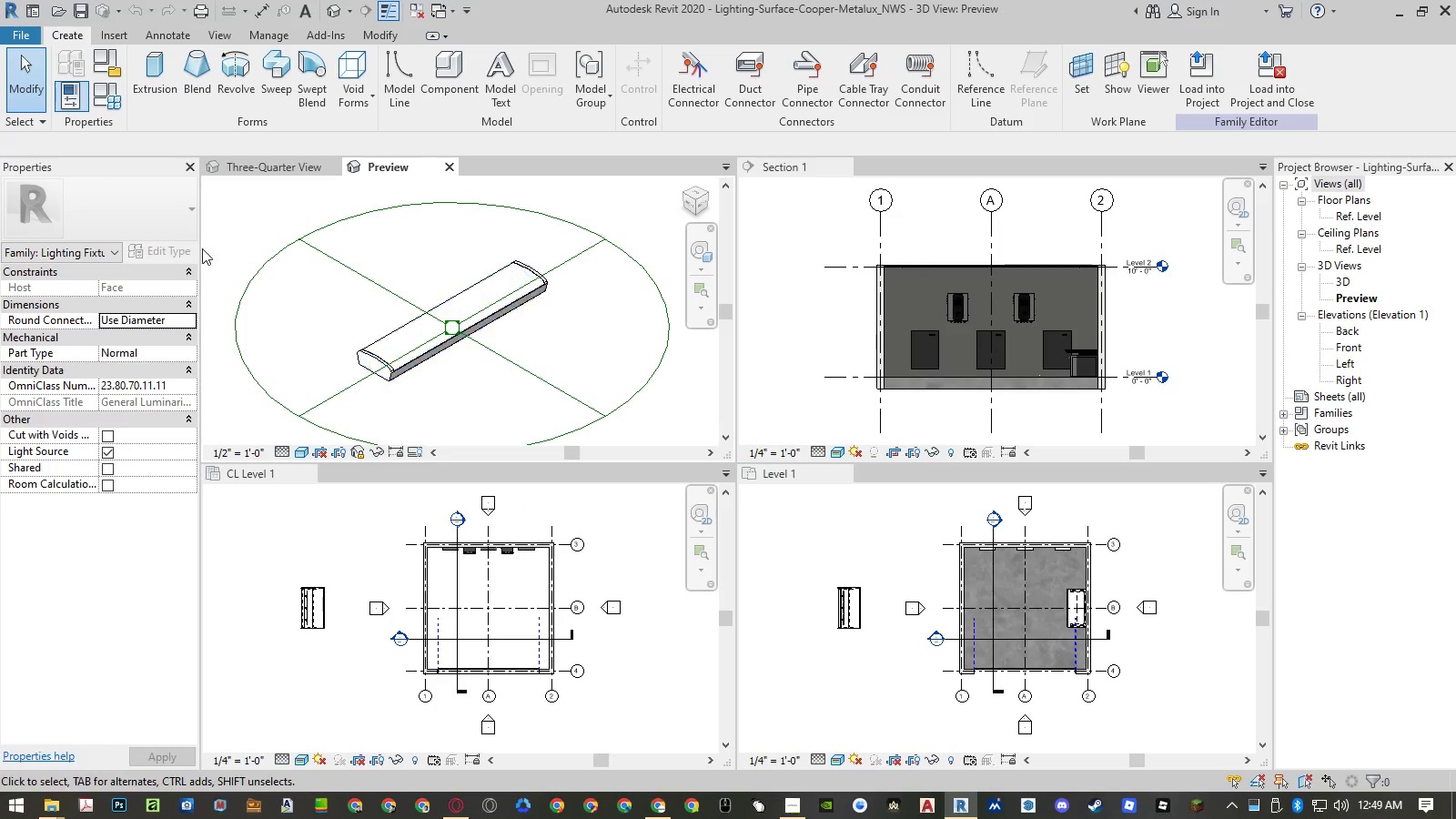 
left_click([106, 94])
 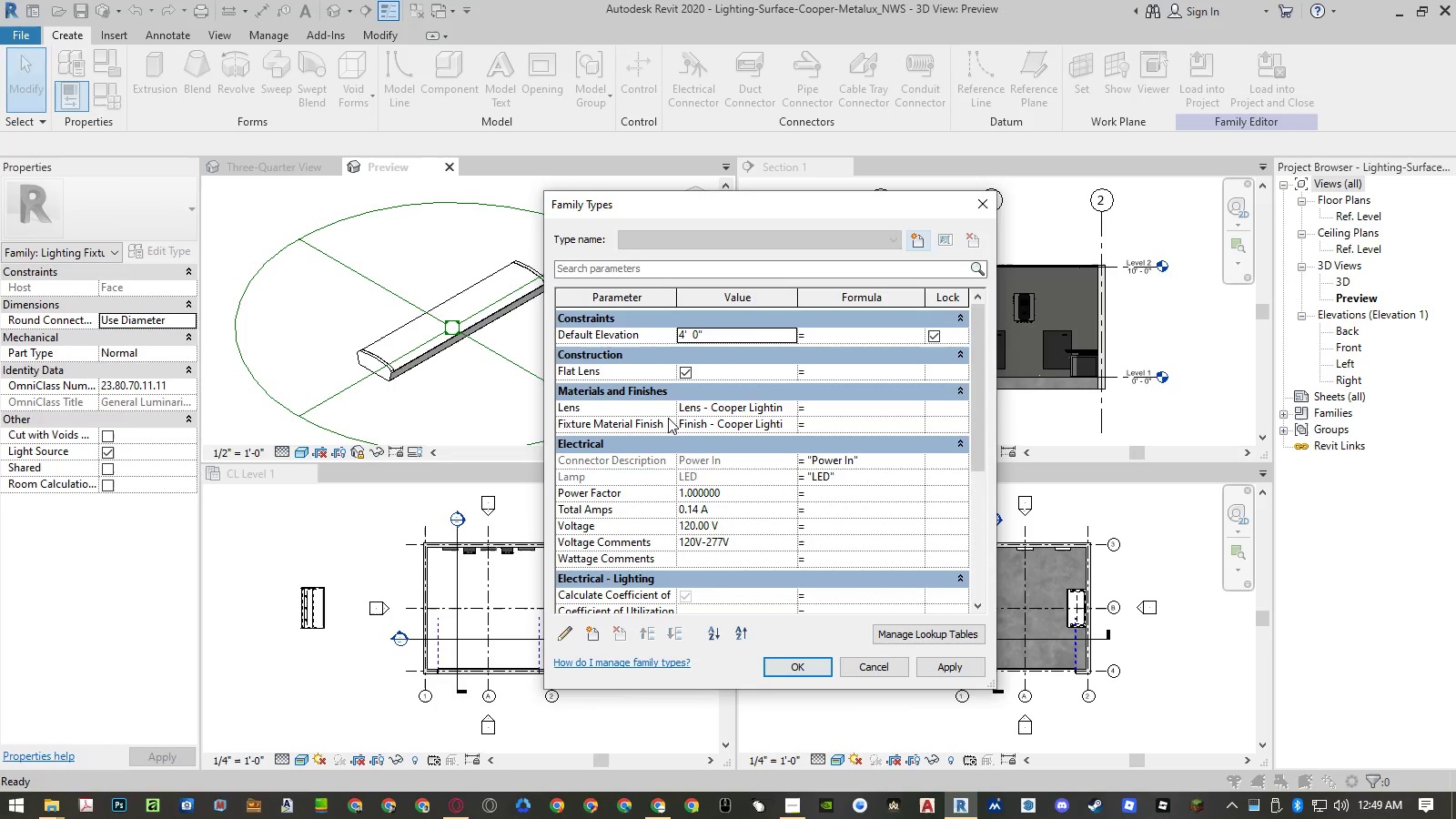 
scroll: coordinate [701, 460], scroll_direction: down, amount: 8.0
 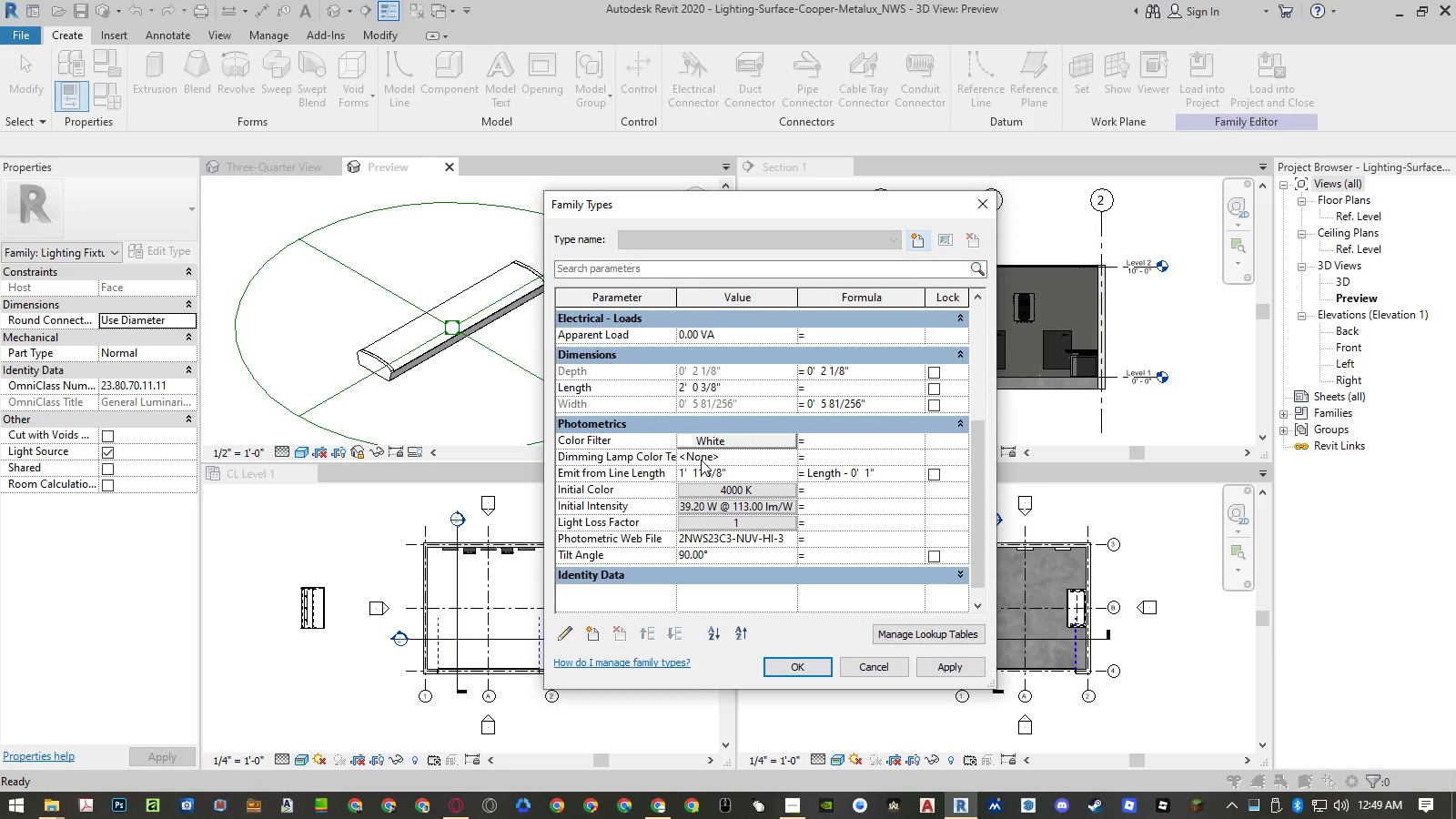 
key(Escape)
 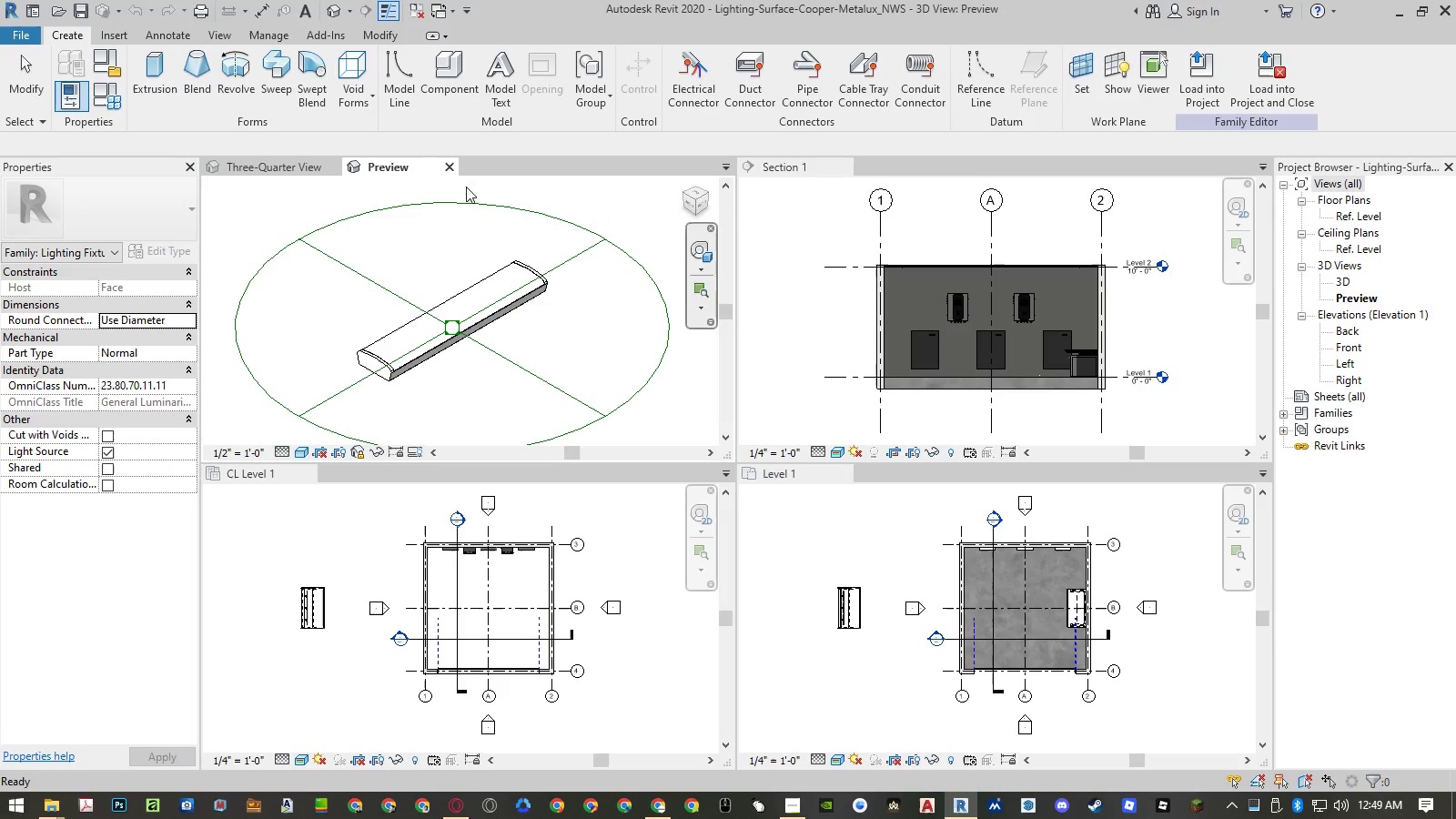 
left_click([448, 170])
 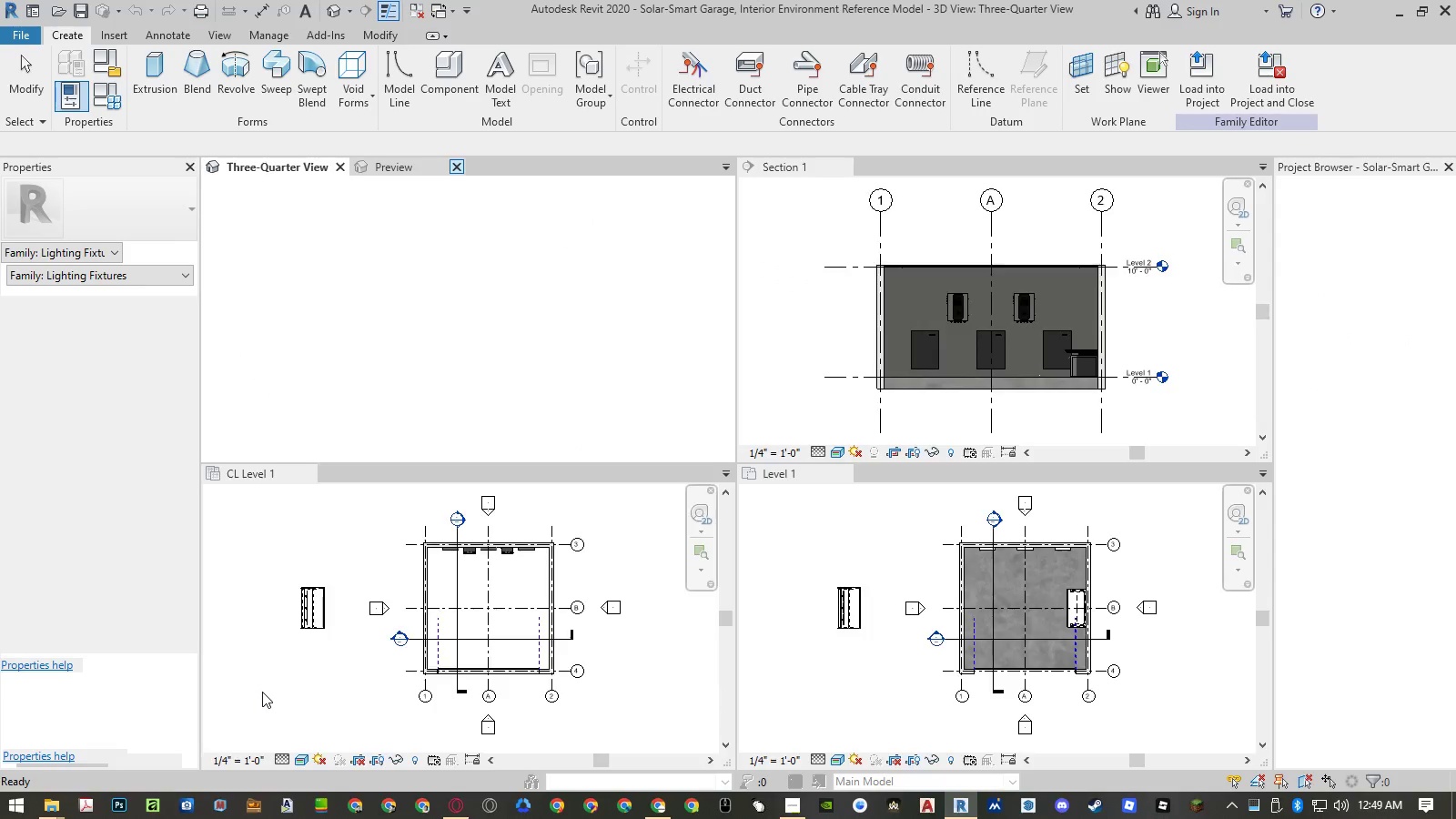 
hold_key(key=AltLeft, duration=1.2)
 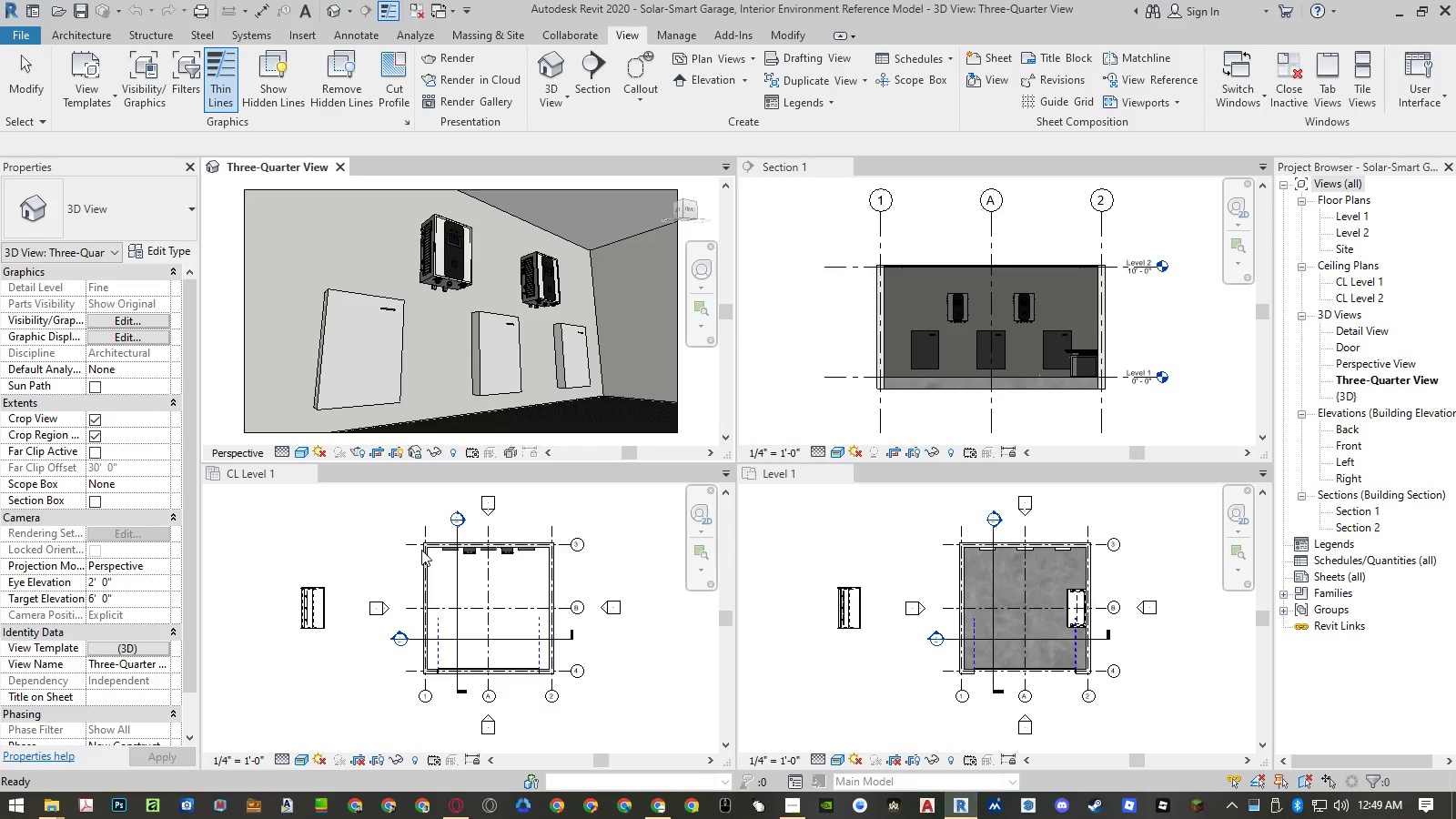 
hold_key(key=Tab, duration=2.72)
 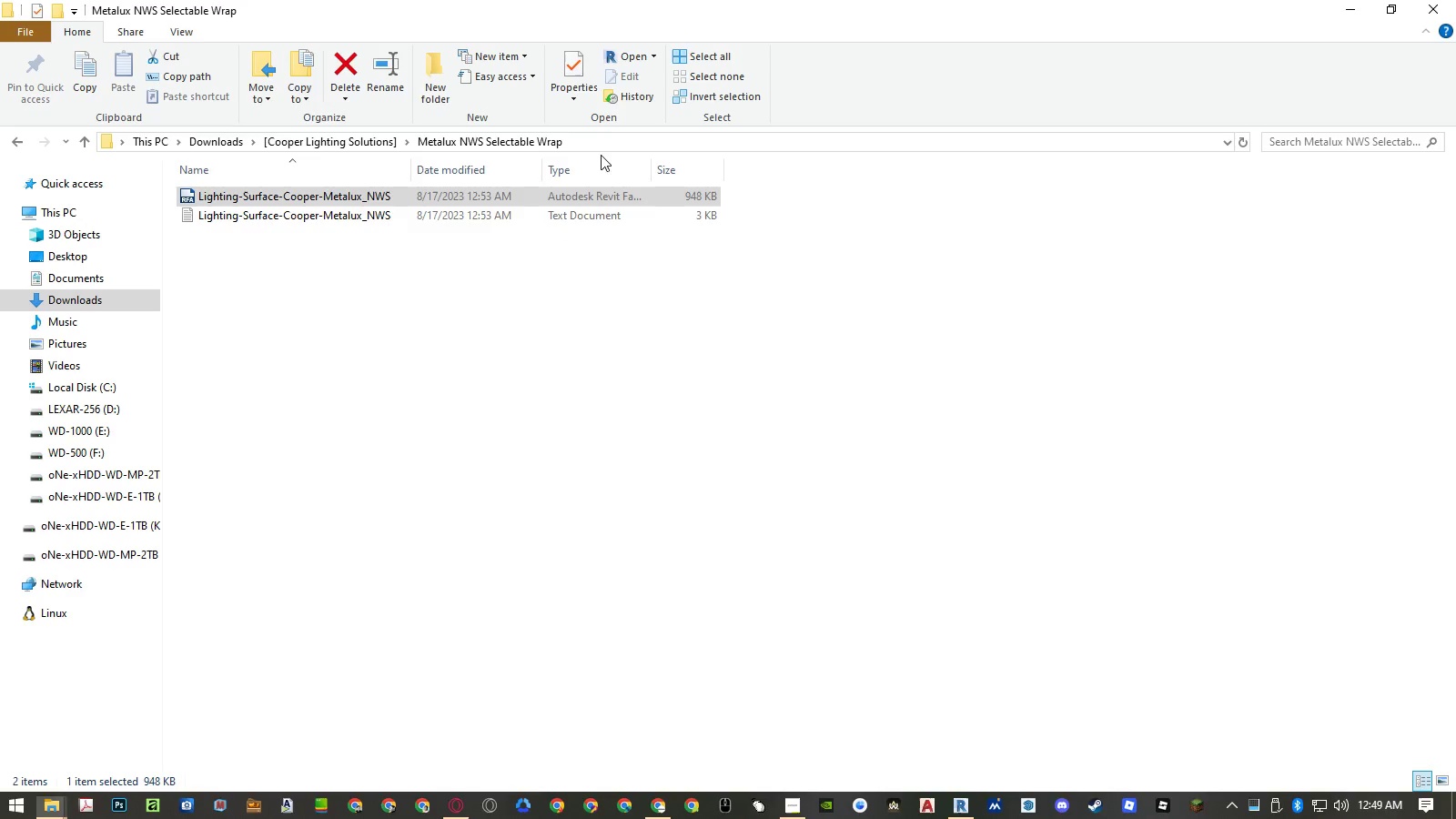 
key(Alt+AltLeft)
 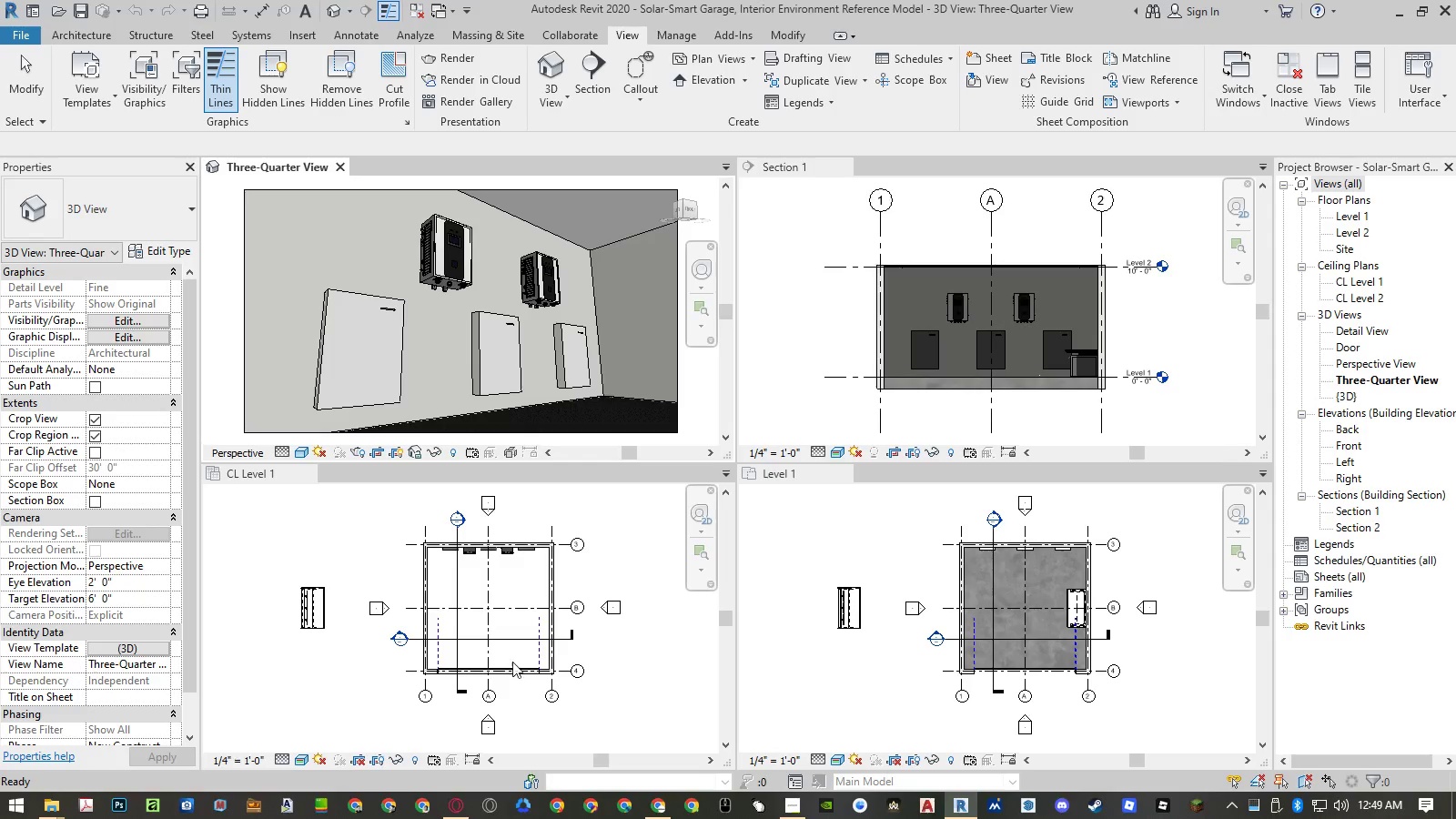 
hold_key(key=Tab, duration=1.97)
 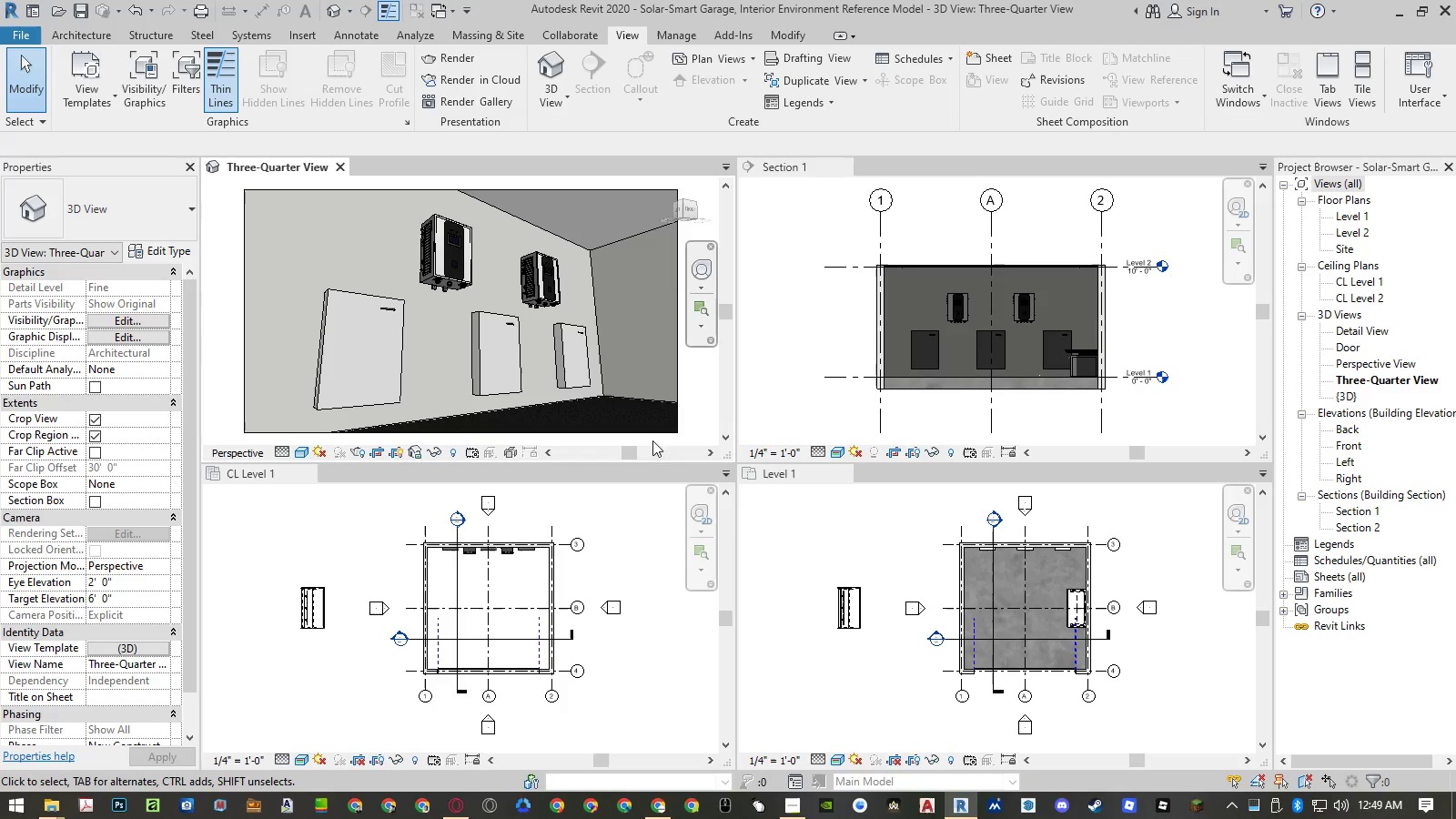 
left_click([619, 136])
 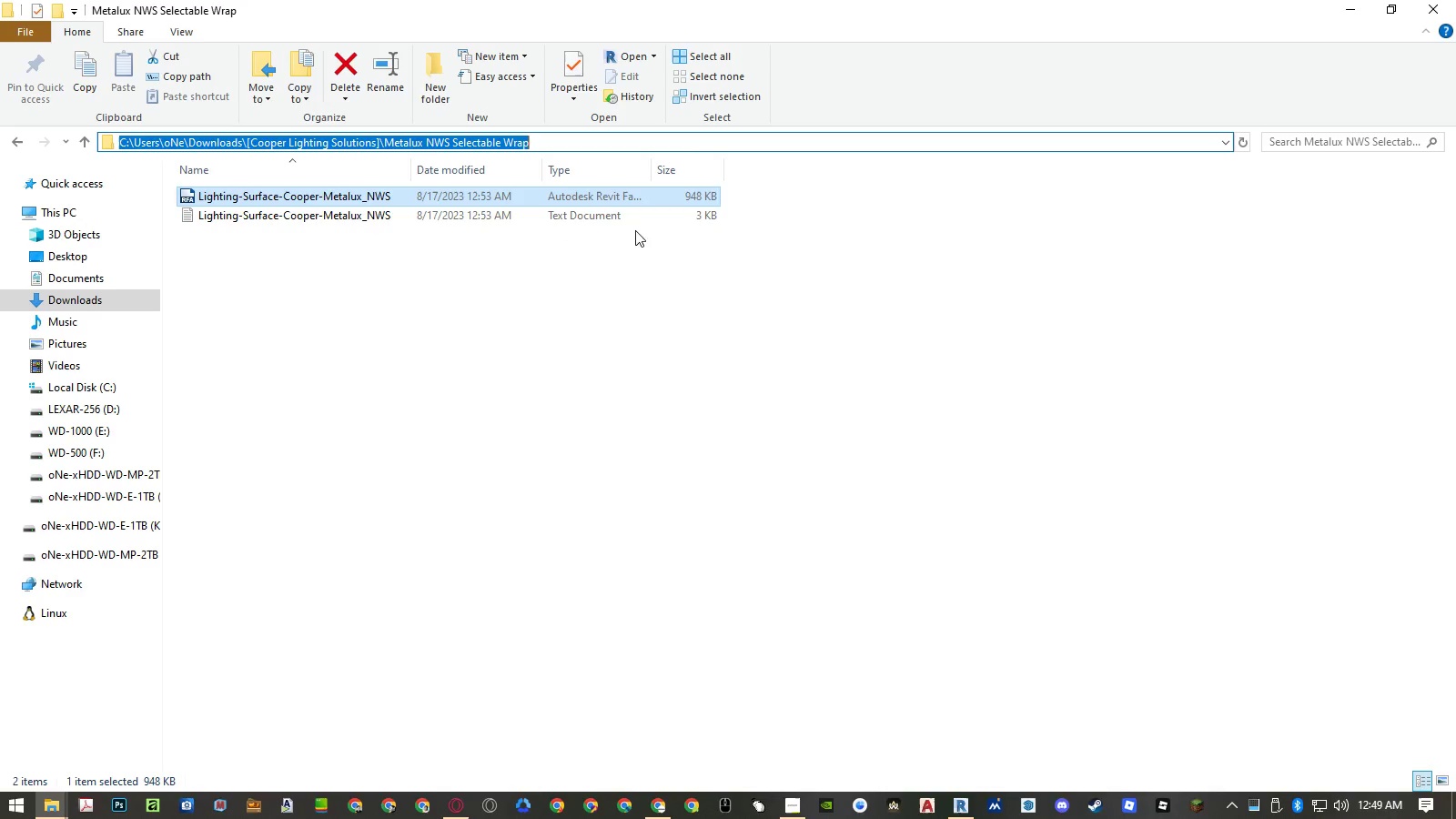 
key(Control+ControlLeft)
 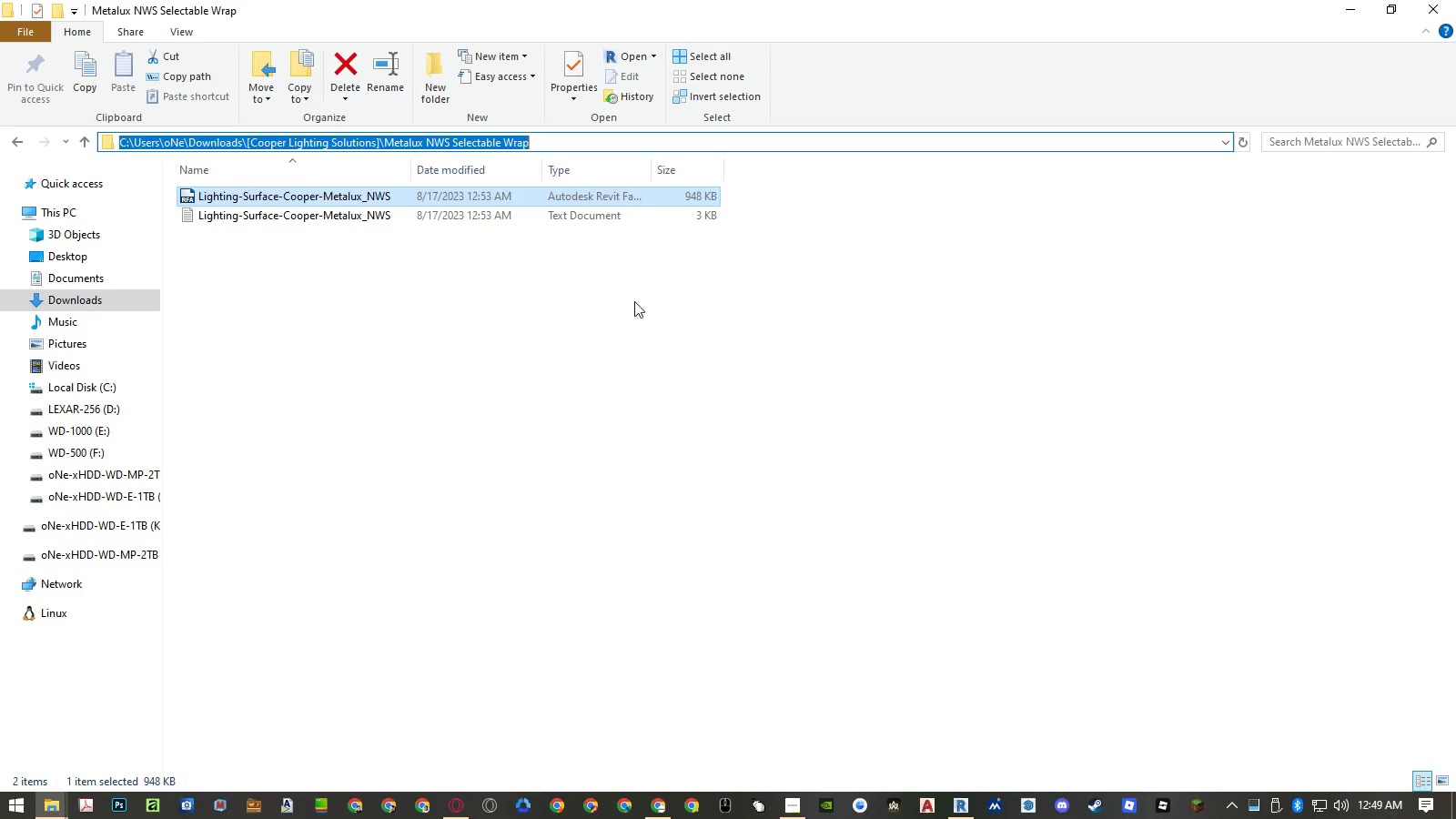 
key(Control+C)
 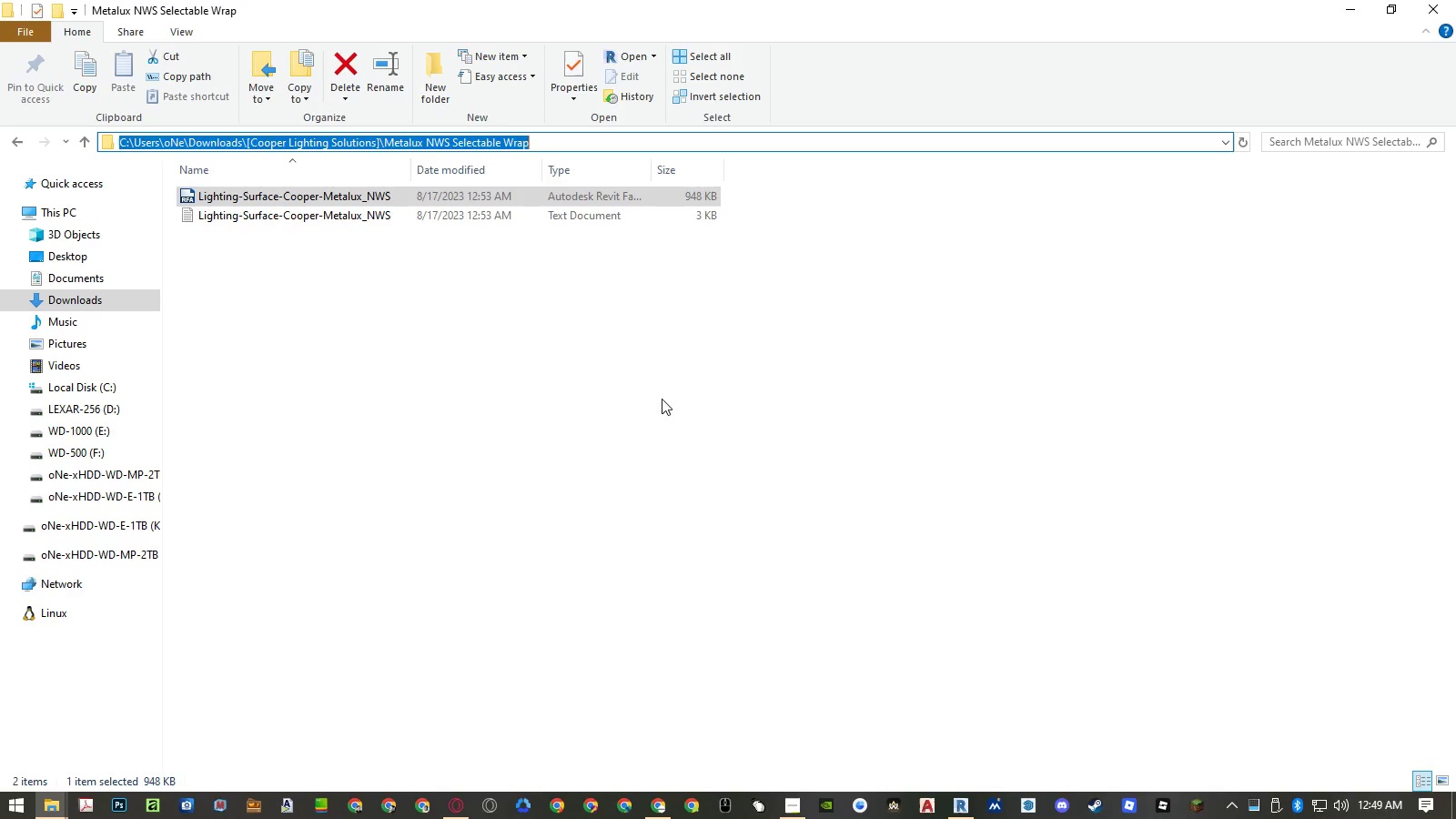 
double_click([662, 441])
 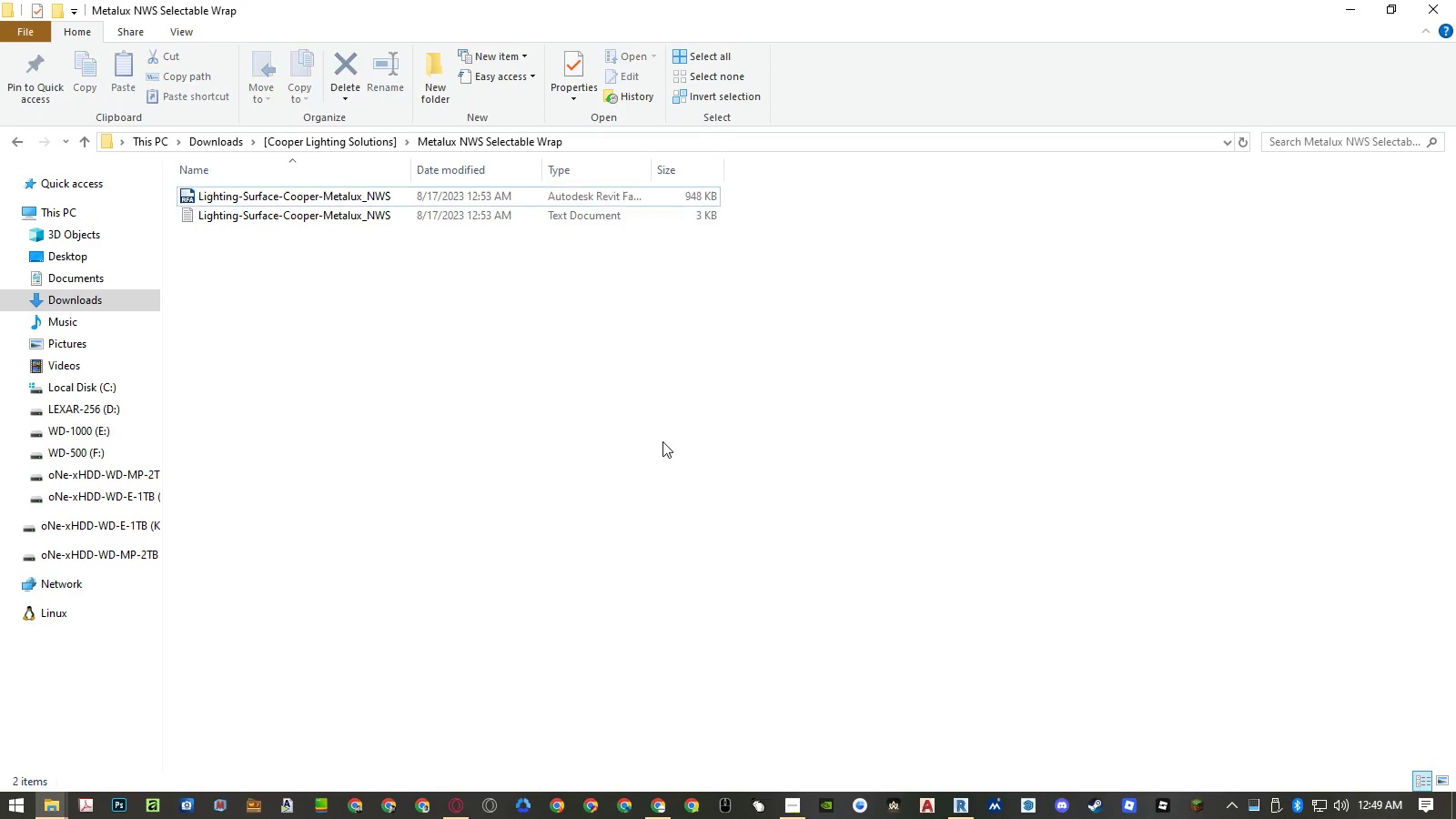 
hold_key(key=AltLeft, duration=7.98)
left_click([298, 42])
 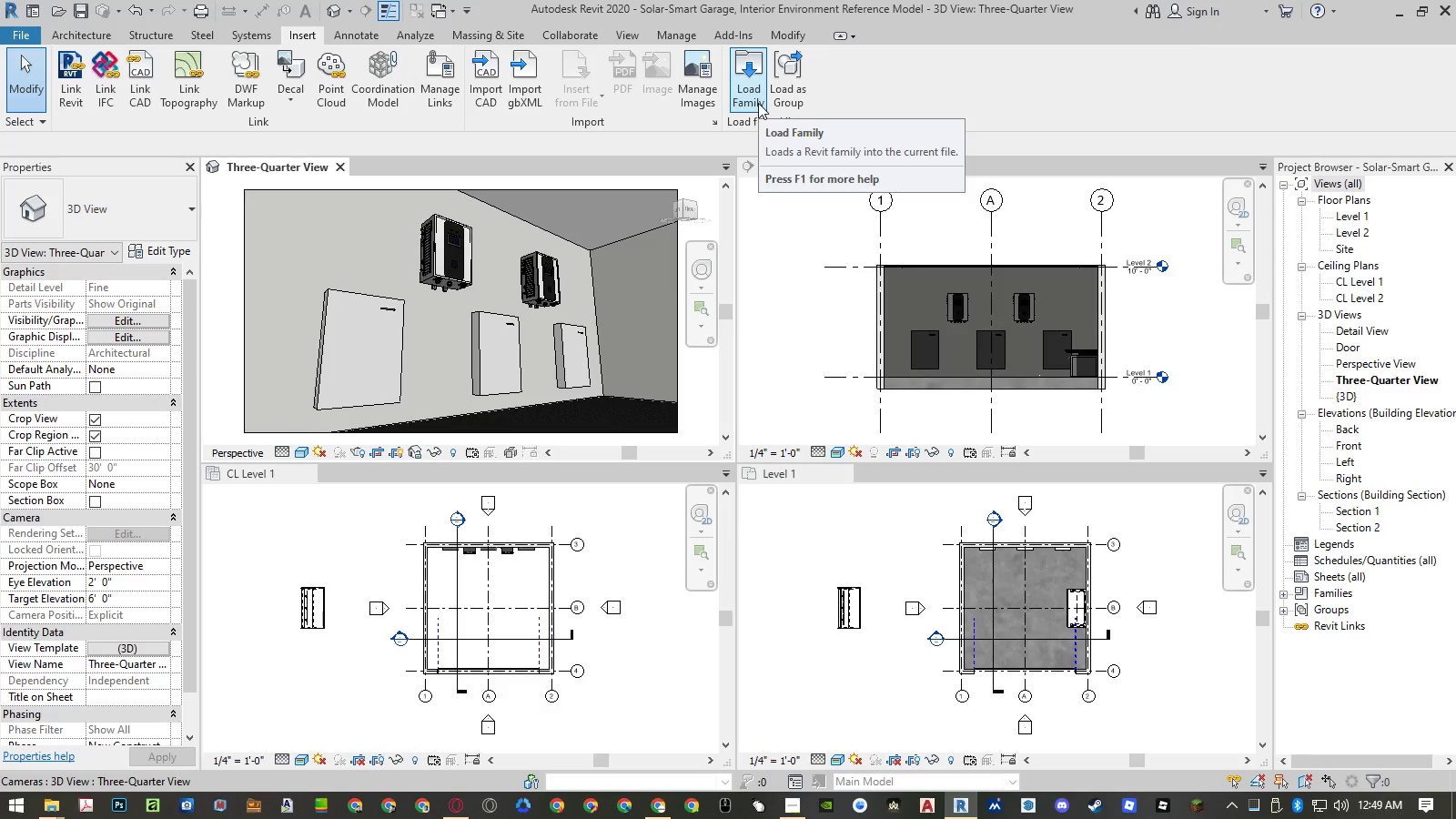 
hold_key(key=AltLeft, duration=1.5)
 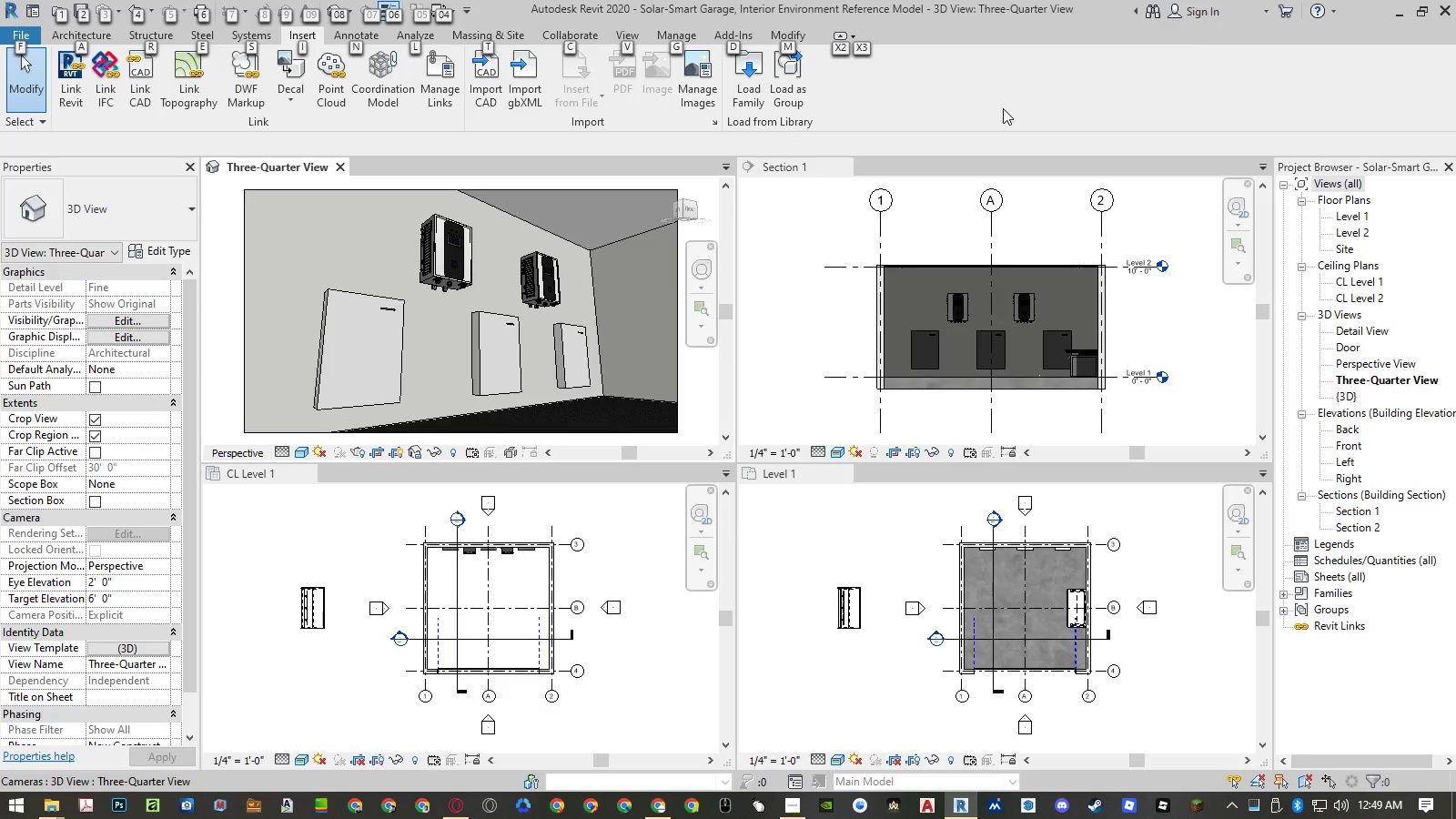 
hold_key(key=AltLeft, duration=1.5)
 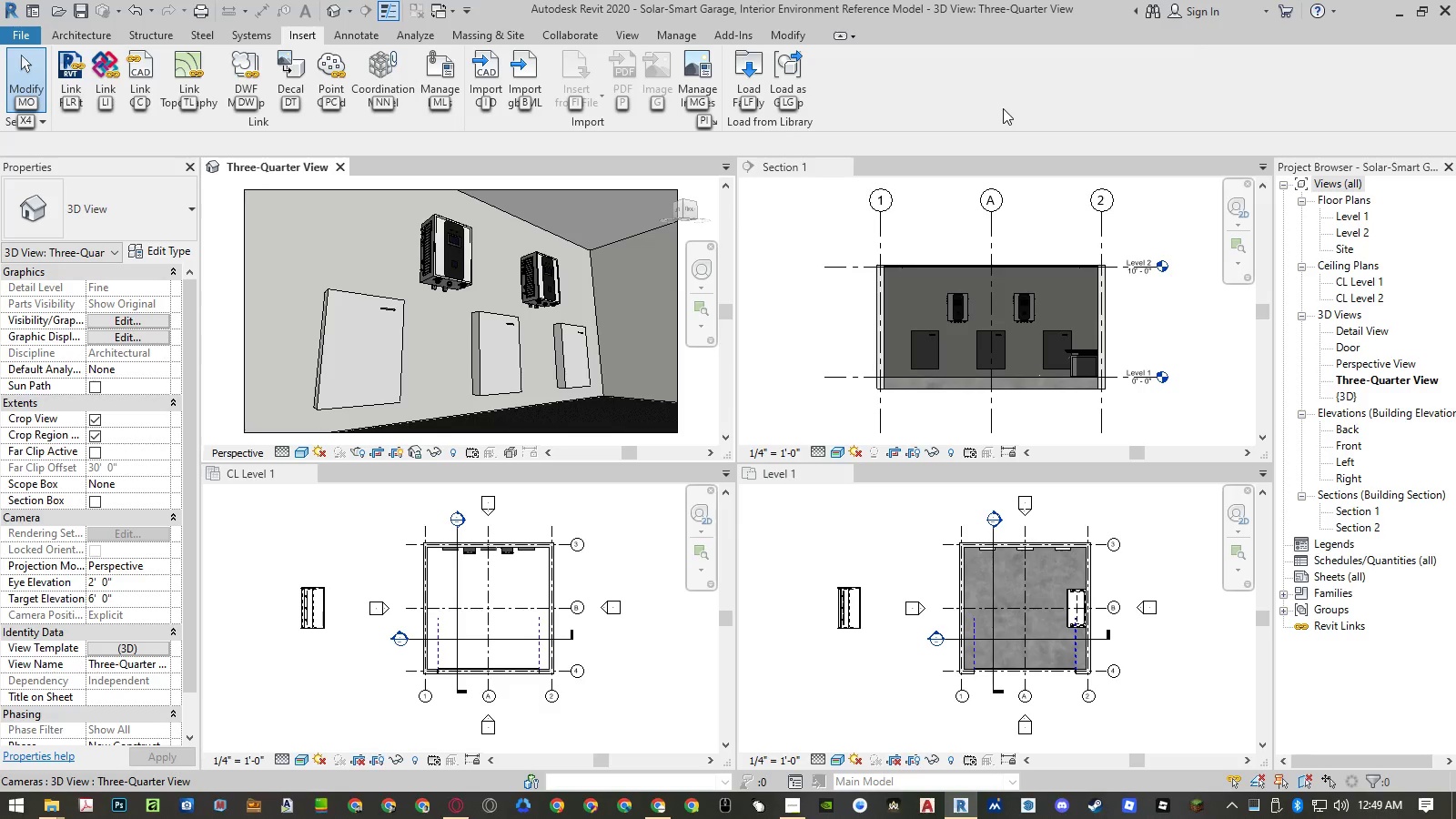 
hold_key(key=AltLeft, duration=0.61)
 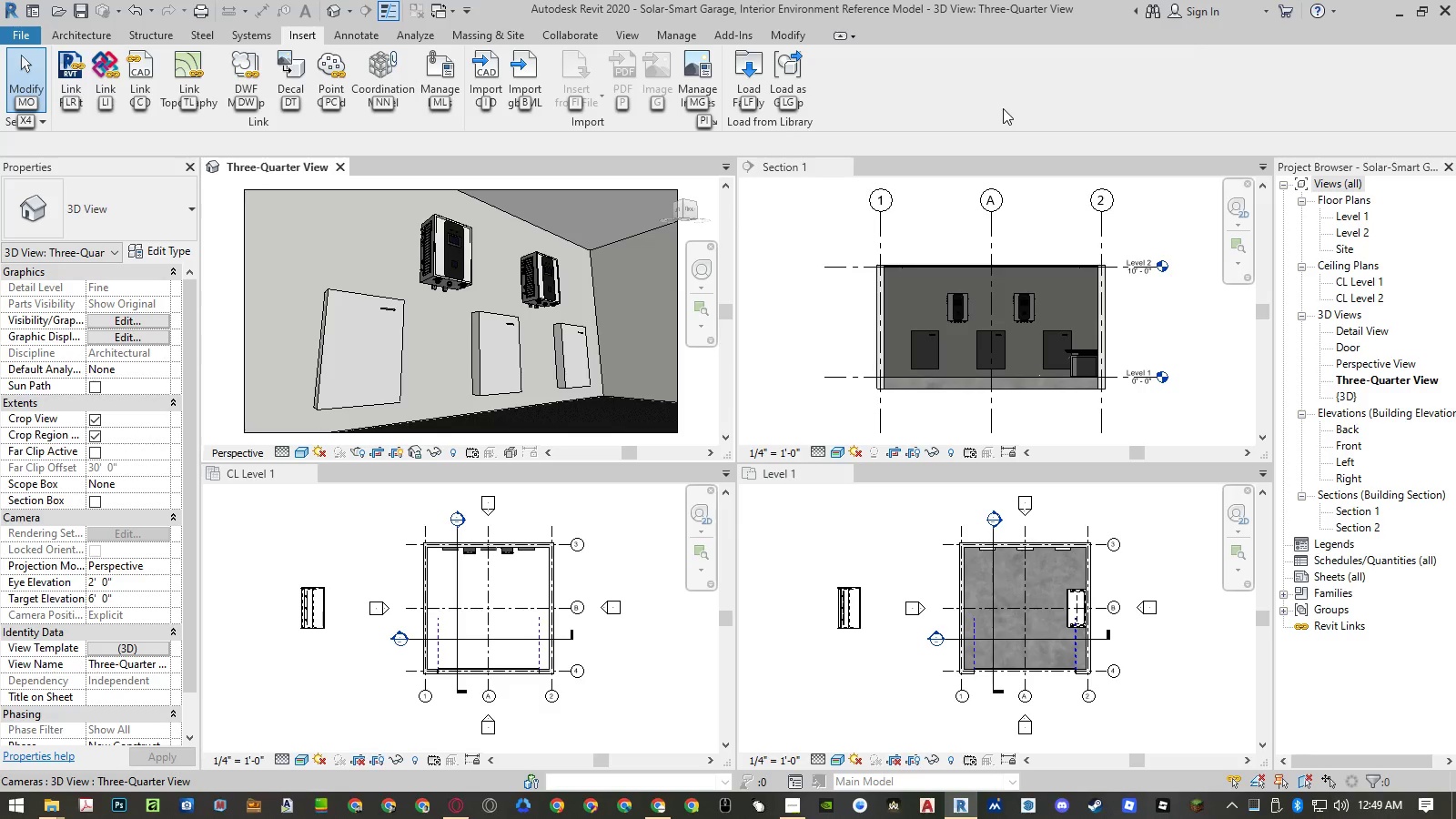 
type(i)
key(Escape)
key(Escape)
key(Escape)
type(lf)
key(Escape)
key(Escape)
 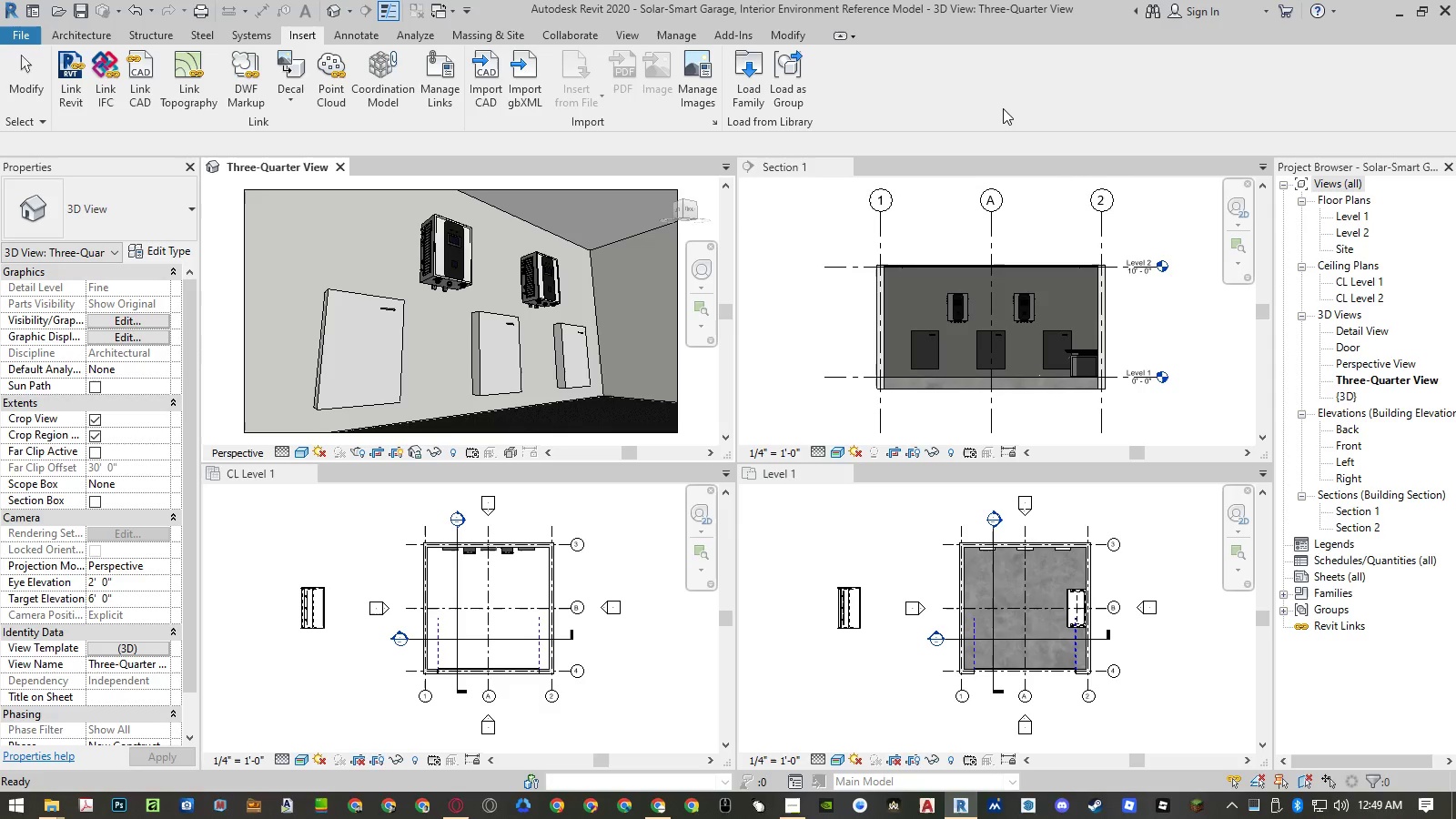 
key(Alt+AltLeft)
 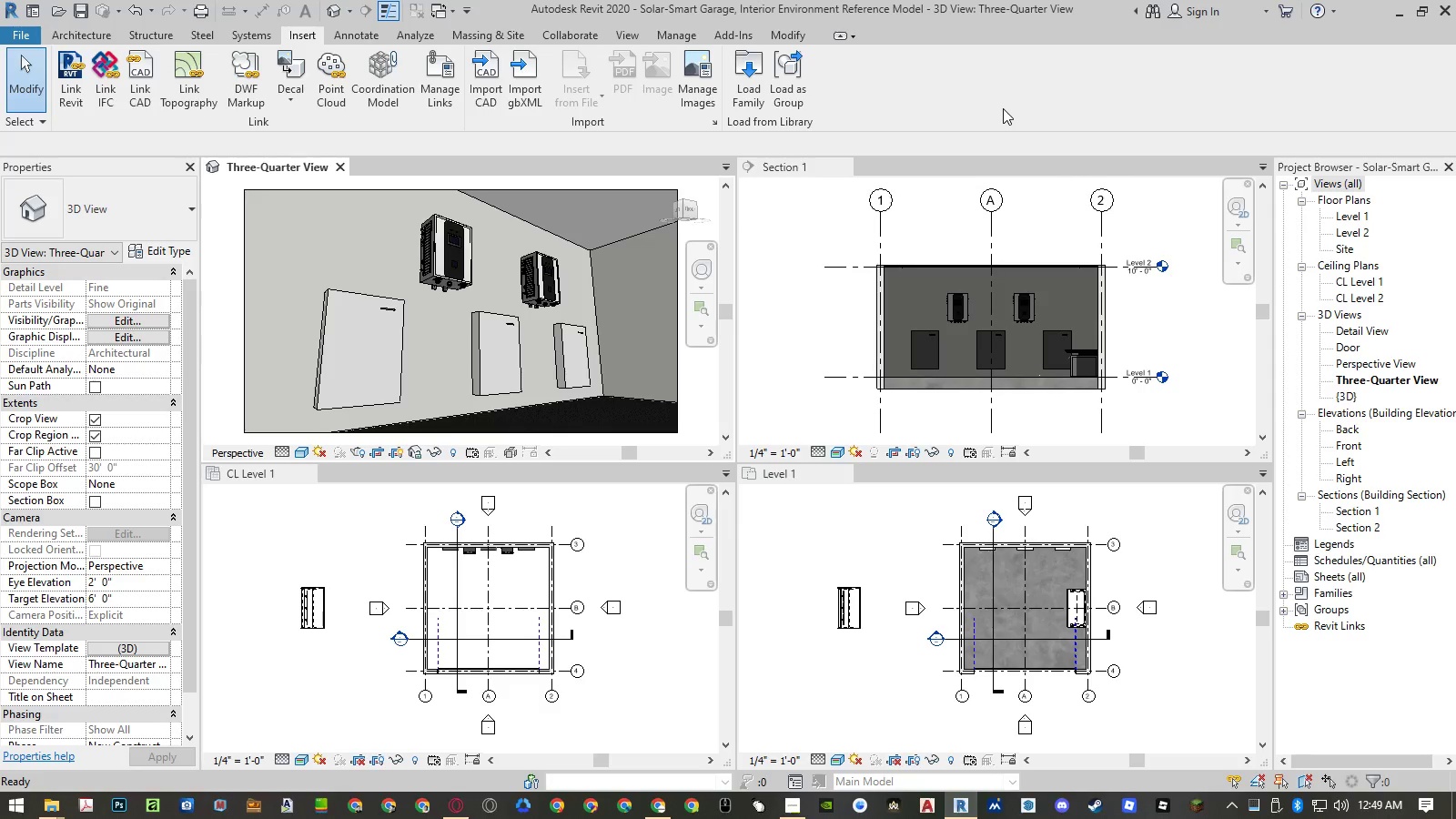 
type(iflf)
 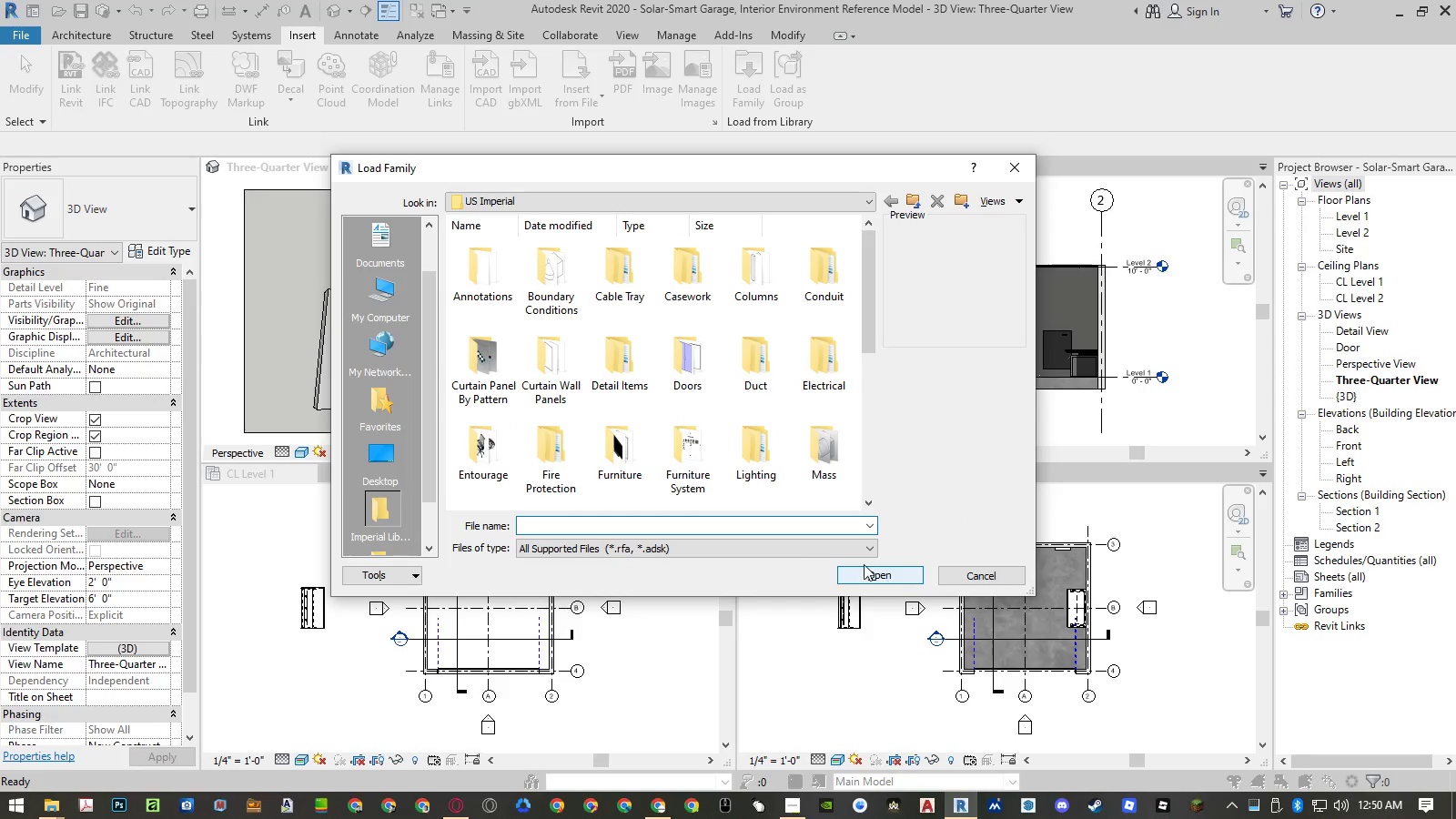 
key(Control+V)
 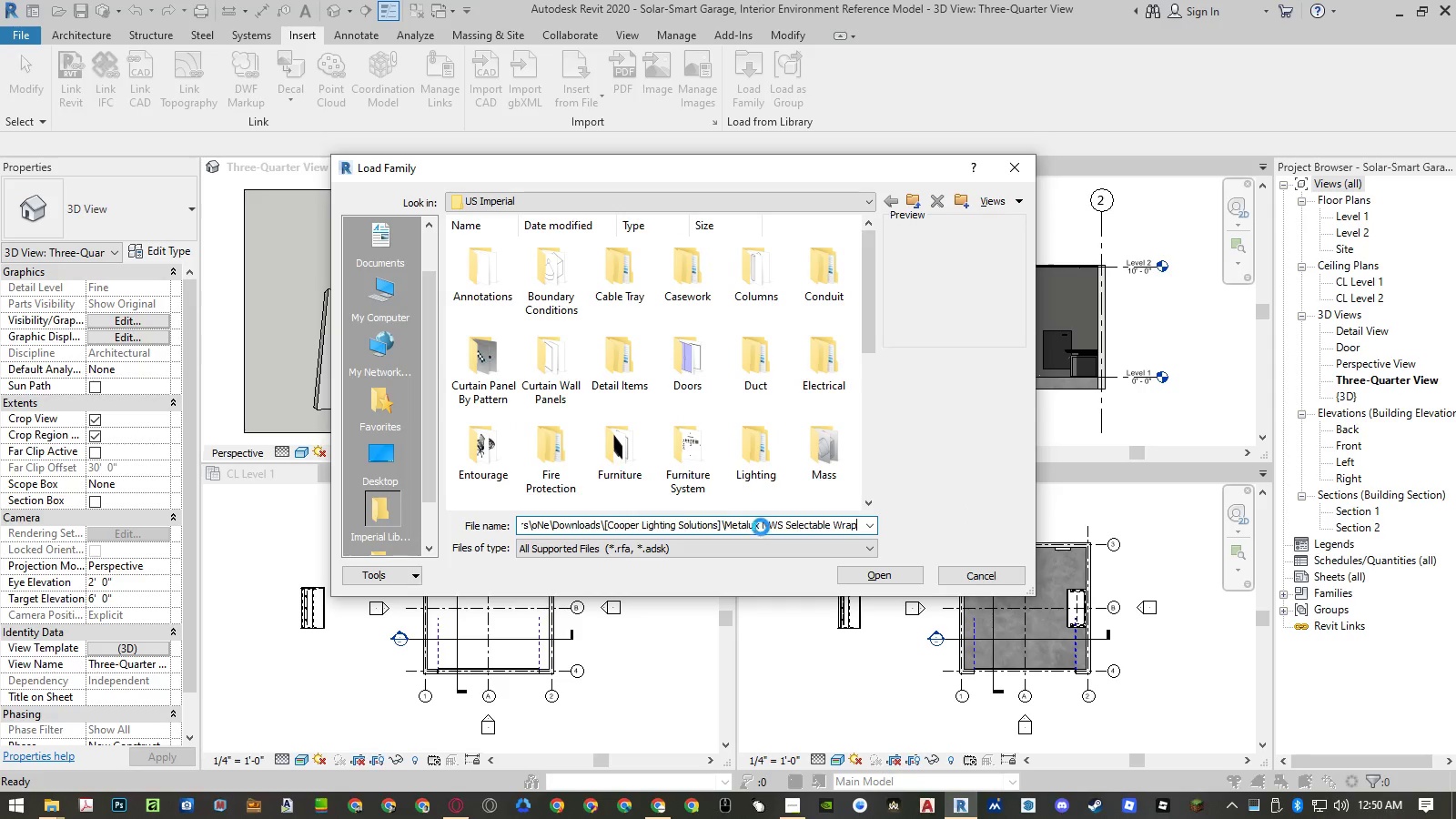 
key(NumpadEnter)
 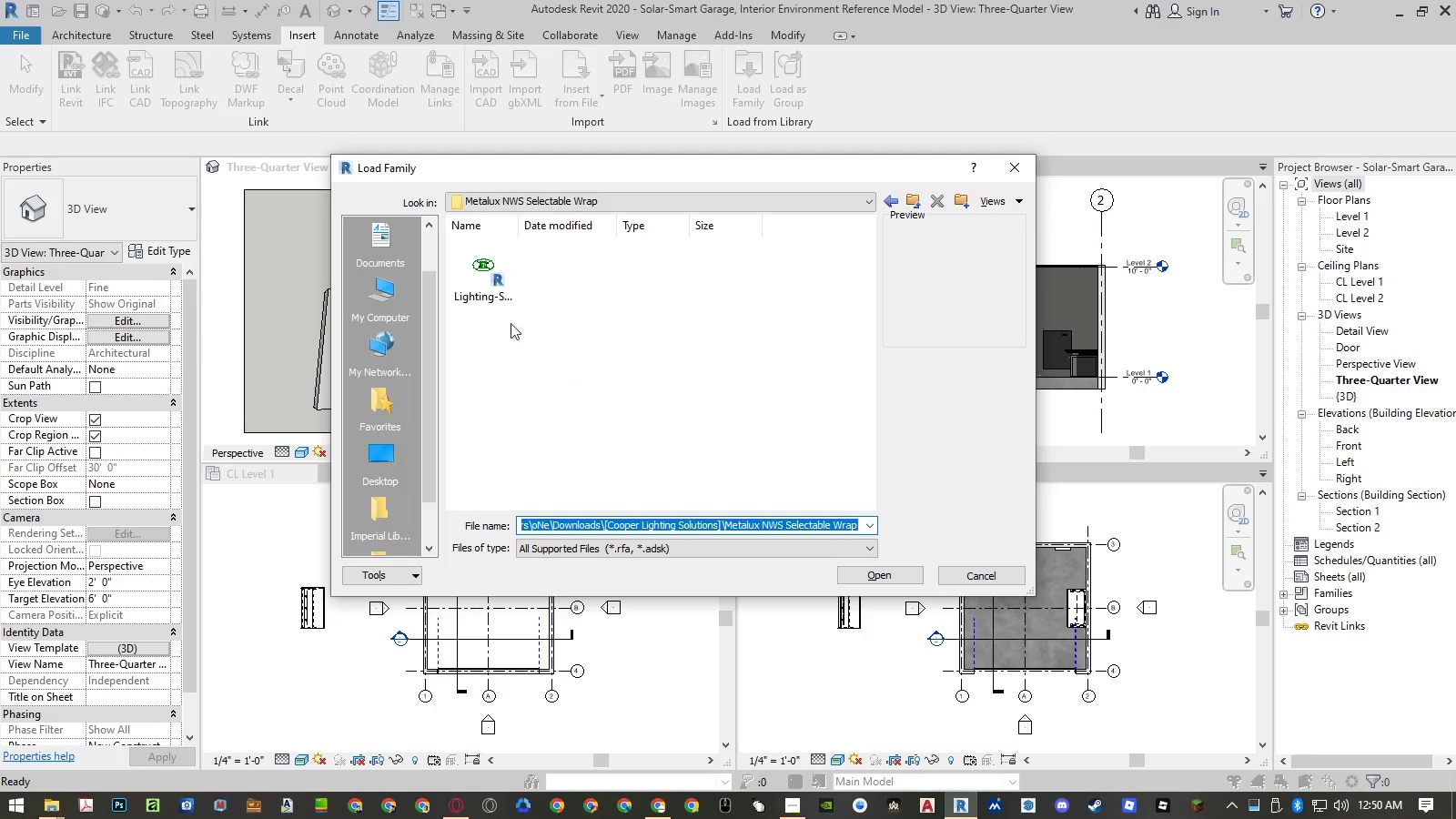 
left_click([481, 291])
 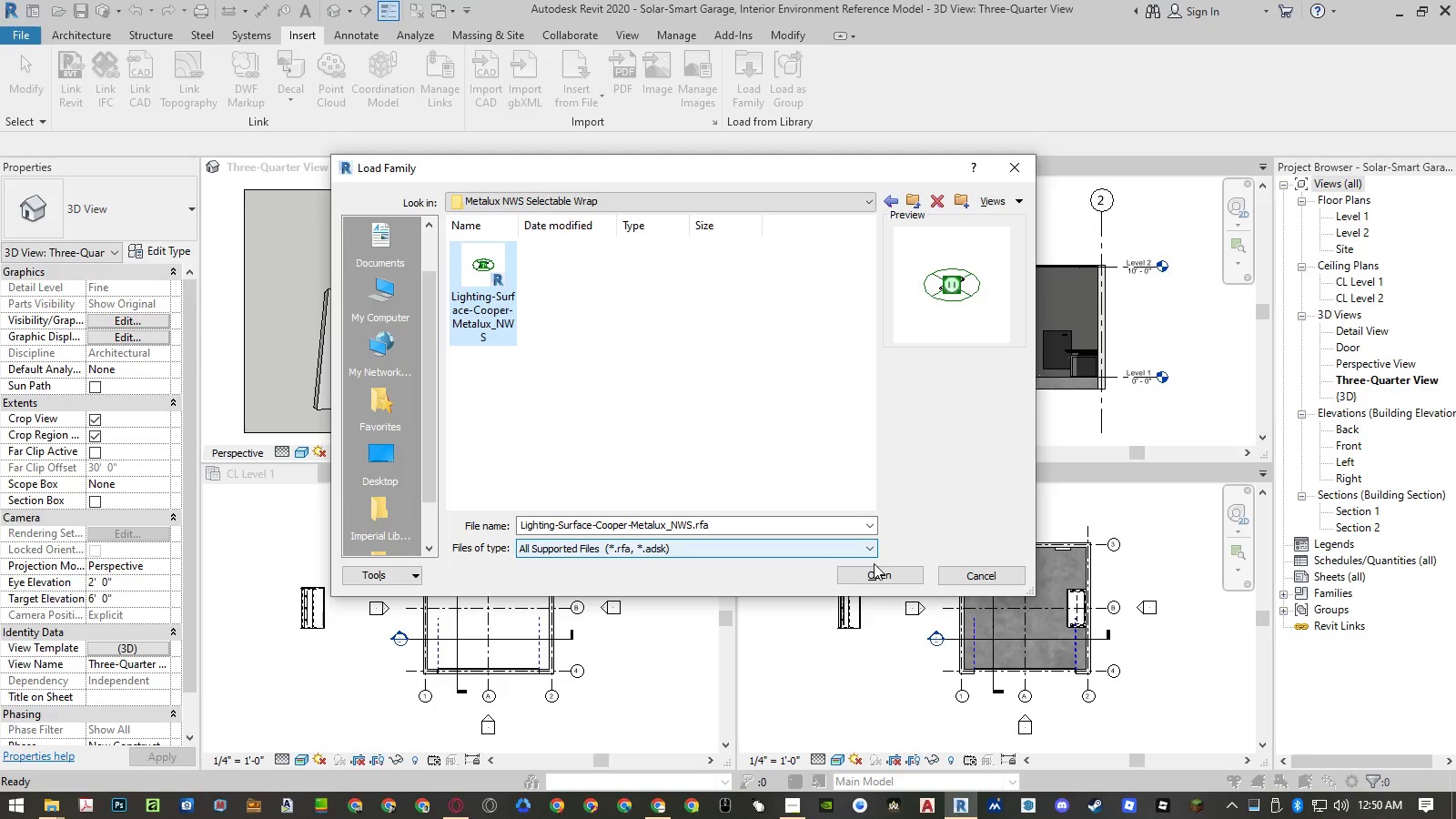 
left_click([875, 568])
 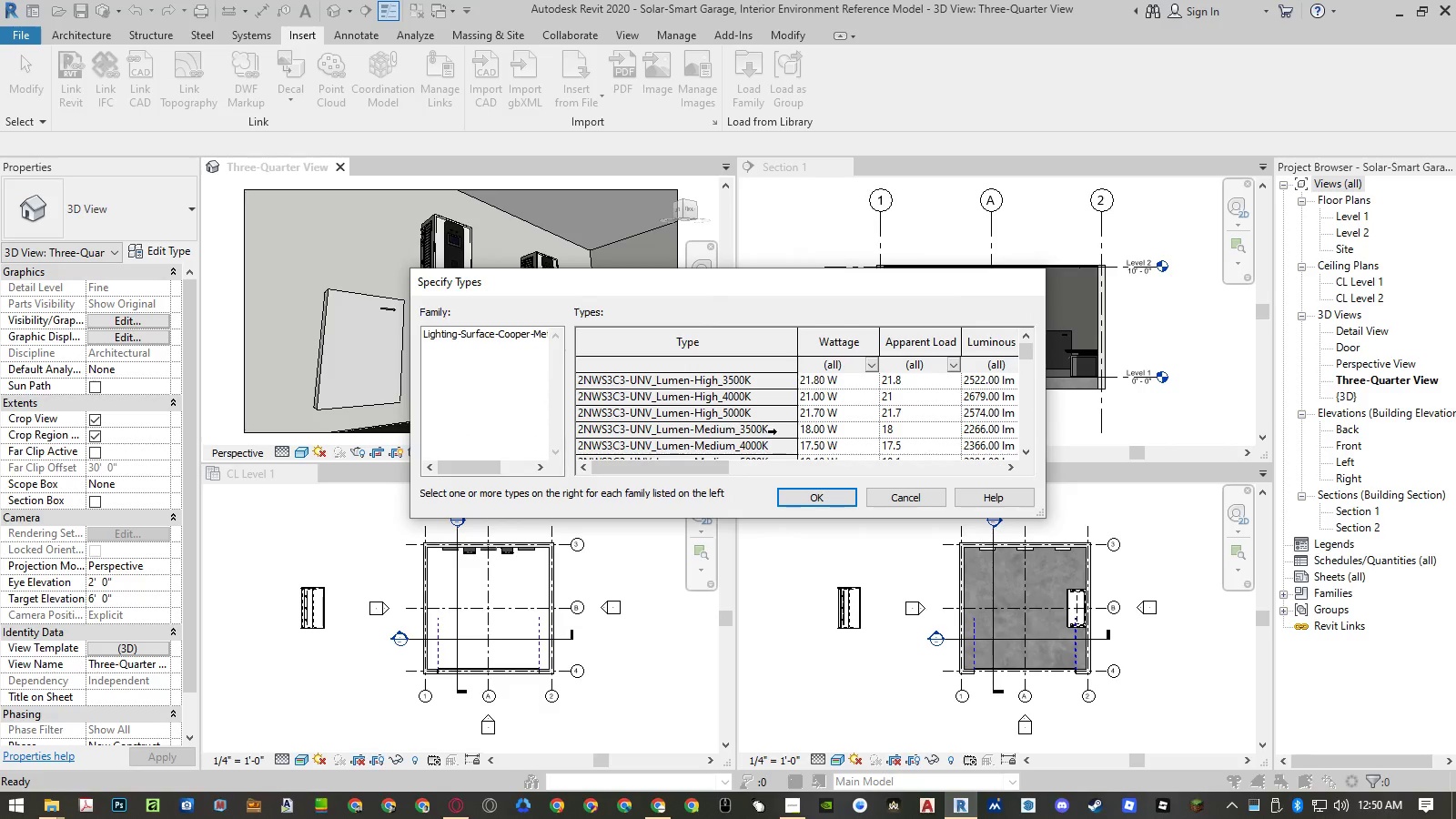 
hold_key(key=ShiftLeft, duration=1.42)
scroll: coordinate [905, 406], scroll_direction: down, amount: 13.0
 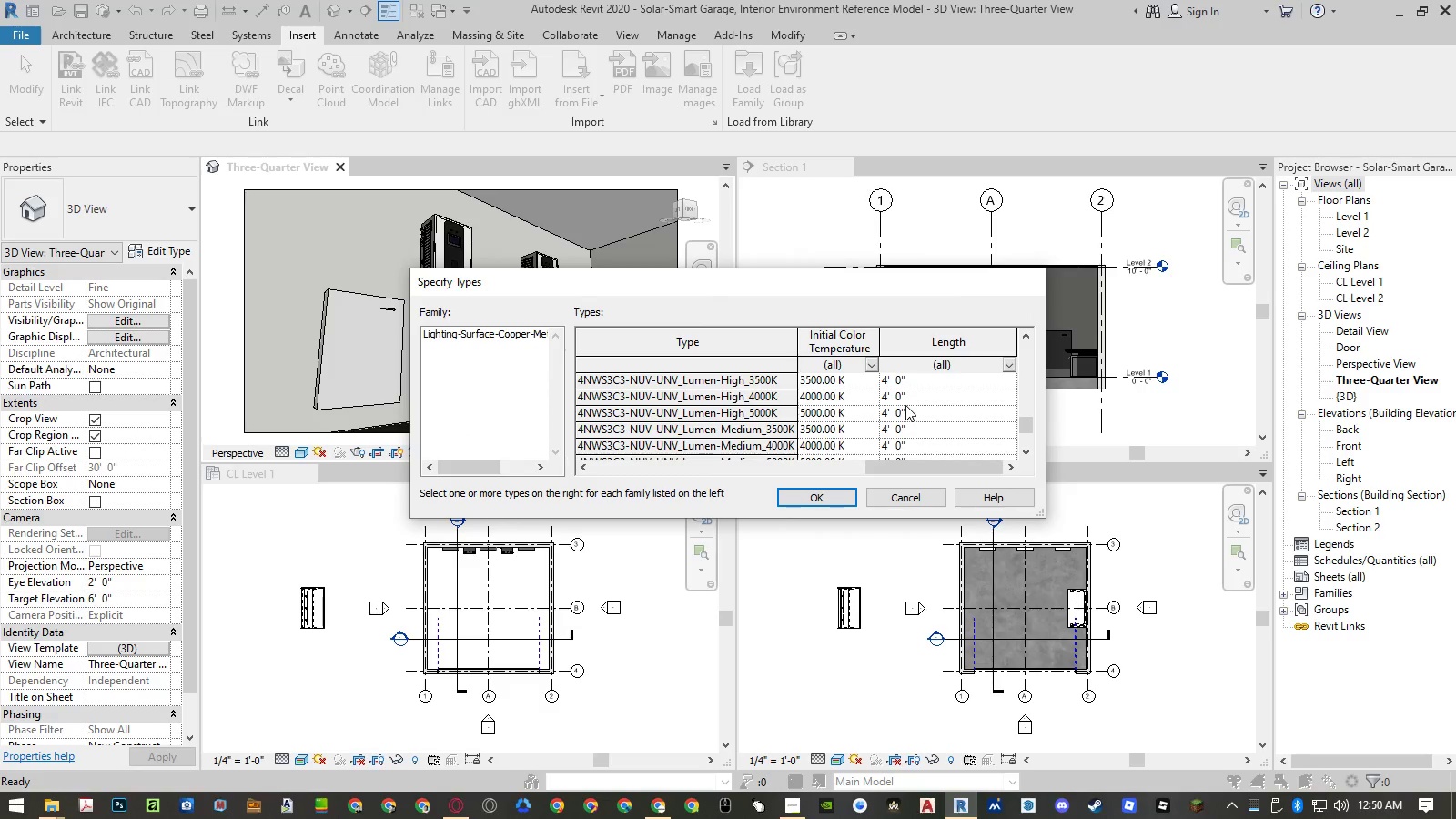 
scroll: coordinate [905, 405], scroll_direction: up, amount: 2.0
 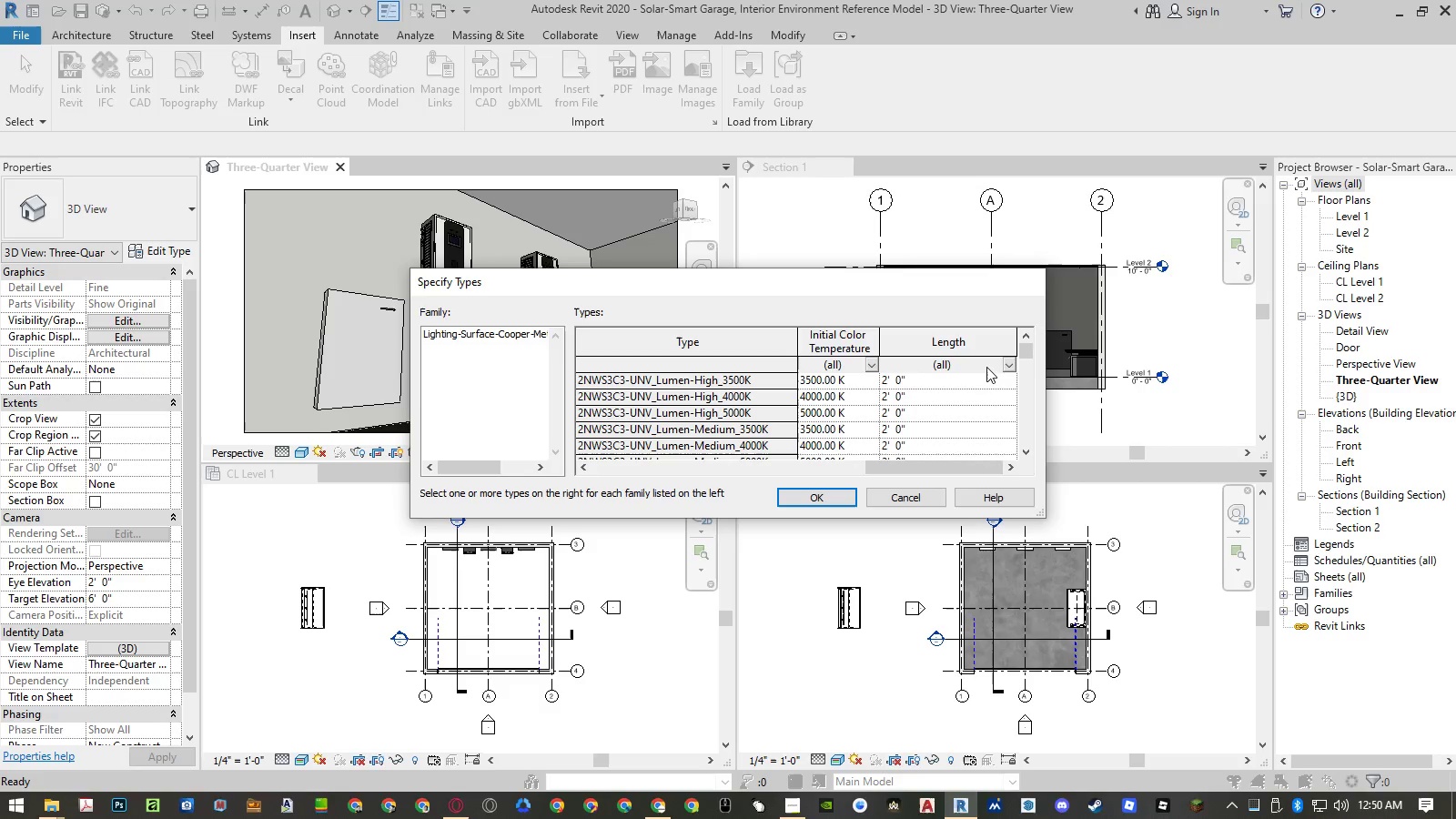 
left_click([1010, 366])
 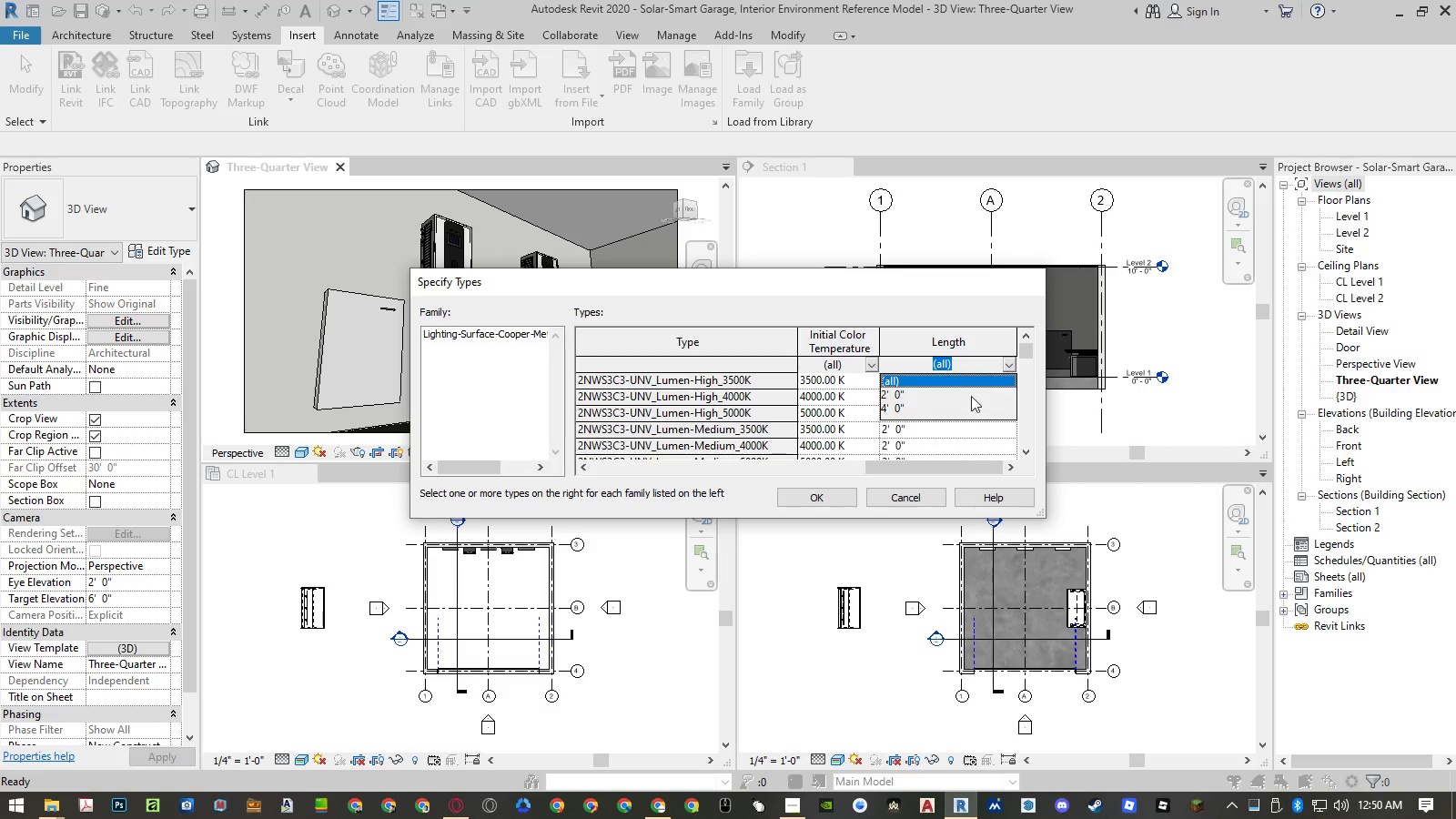 
left_click([956, 411])
 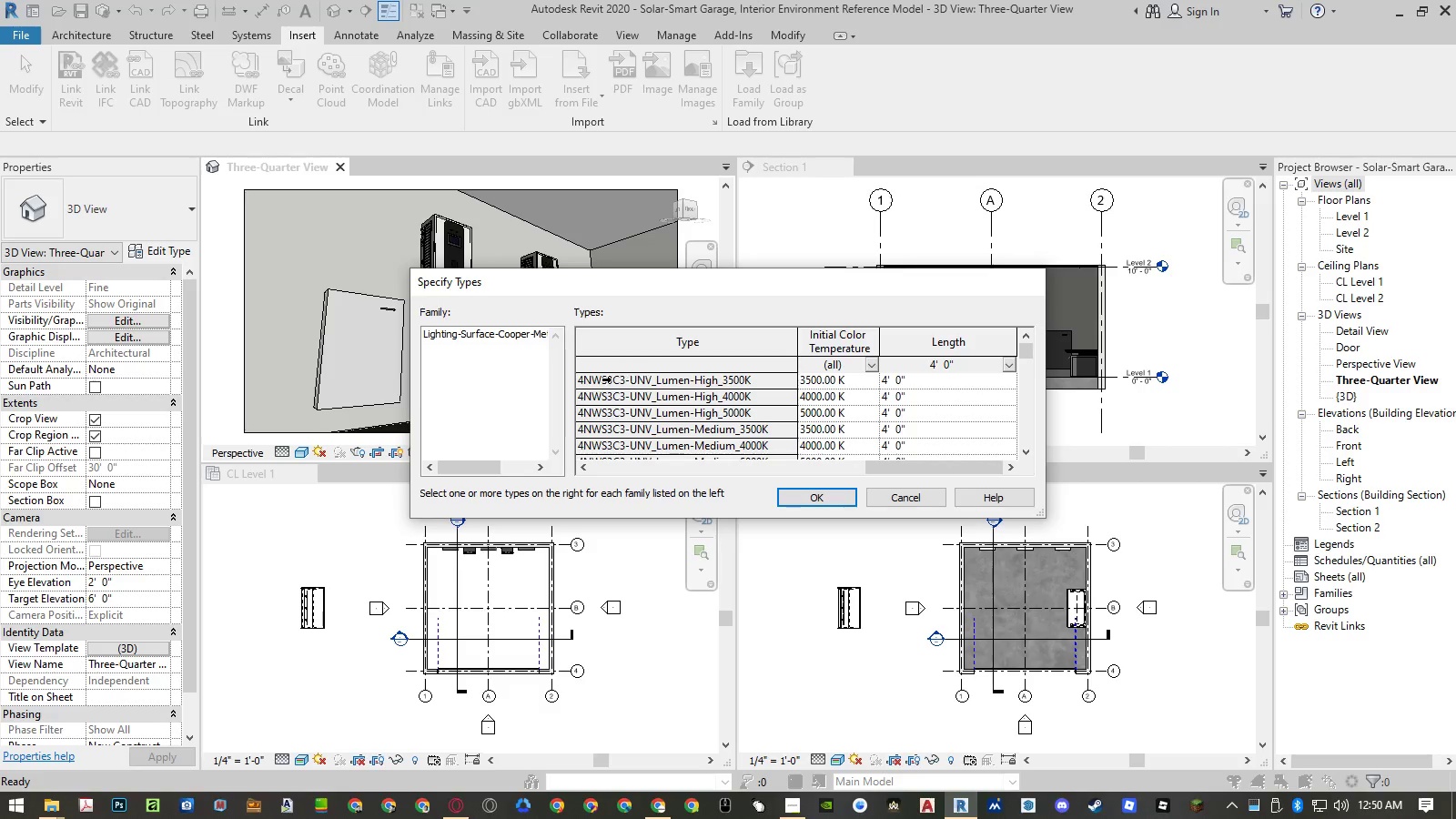 
left_click([572, 379])
 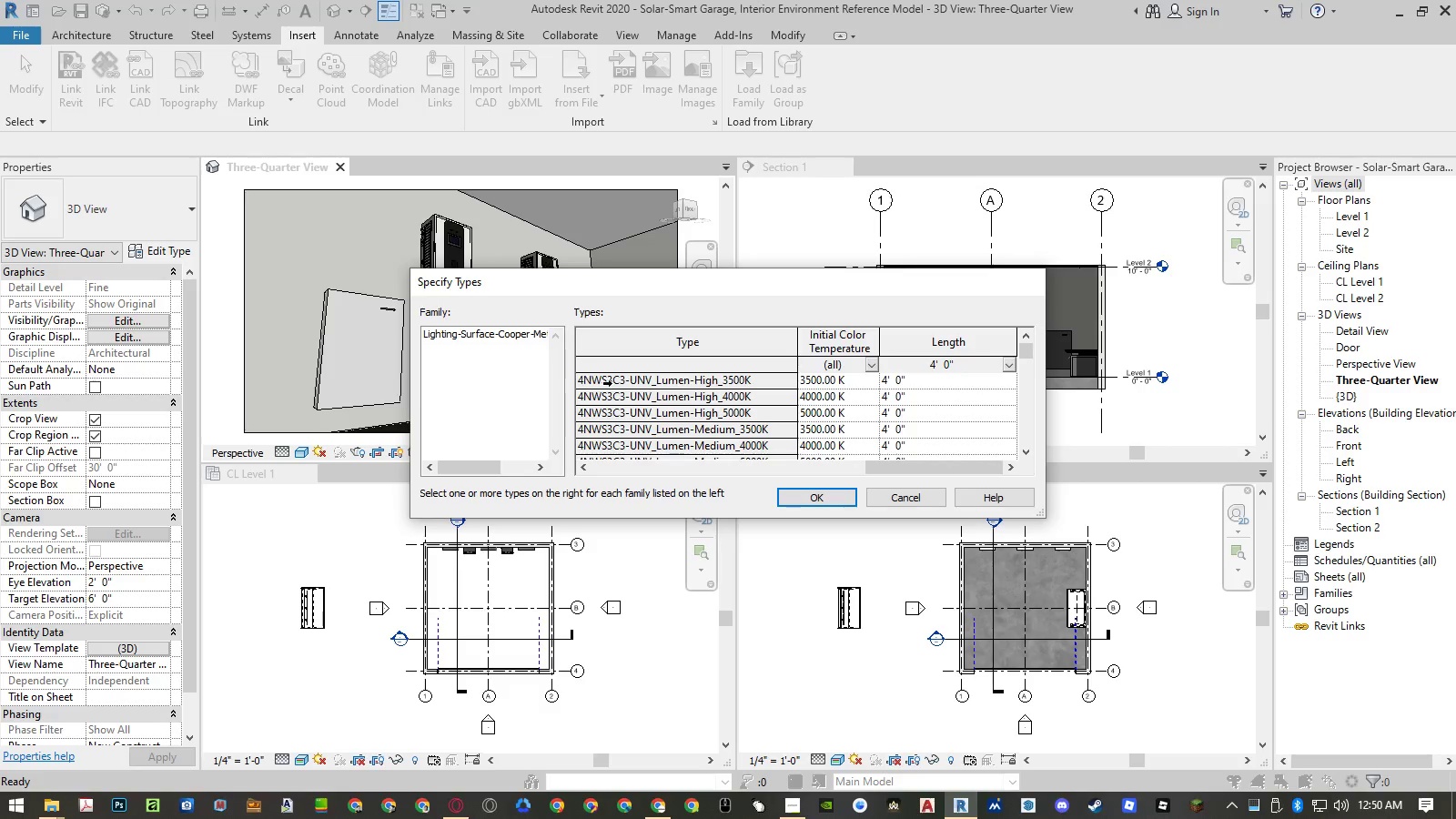 
scroll: coordinate [652, 407], scroll_direction: down, amount: 9.0
 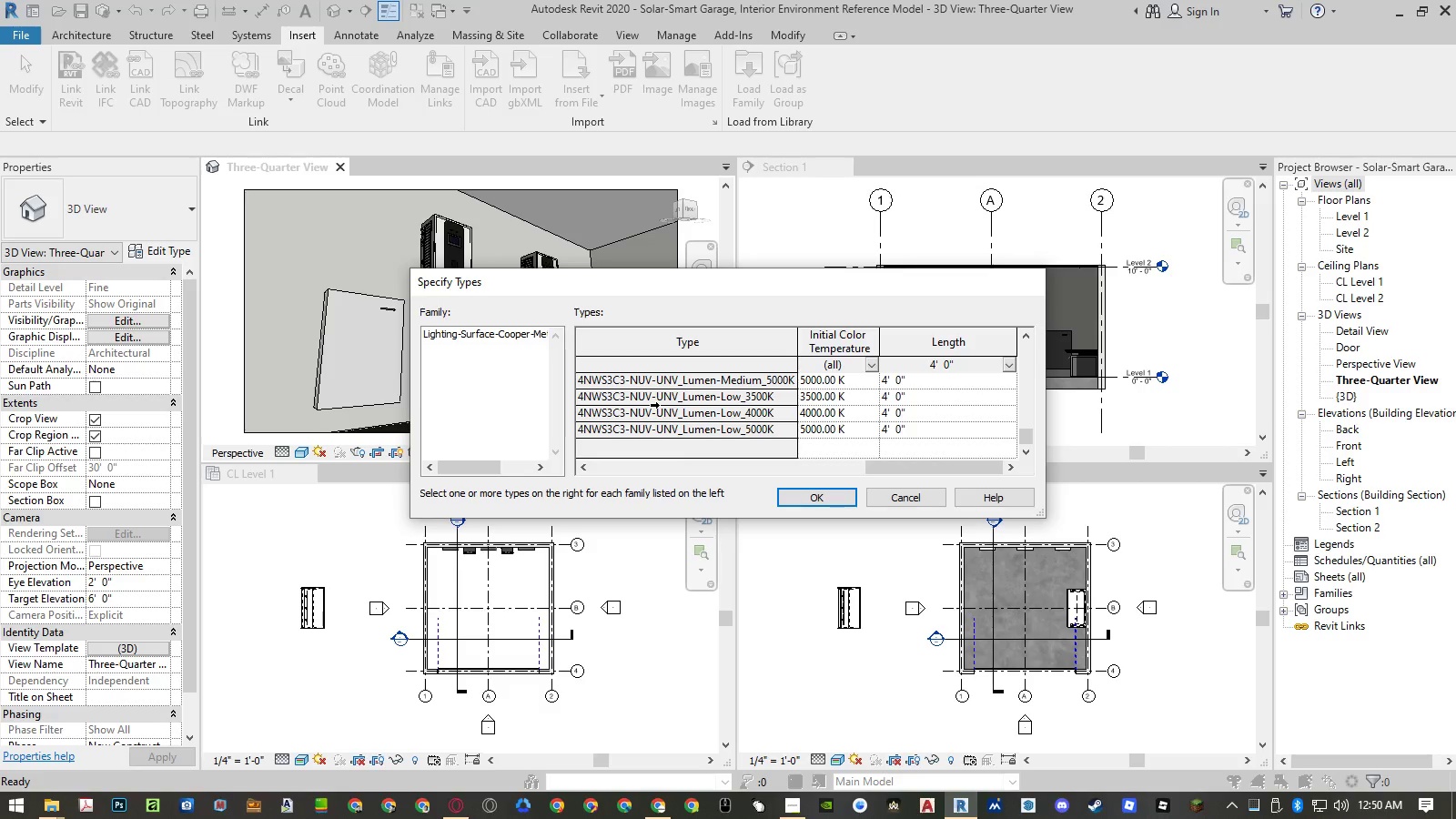 
scroll: coordinate [652, 407], scroll_direction: up, amount: 1.0
 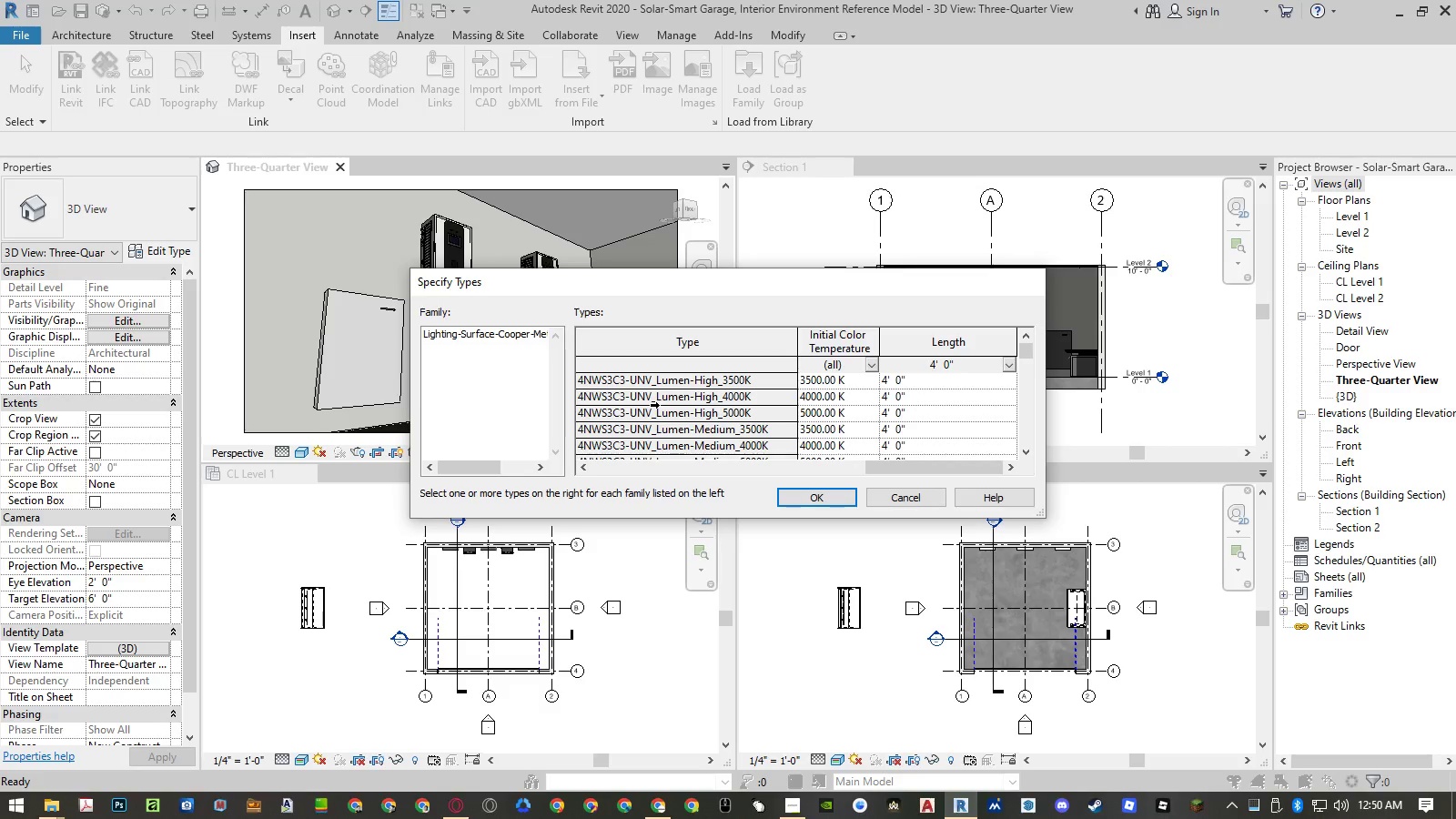 
left_click([581, 435])
 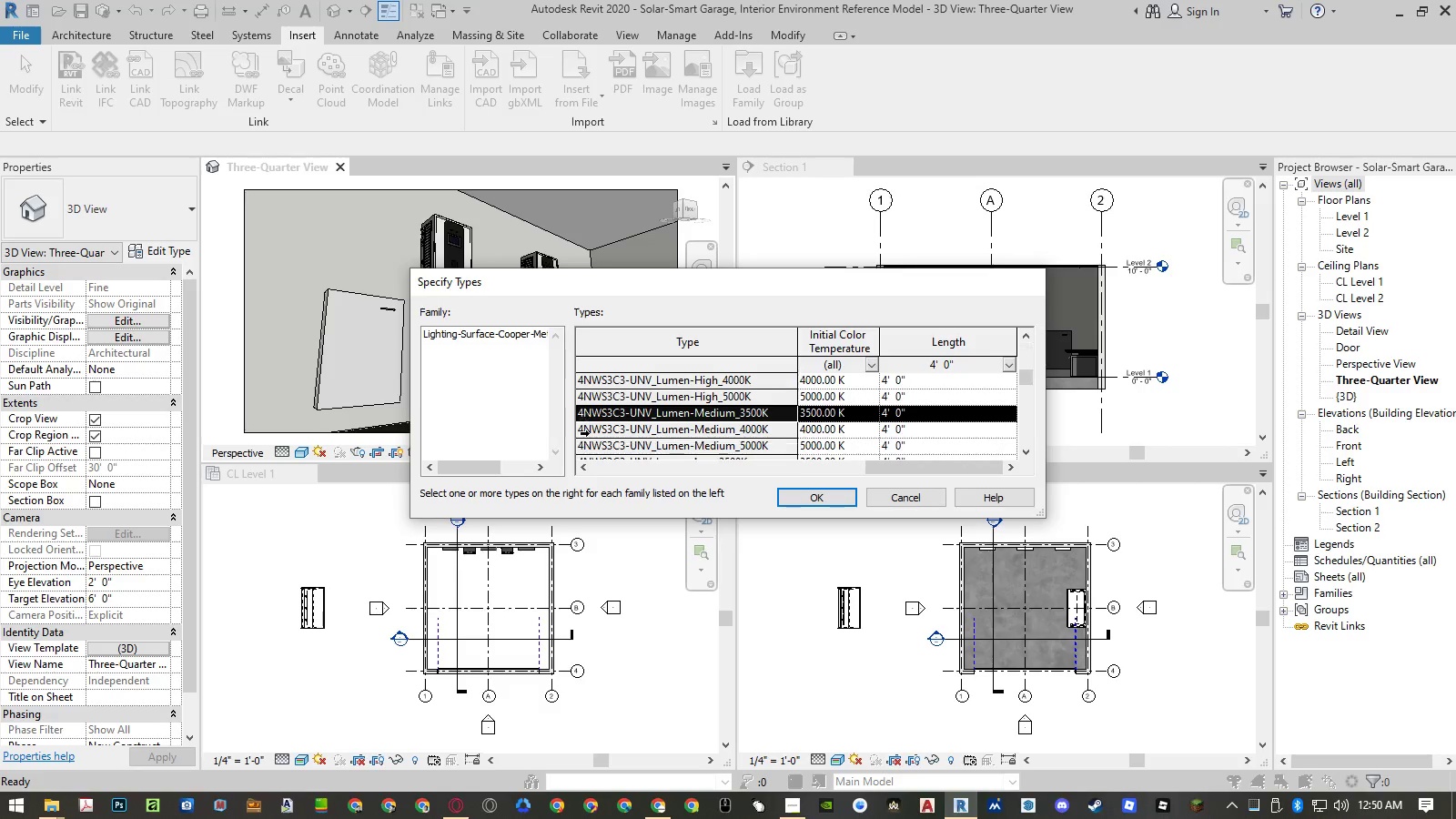 
scroll: coordinate [581, 435], scroll_direction: down, amount: 2.0
 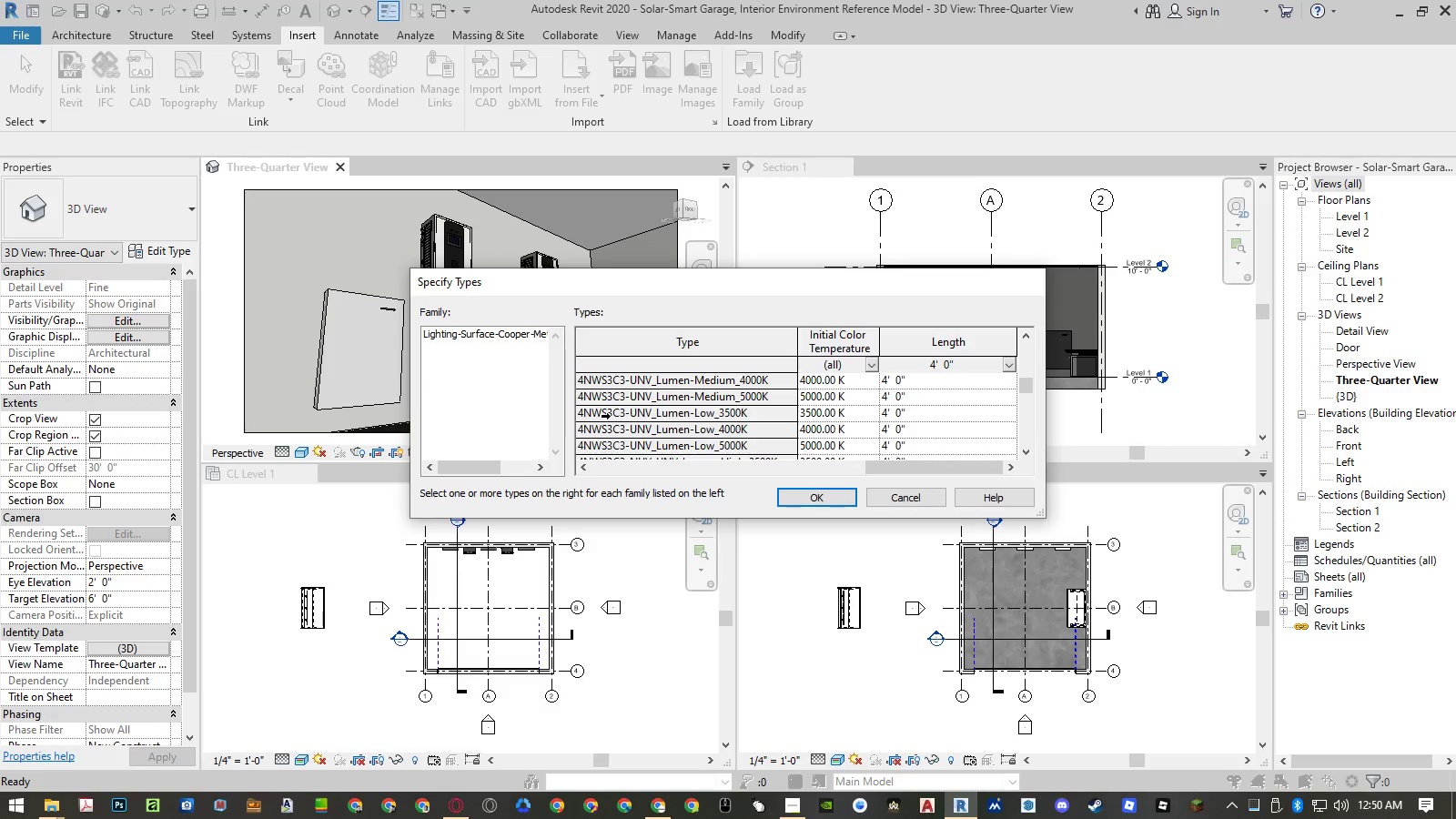 
scroll: coordinate [602, 417], scroll_direction: up, amount: 1.0
 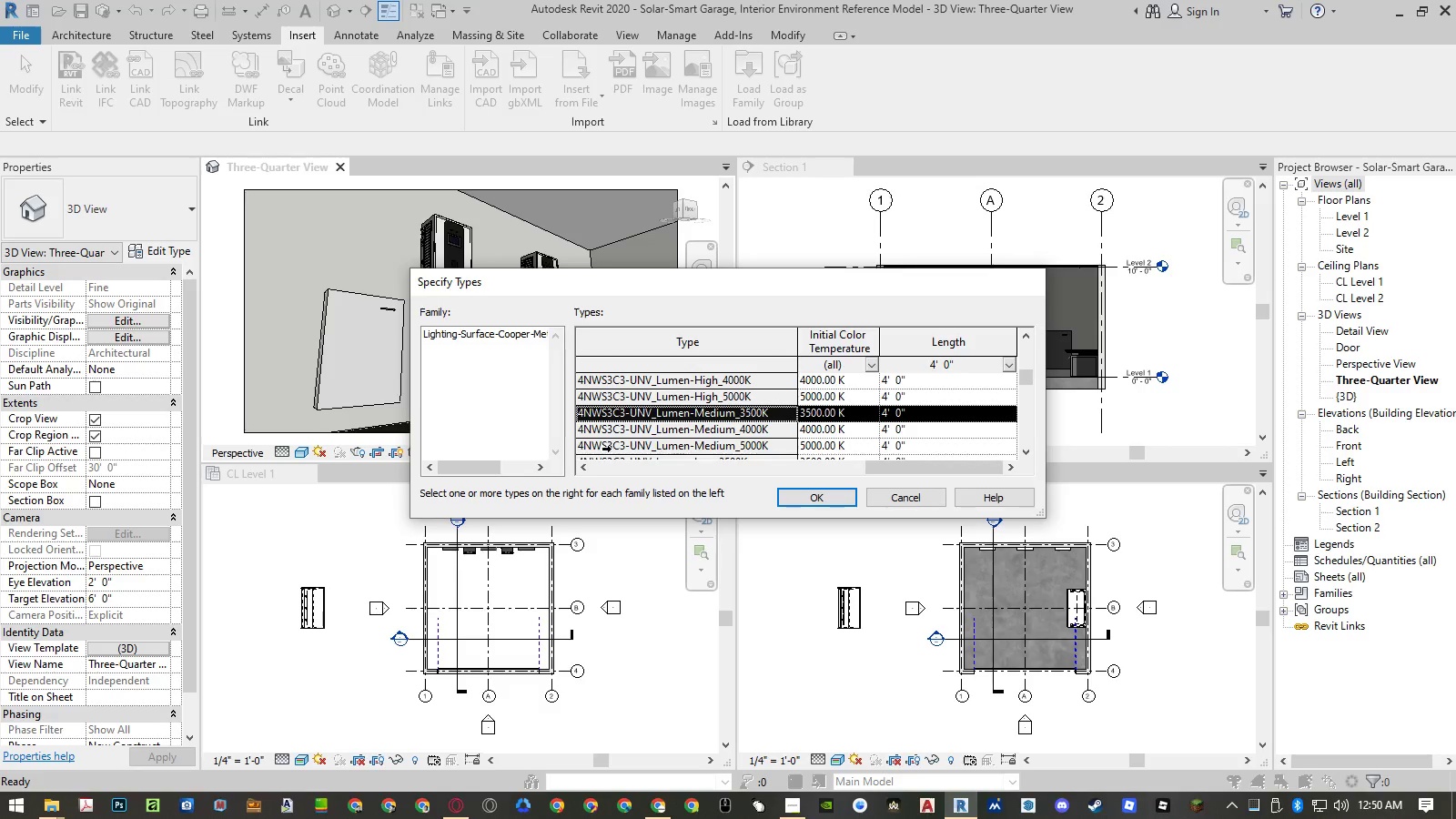 
left_click([602, 451])
 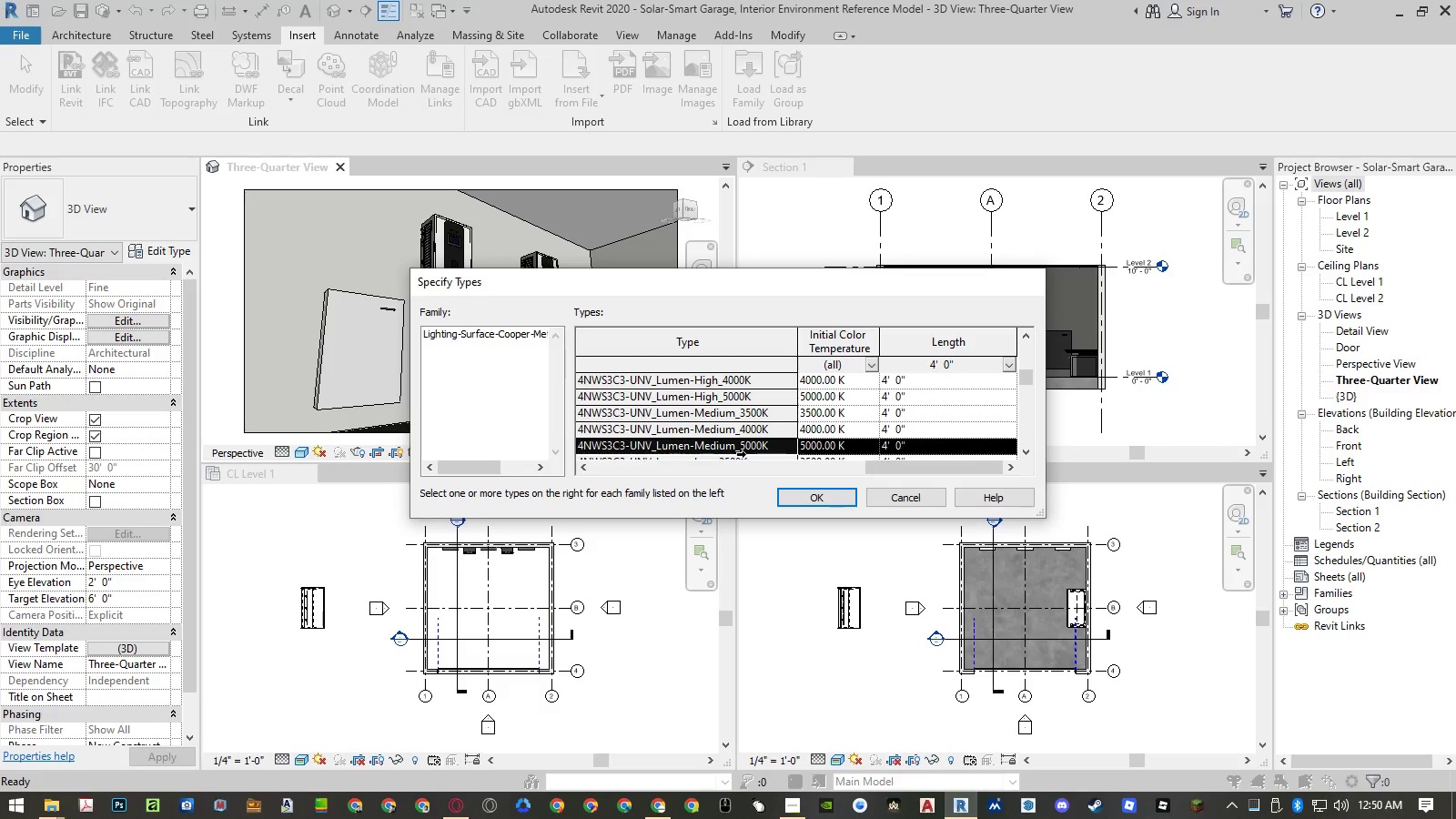 
scroll: coordinate [741, 439], scroll_direction: down, amount: 2.0
 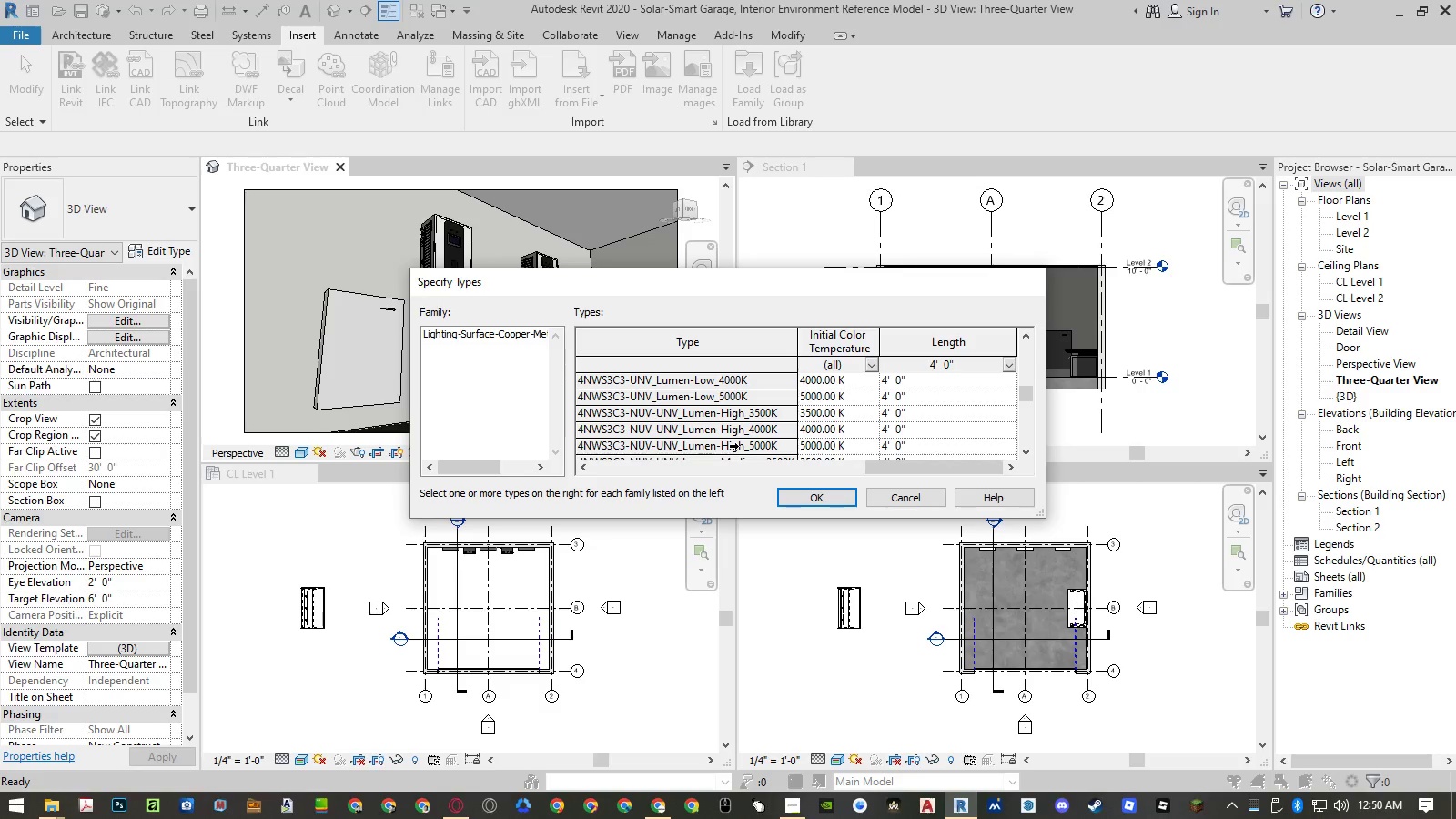 
hold_key(key=ControlLeft, duration=1.5)
 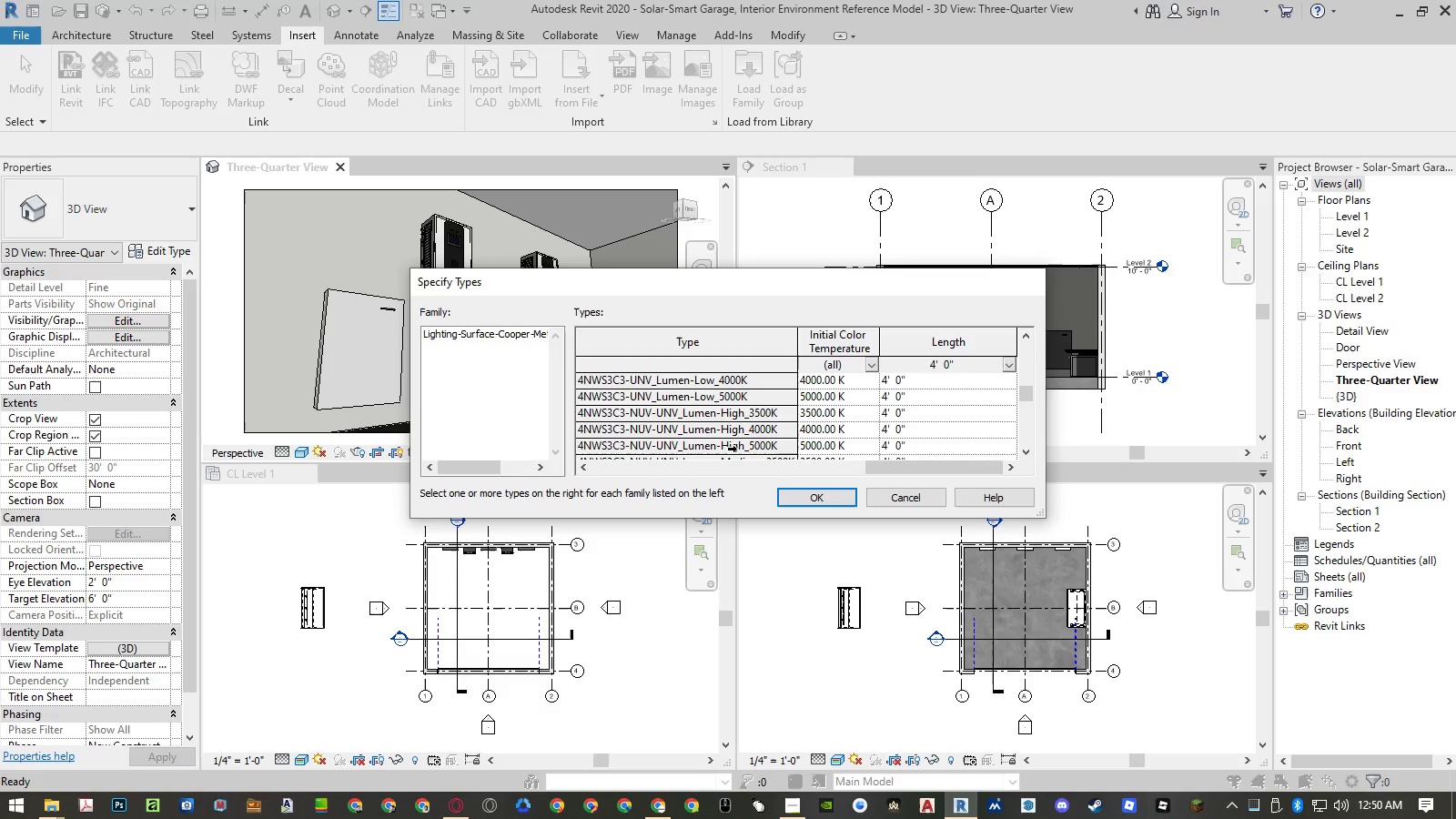 
hold_key(key=ControlLeft, duration=1.52)
 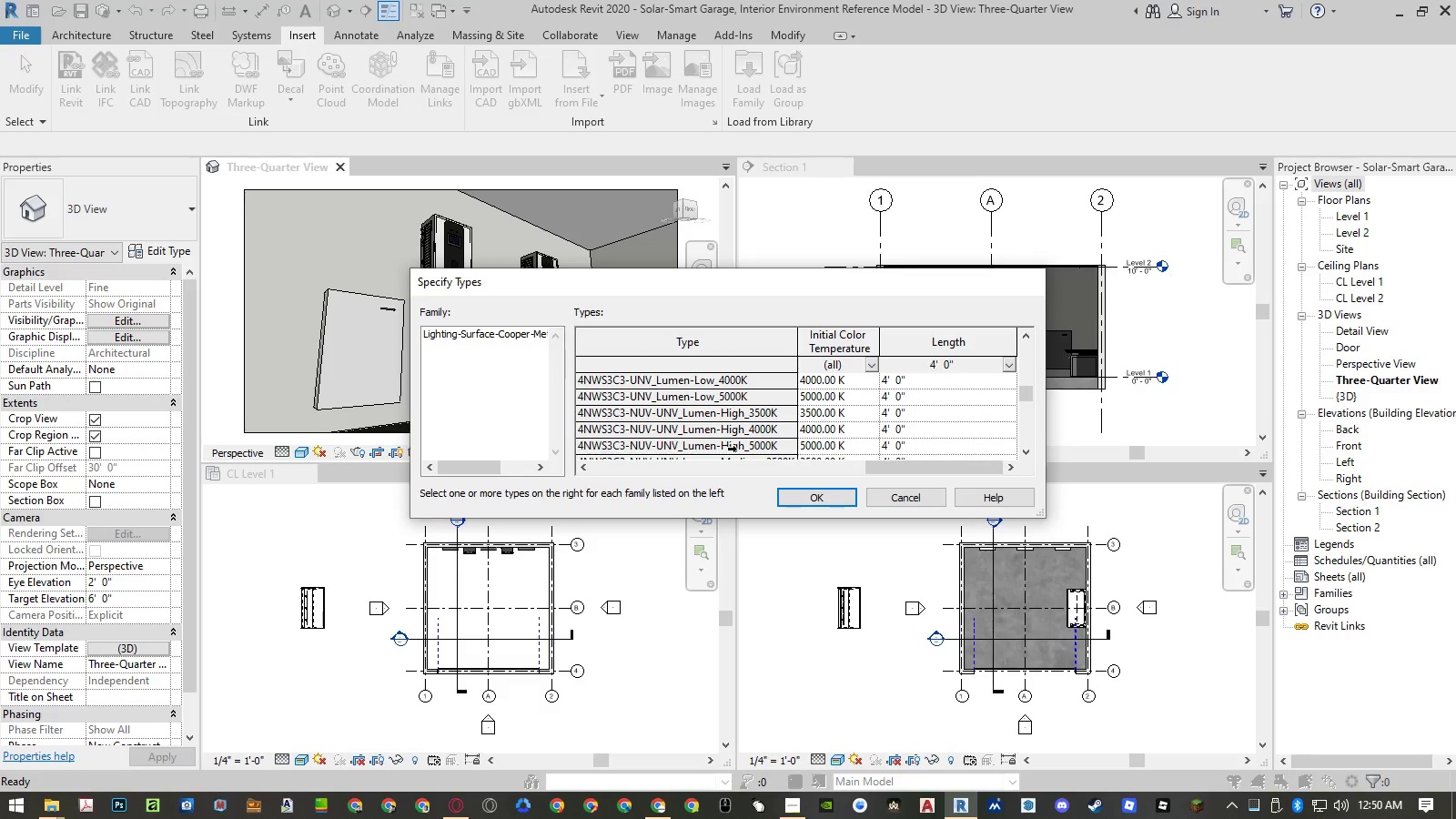 
hold_key(key=ControlLeft, duration=1.27)
left_click([729, 450])
 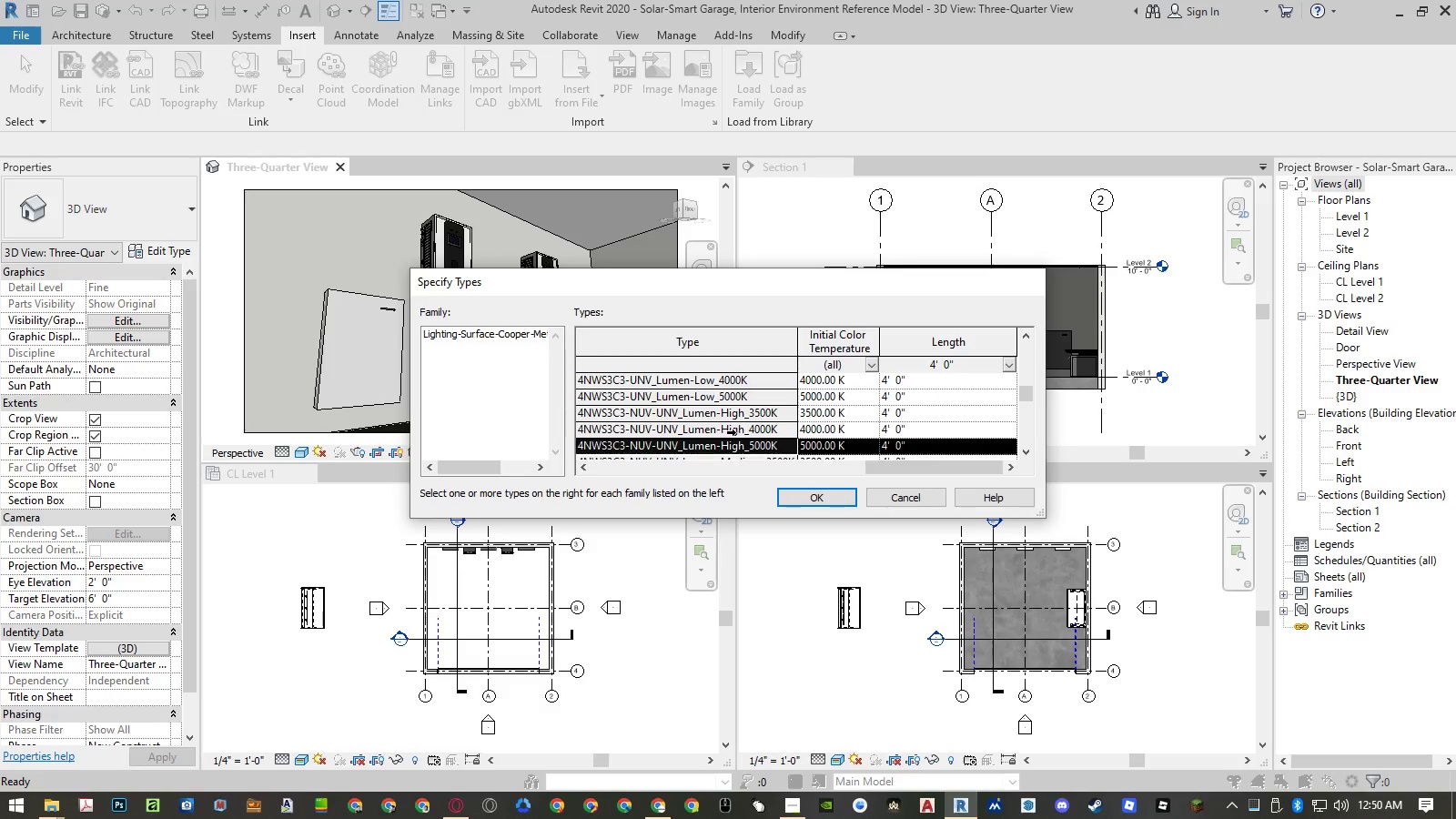 
scroll: coordinate [736, 441], scroll_direction: down, amount: 3.0
 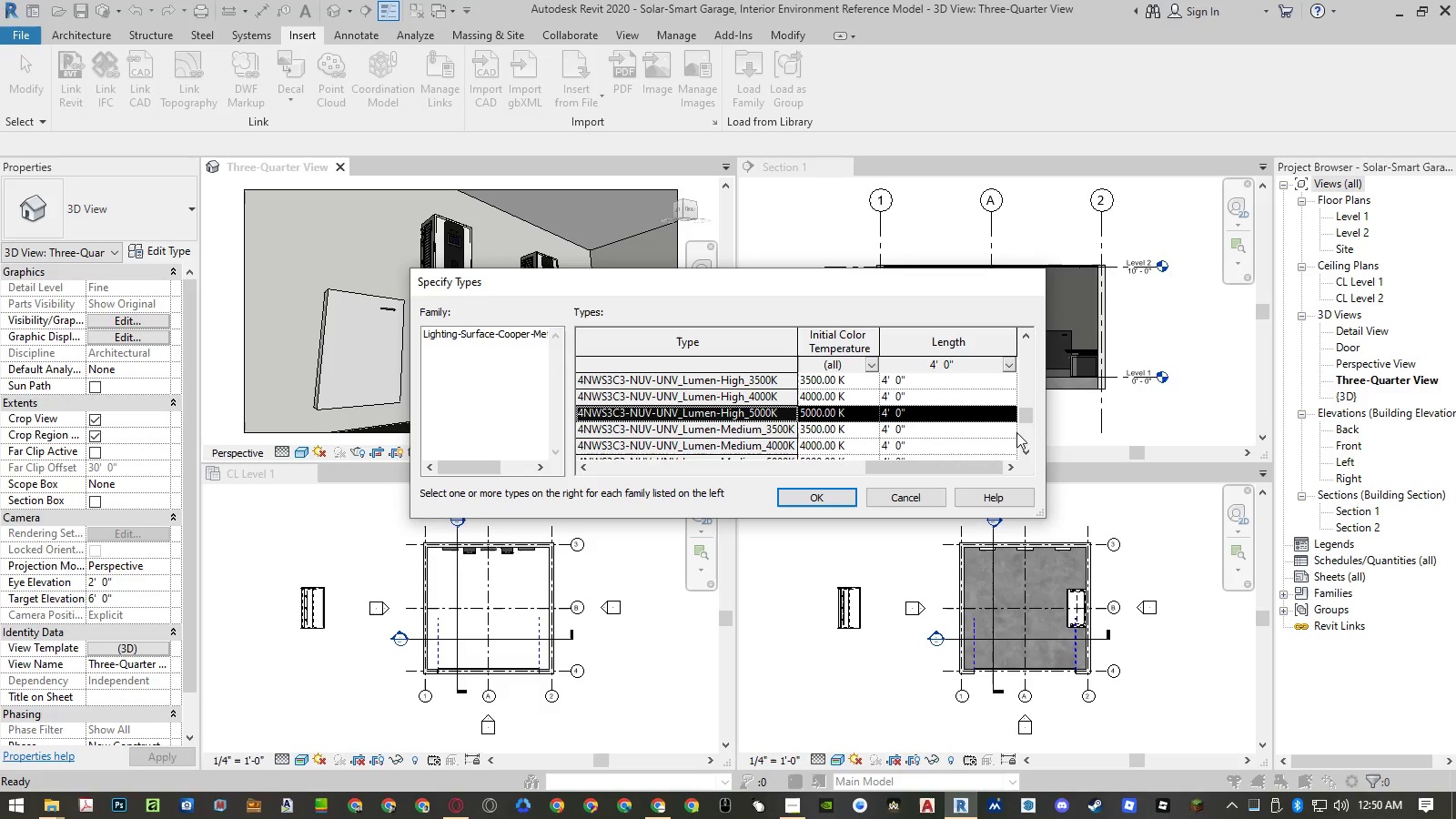 
left_click([1027, 436])
 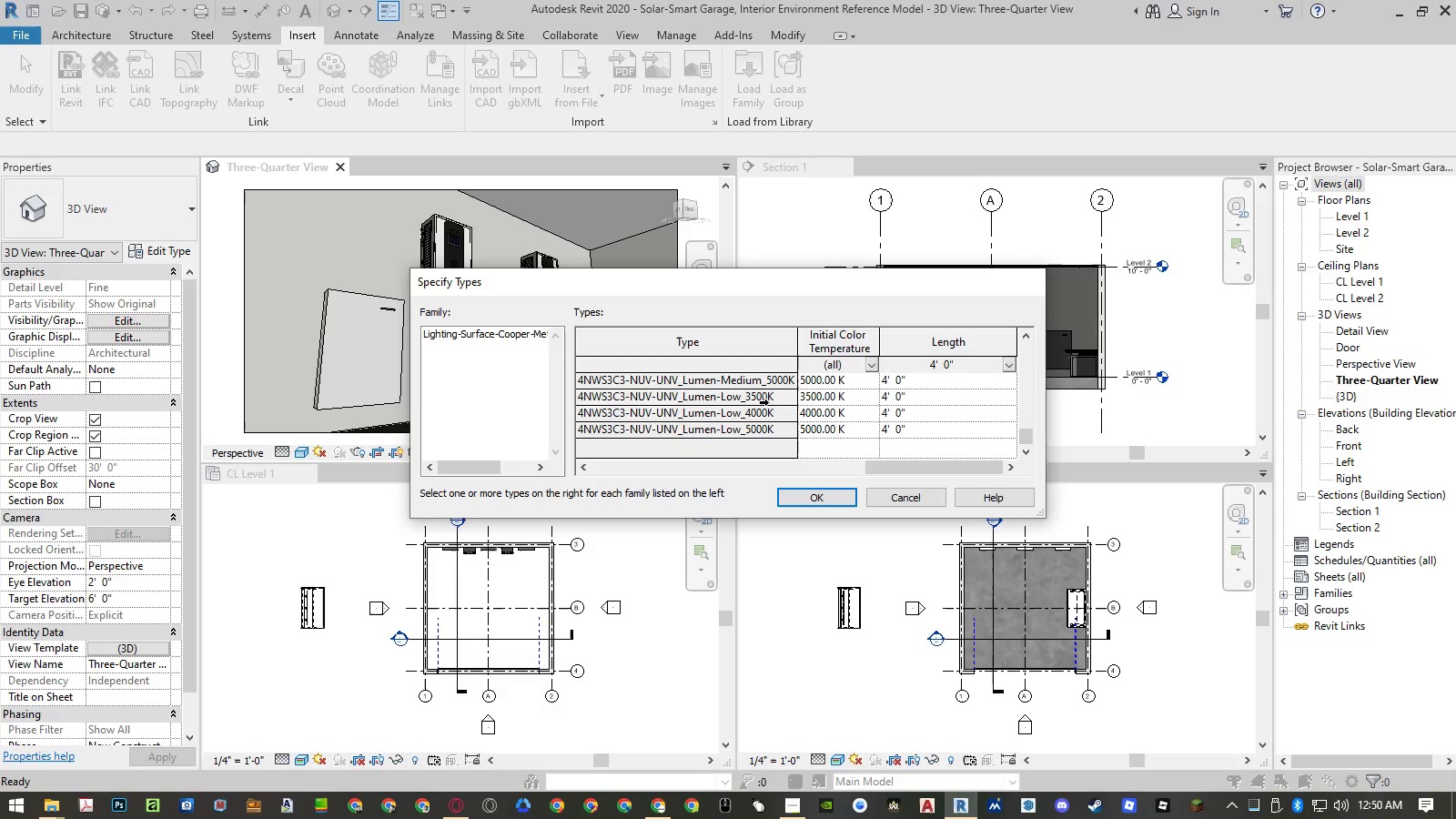 
hold_key(key=ControlLeft, duration=1.26)
left_click([749, 385])
 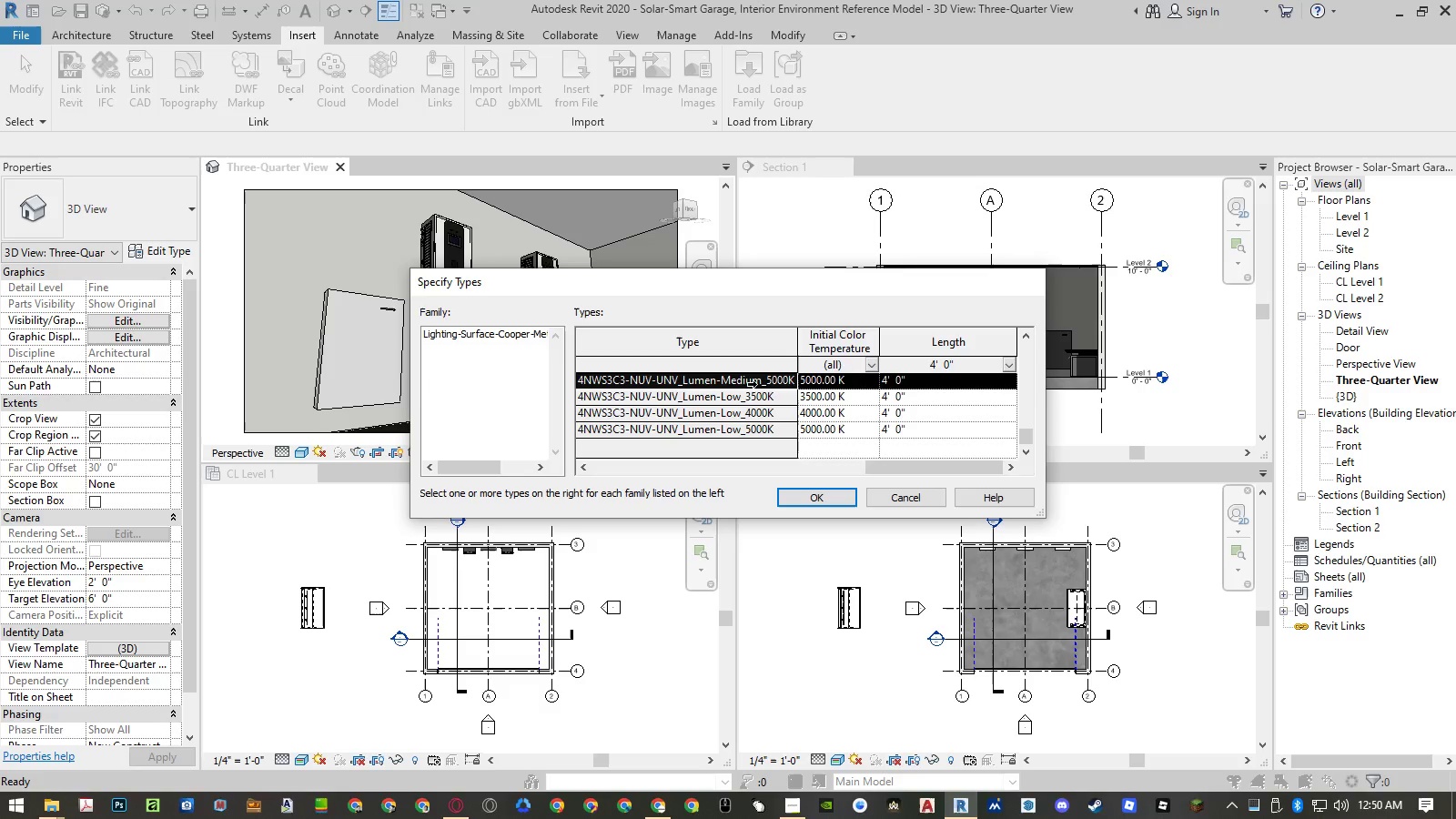 
hold_key(key=ControlLeft, duration=1.5)
scroll: coordinate [750, 402], scroll_direction: up, amount: 2.0
 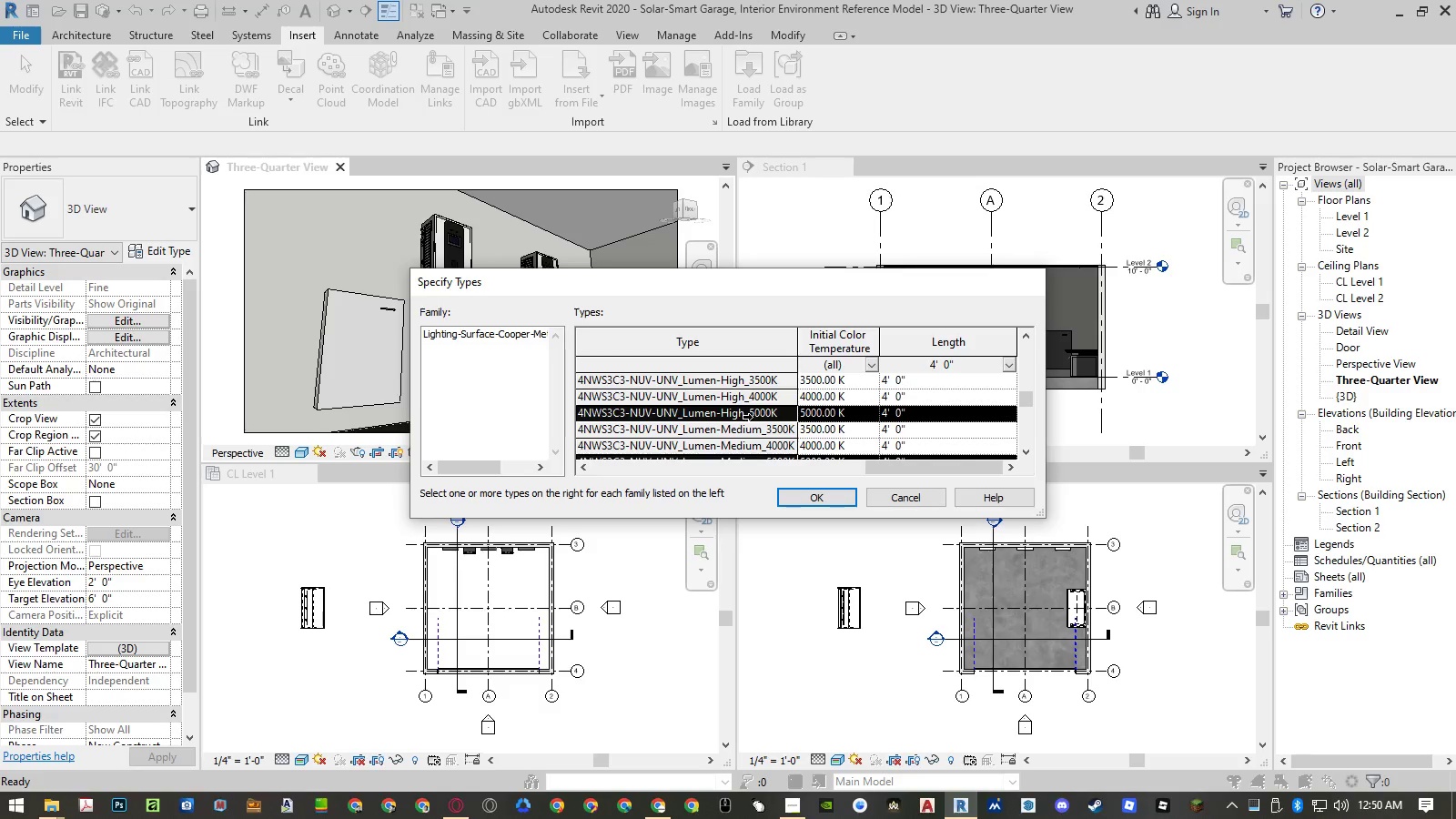 
left_click([744, 419])
 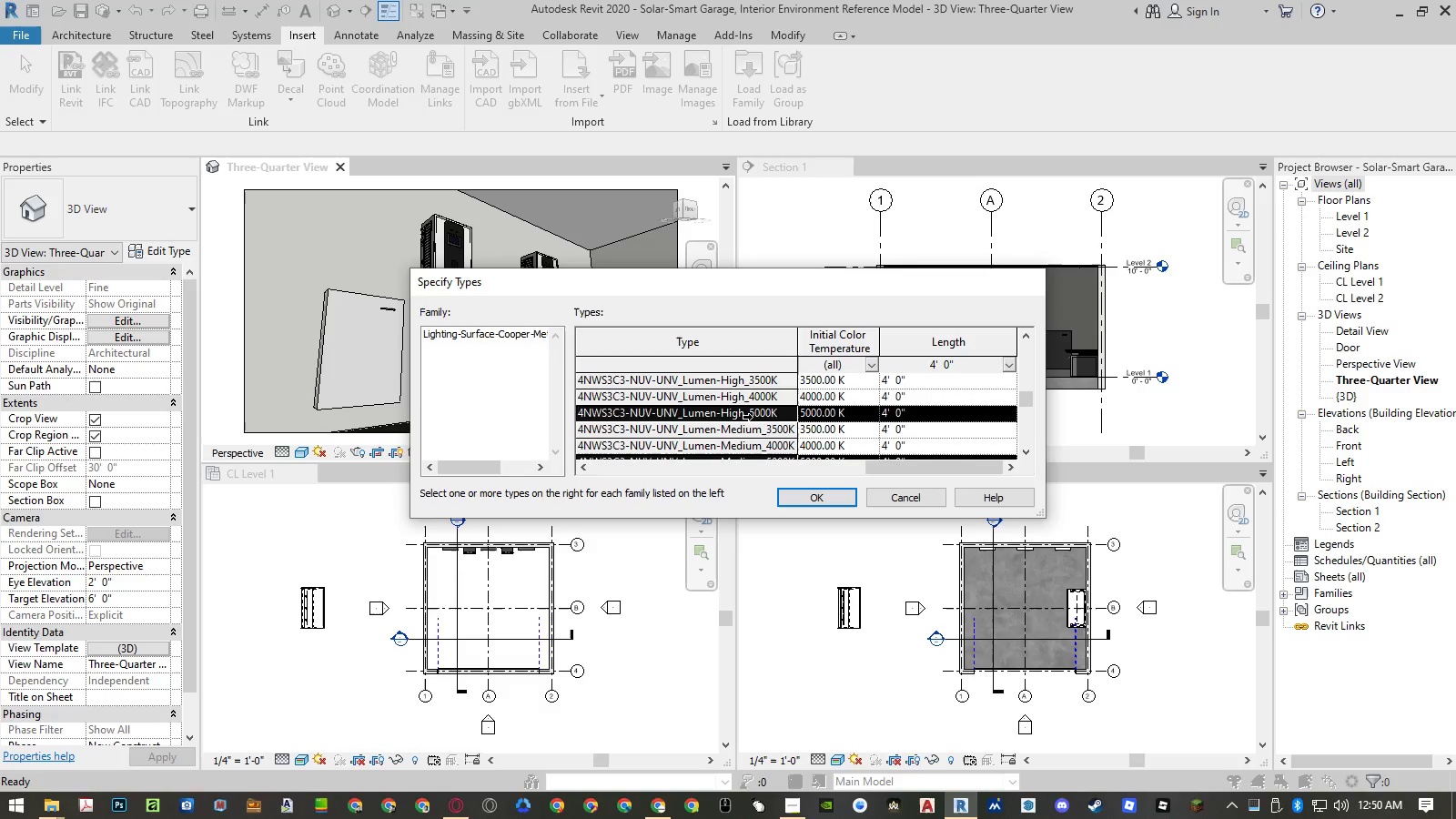 
key(Control+ControlLeft)
 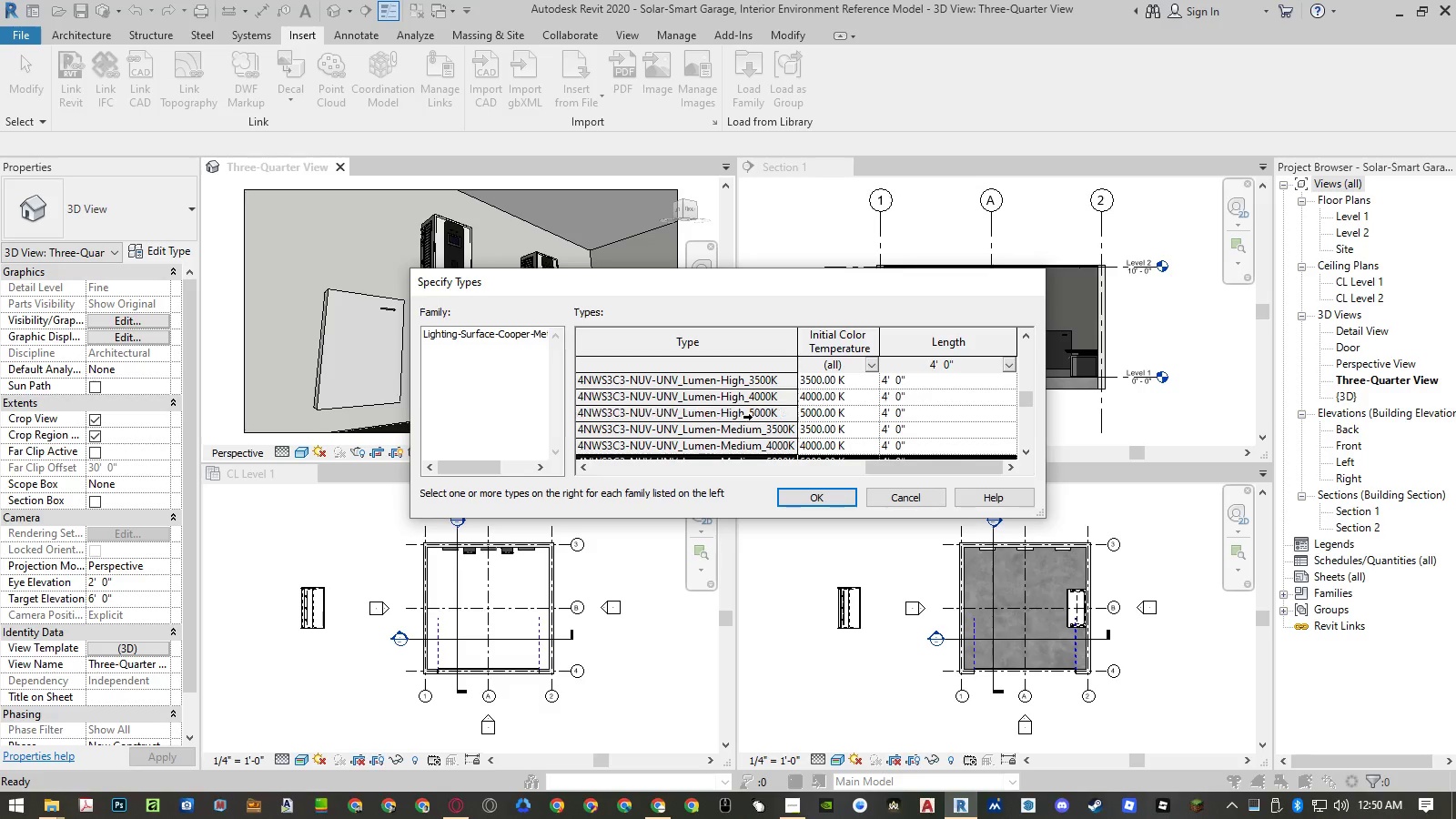 
key(Control+ControlLeft)
 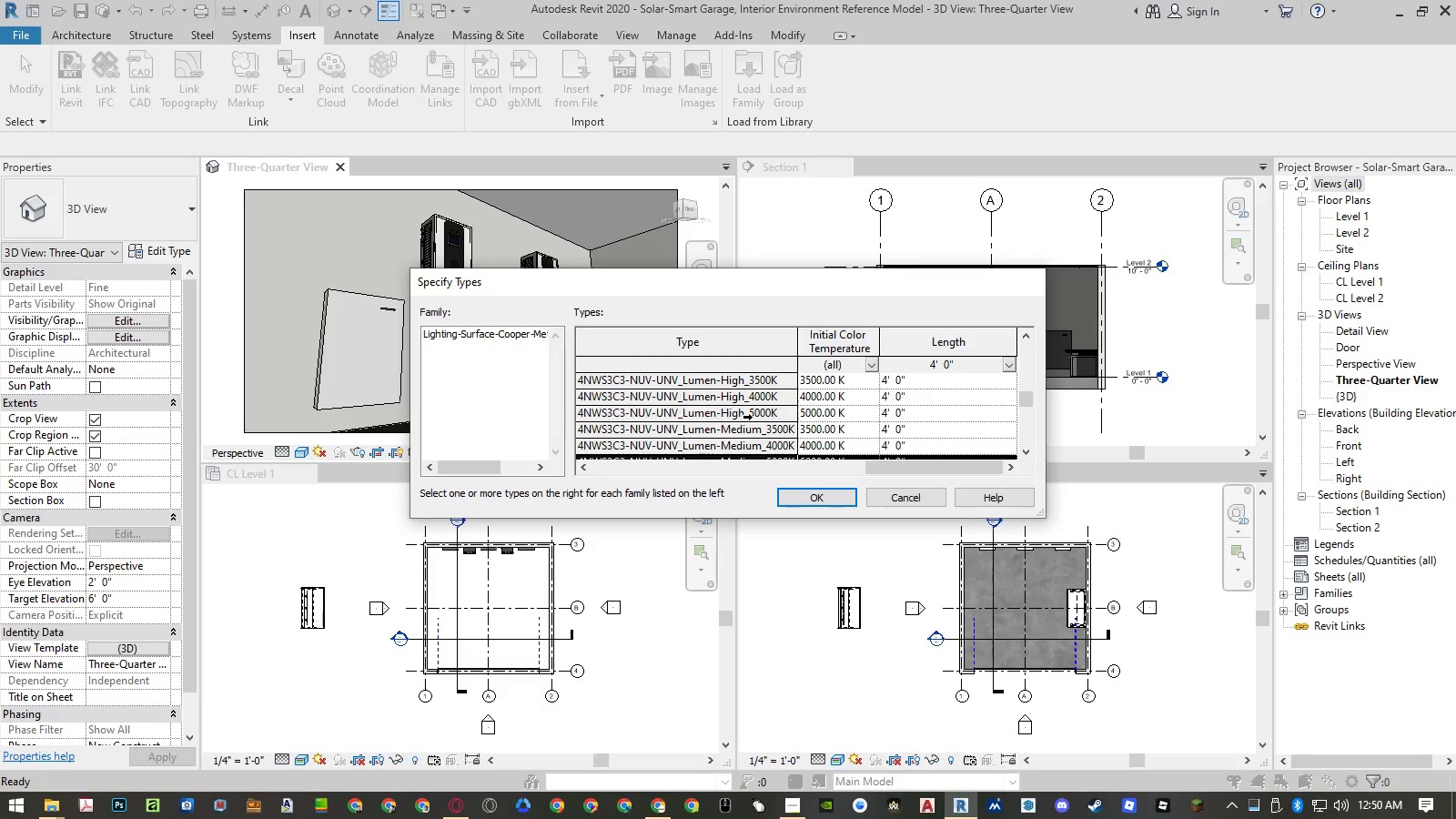 
key(Control+ControlLeft)
 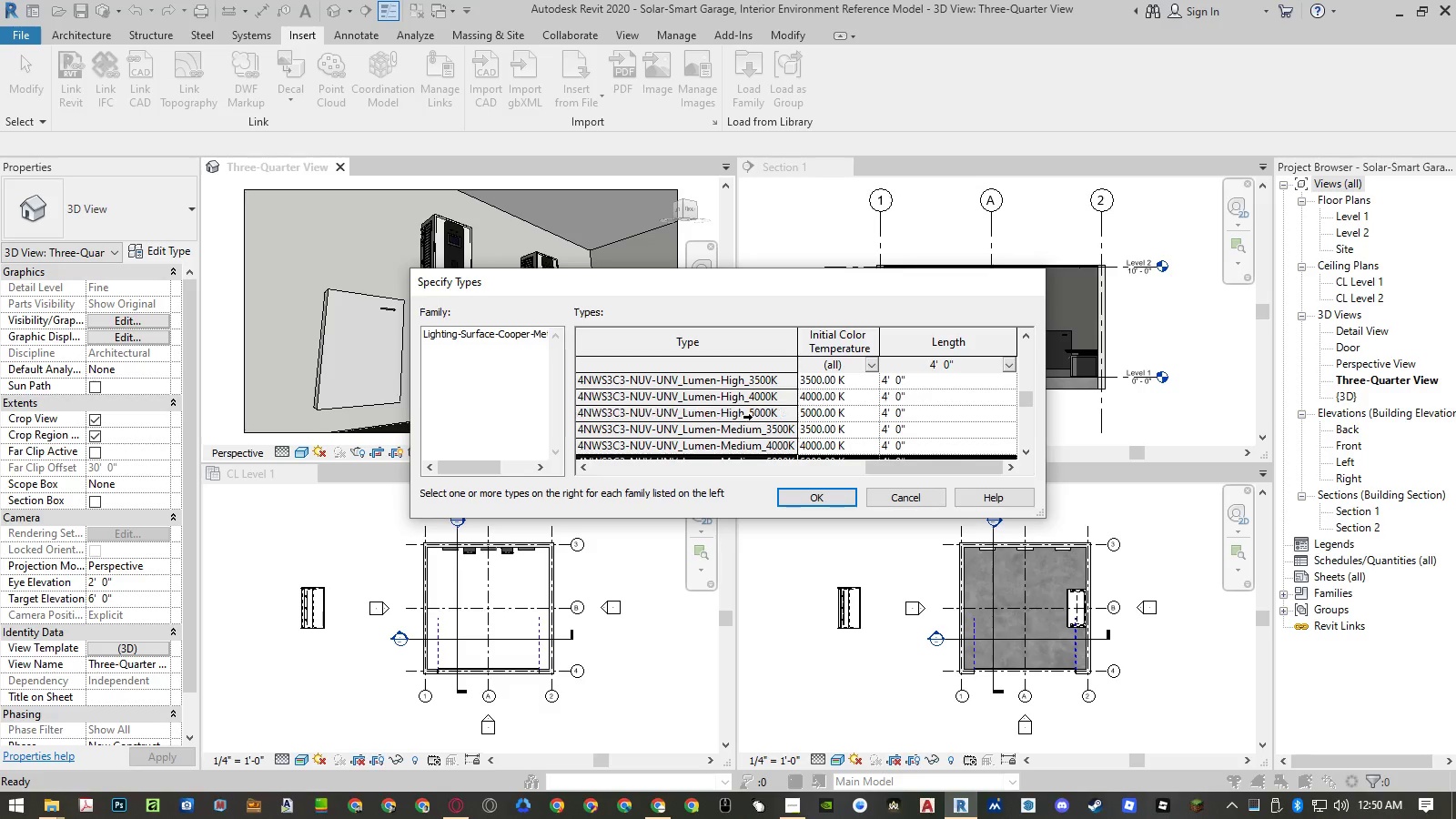 
key(Control+ControlLeft)
 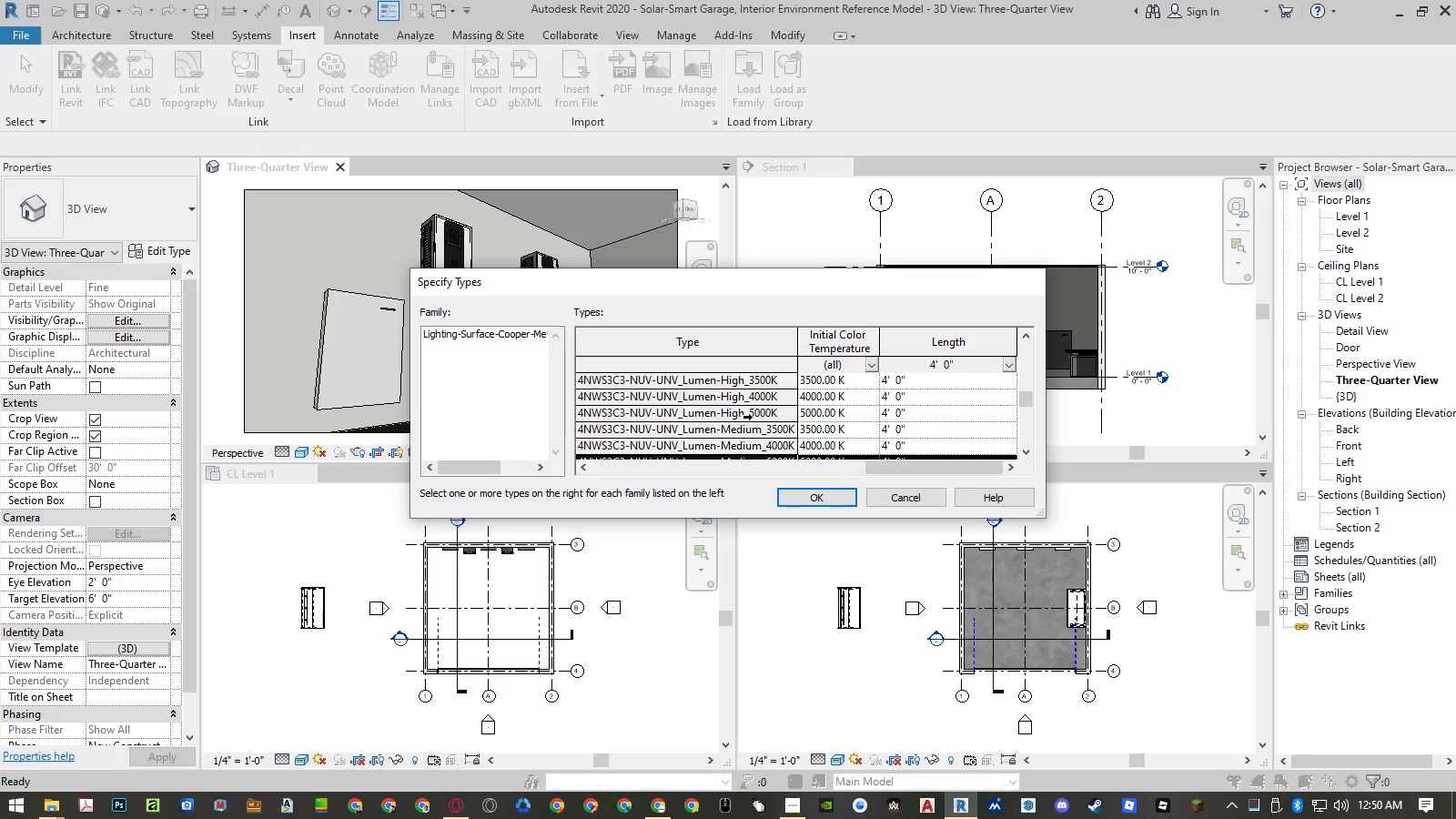 
key(Control+ControlLeft)
 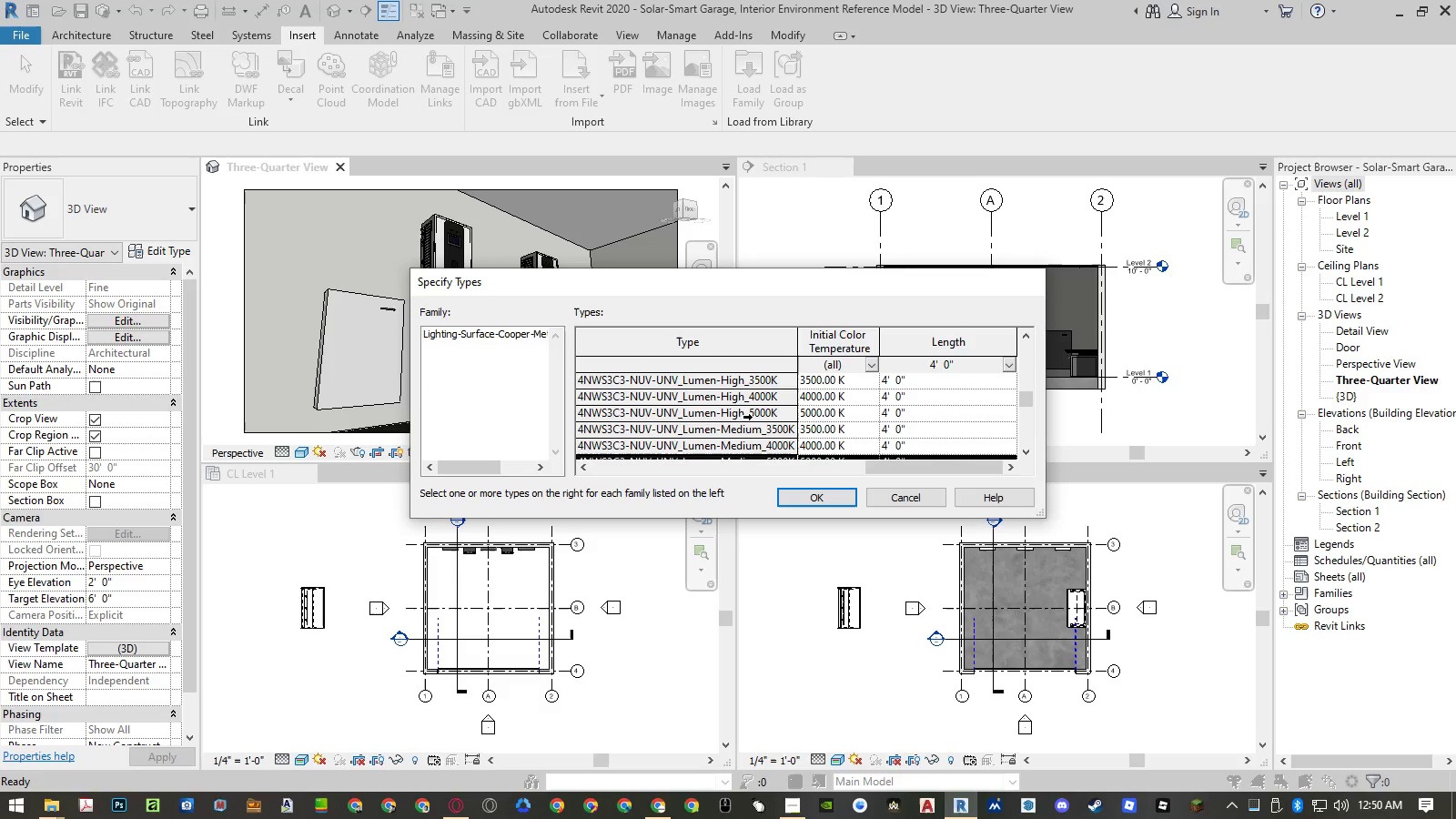 
key(Control+ControlLeft)
 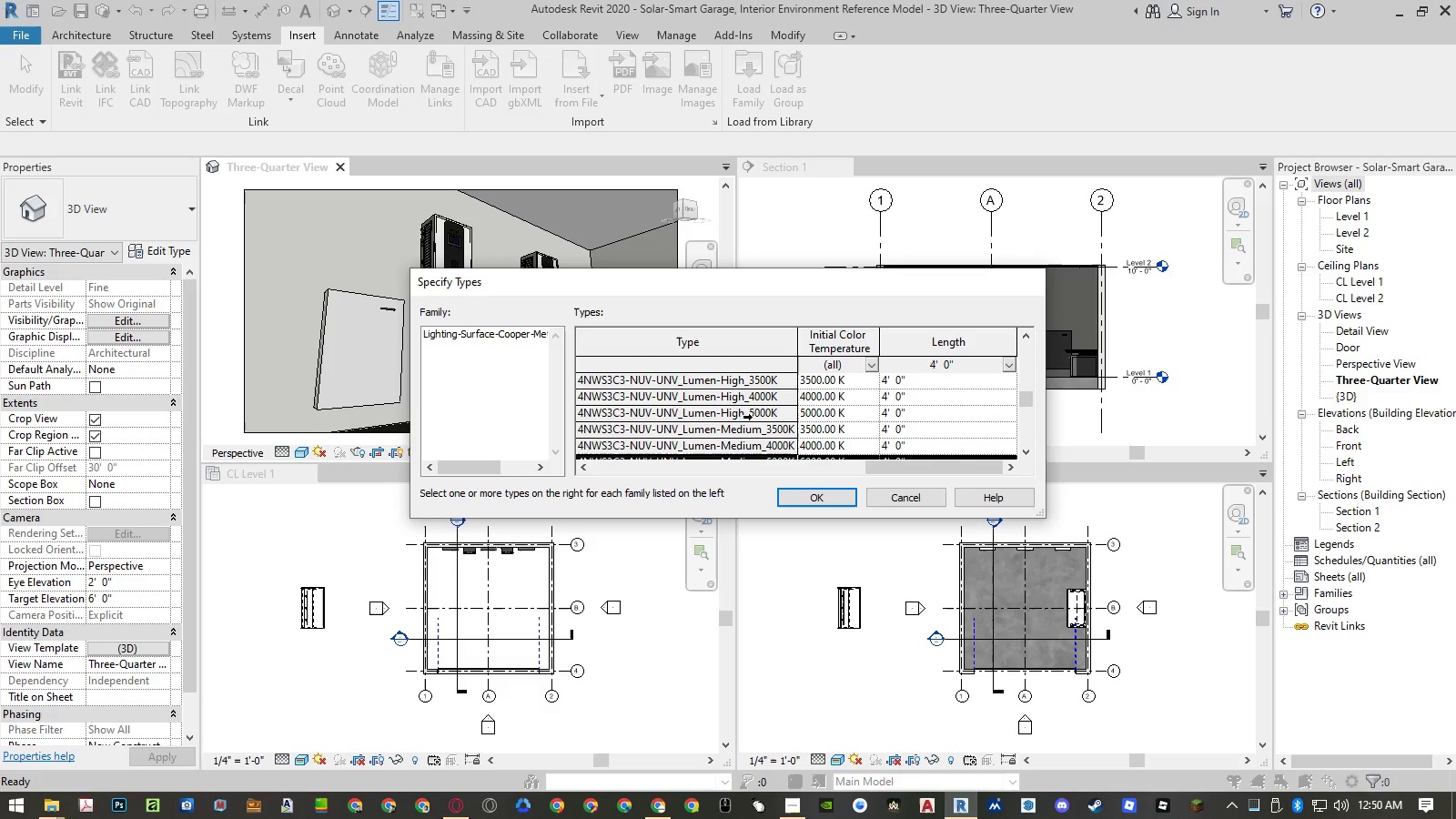 
key(Control+ControlLeft)
 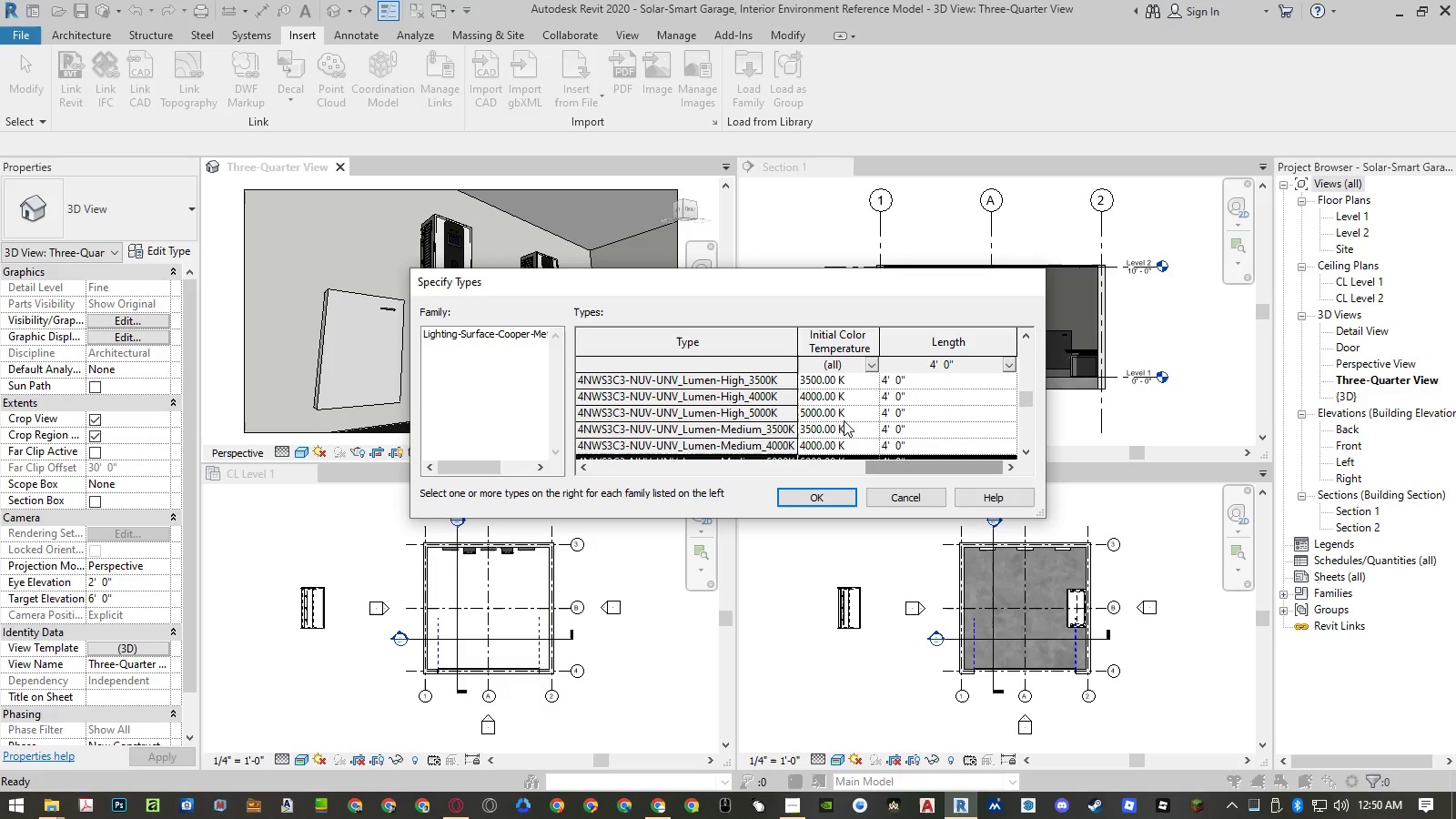 
scroll: coordinate [843, 420], scroll_direction: down, amount: 1.0
 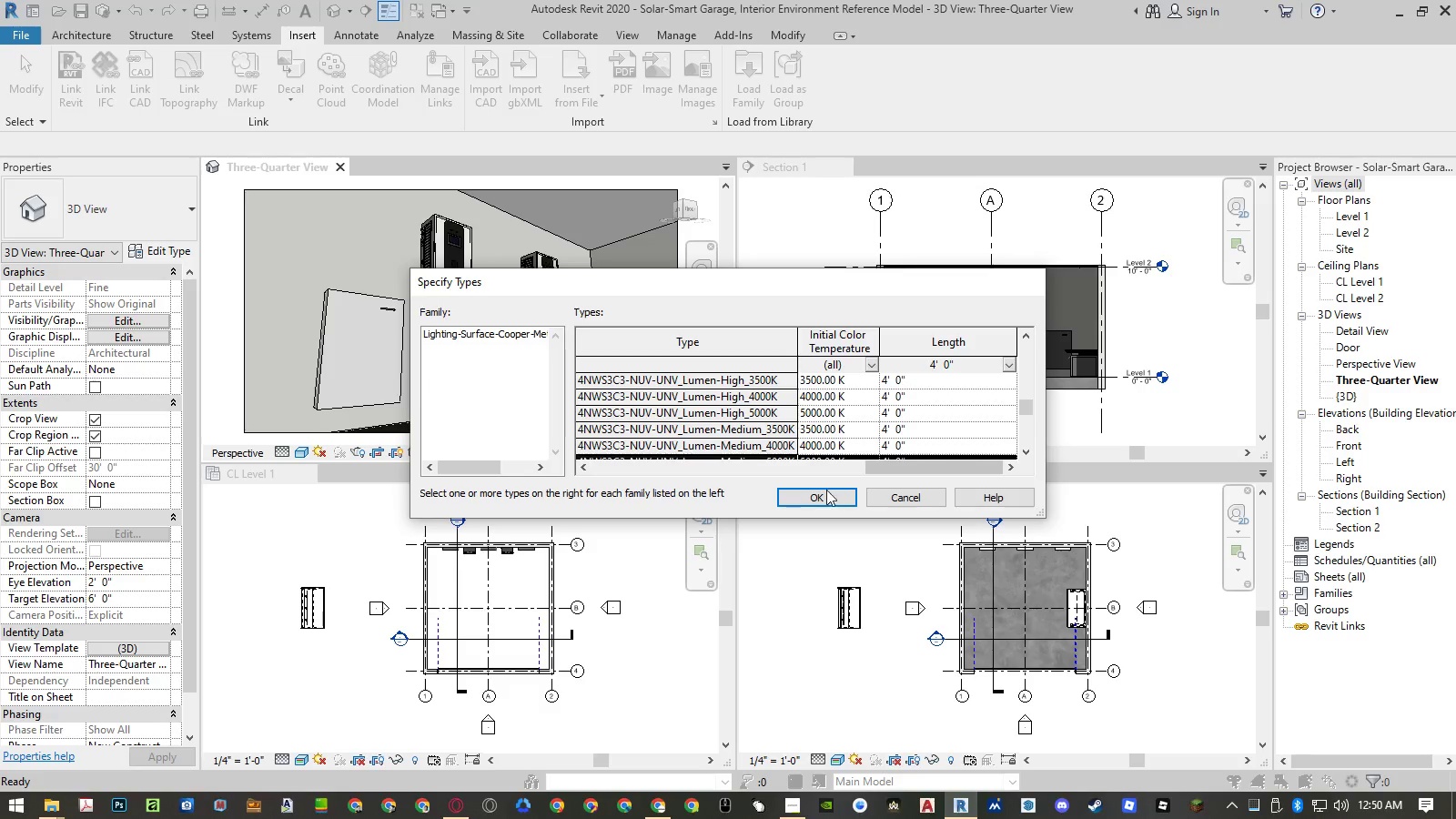 
left_click([825, 491])
 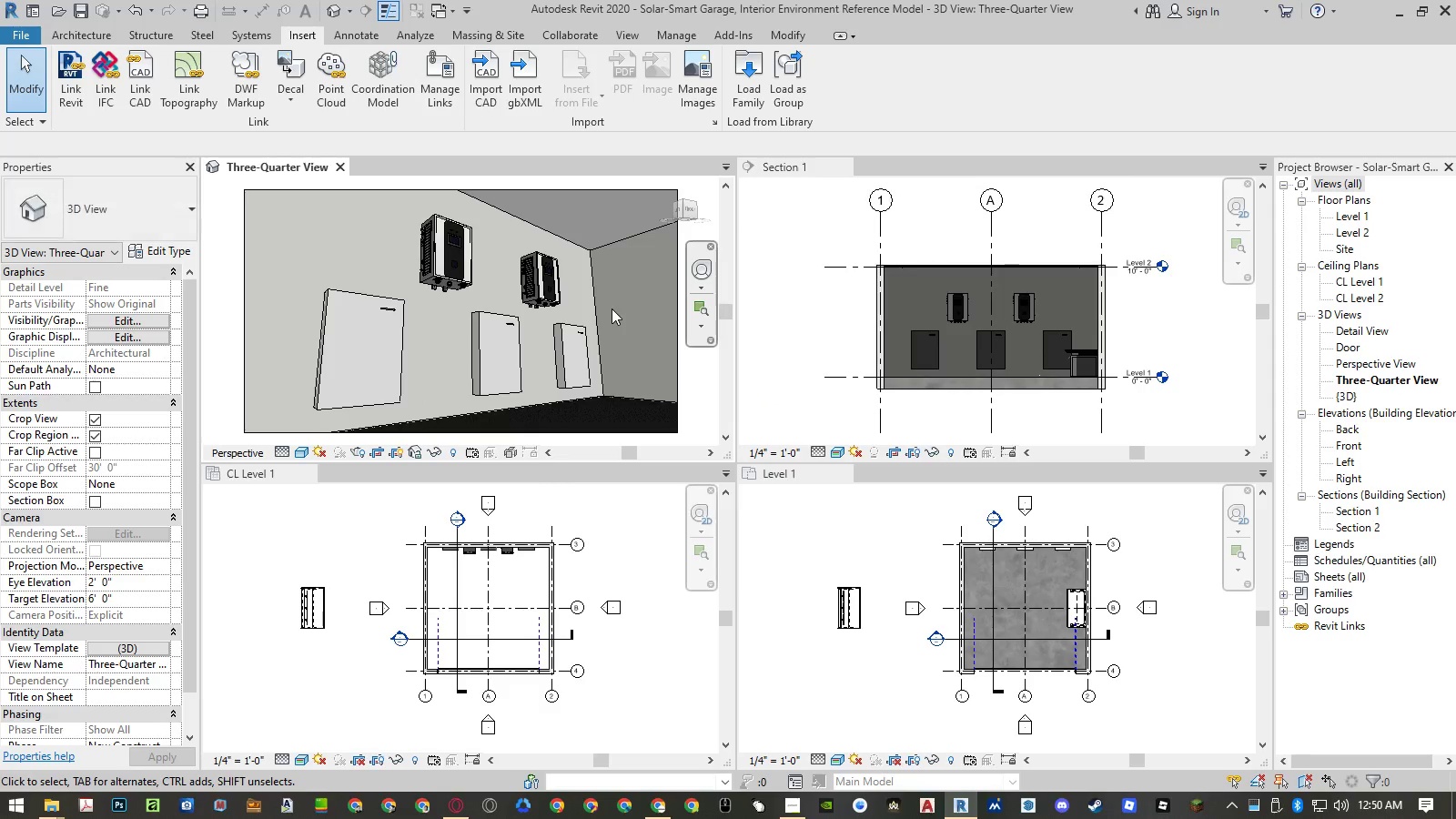 
left_click([619, 511])
 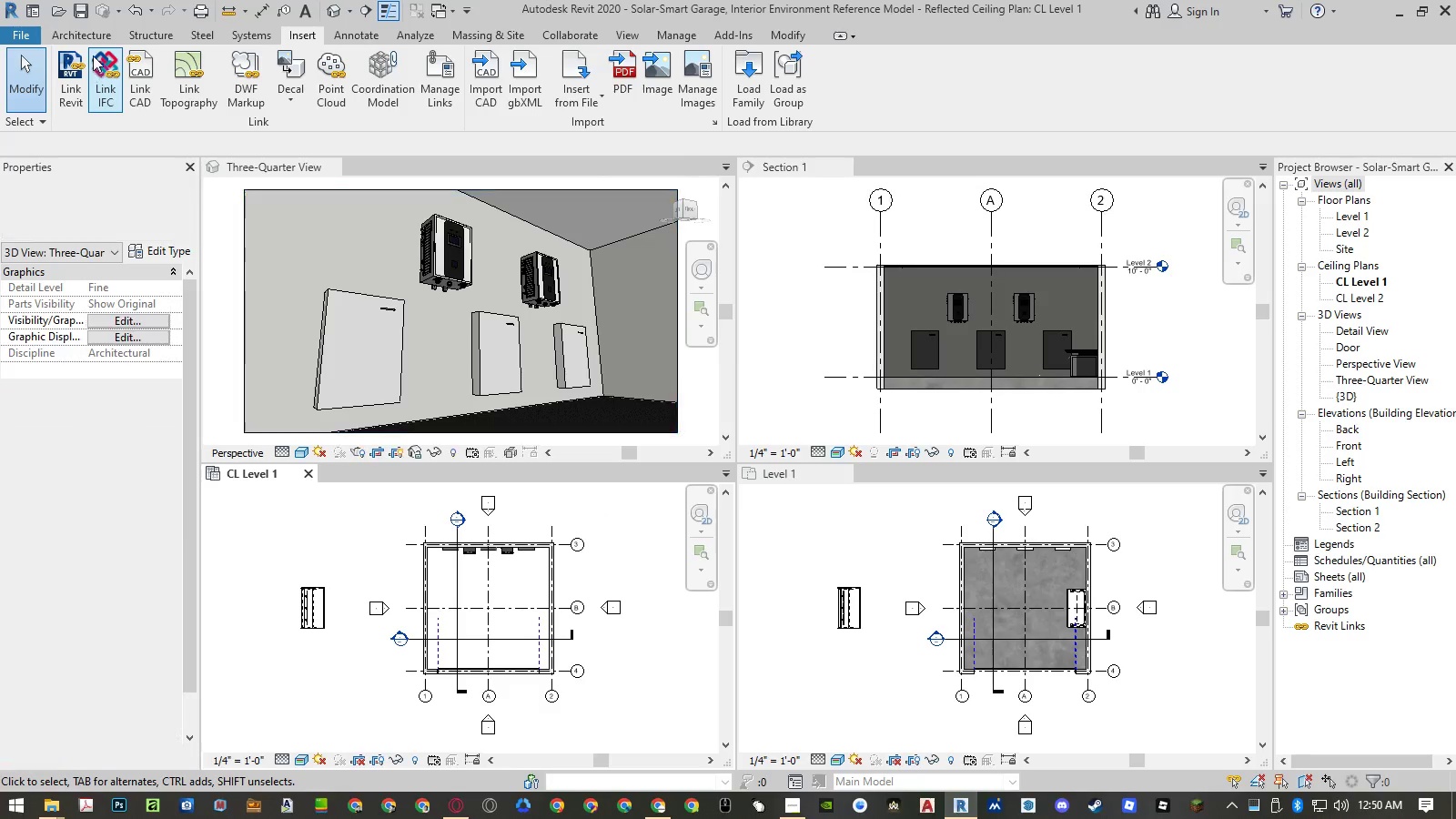 
left_click([85, 35])
 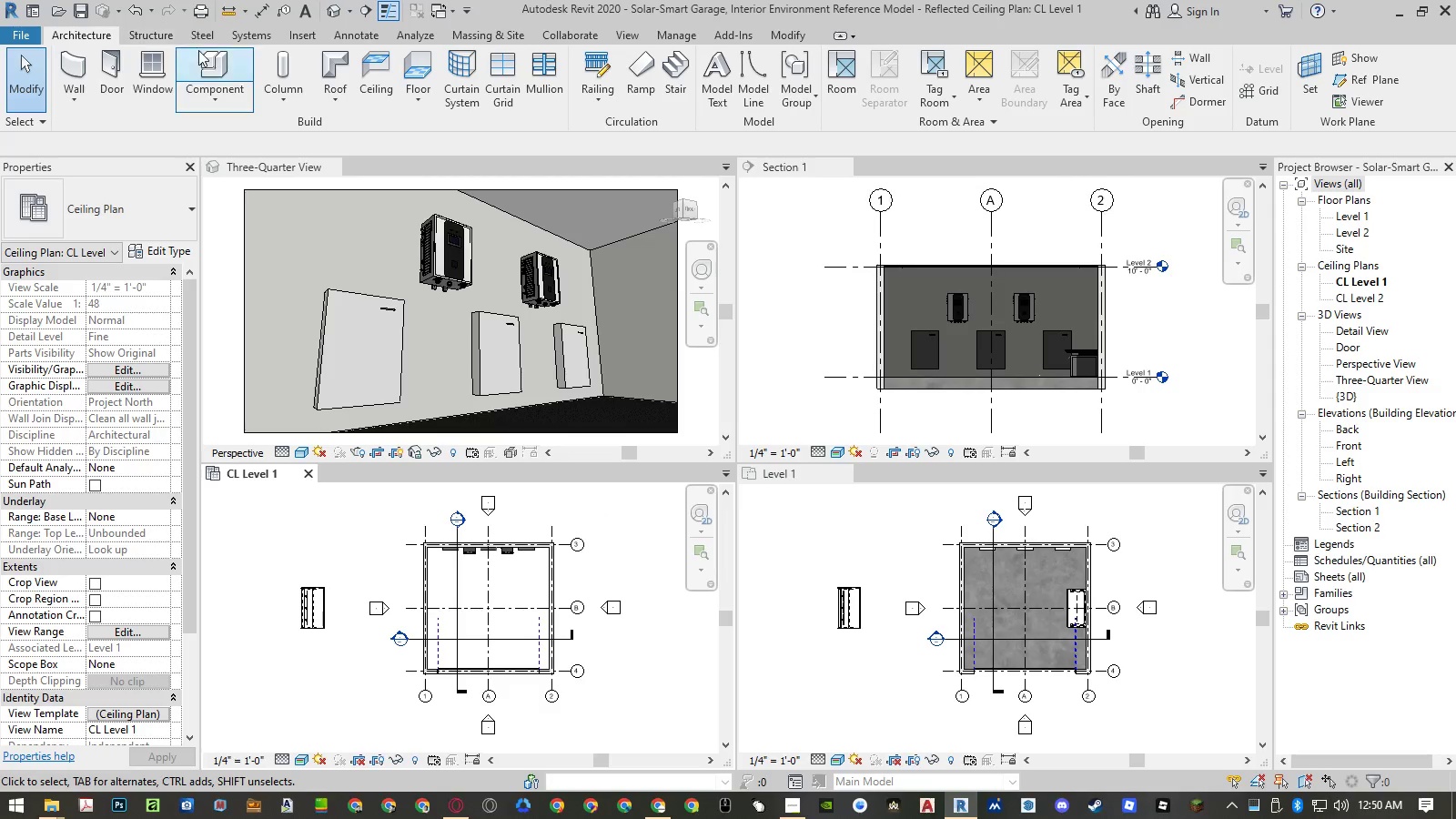 
left_click([217, 66])
 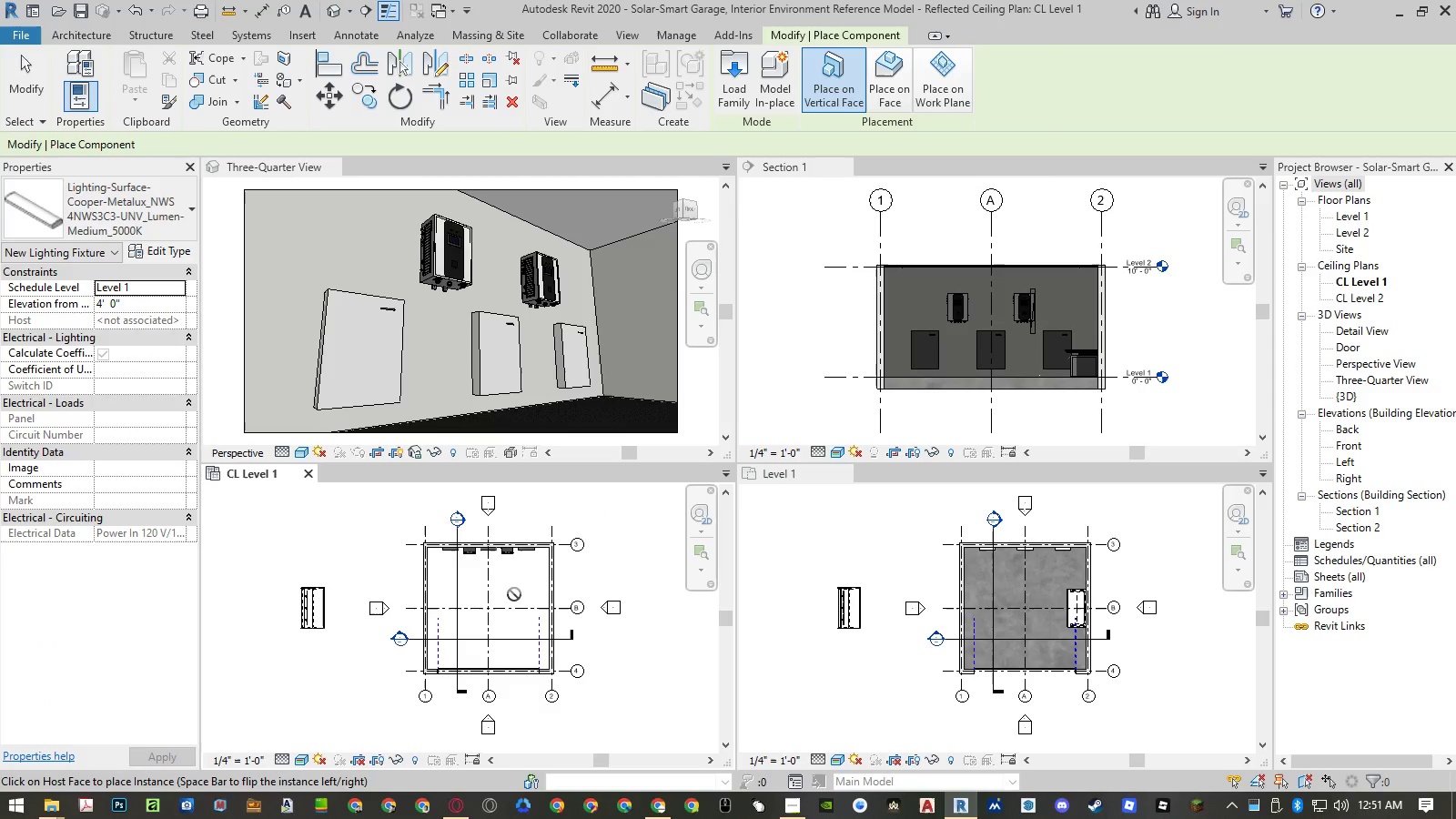 
scroll: coordinate [511, 598], scroll_direction: up, amount: 4.0
 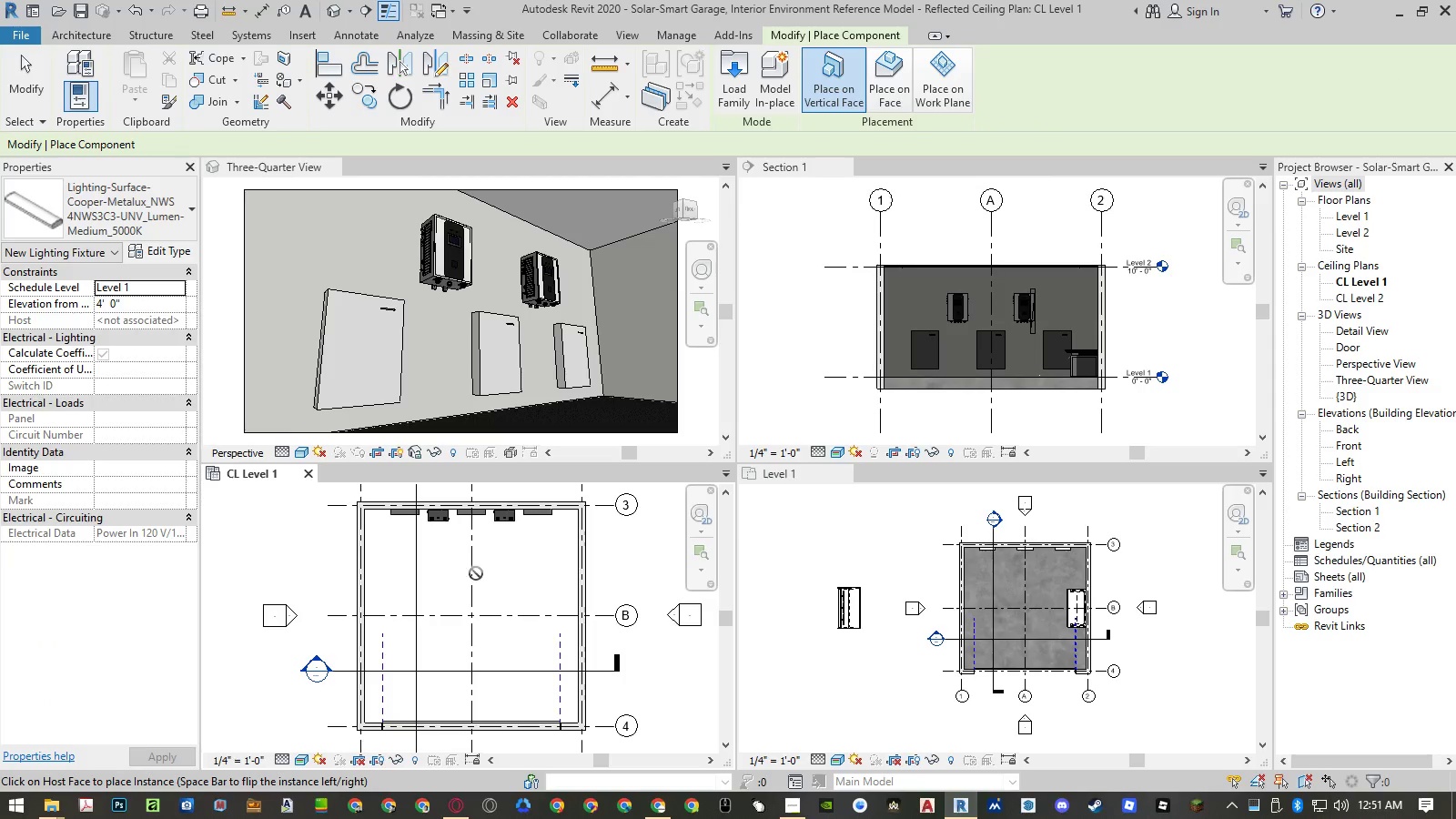 
left_click([174, 288])
 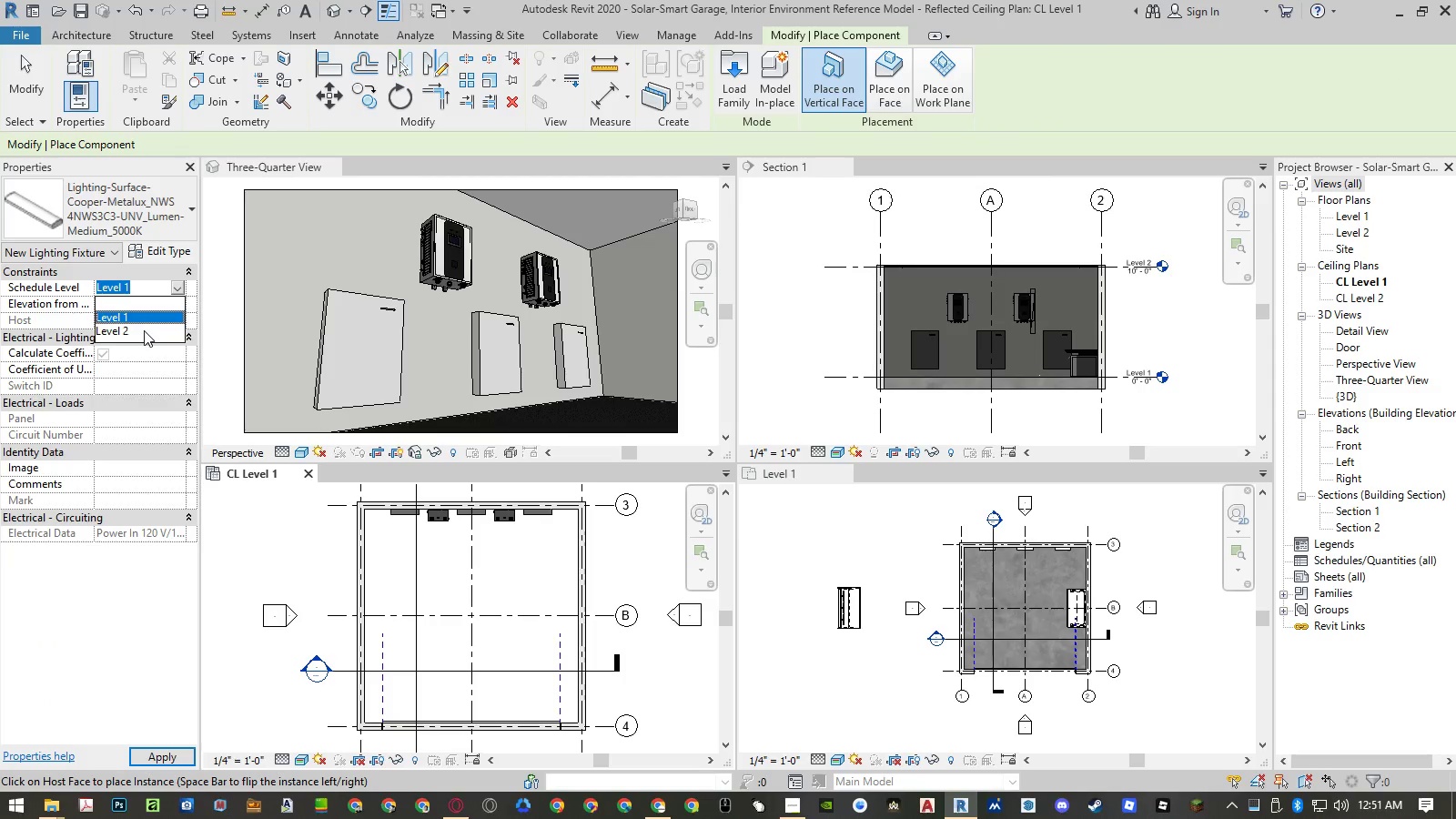 
left_click([144, 332])
 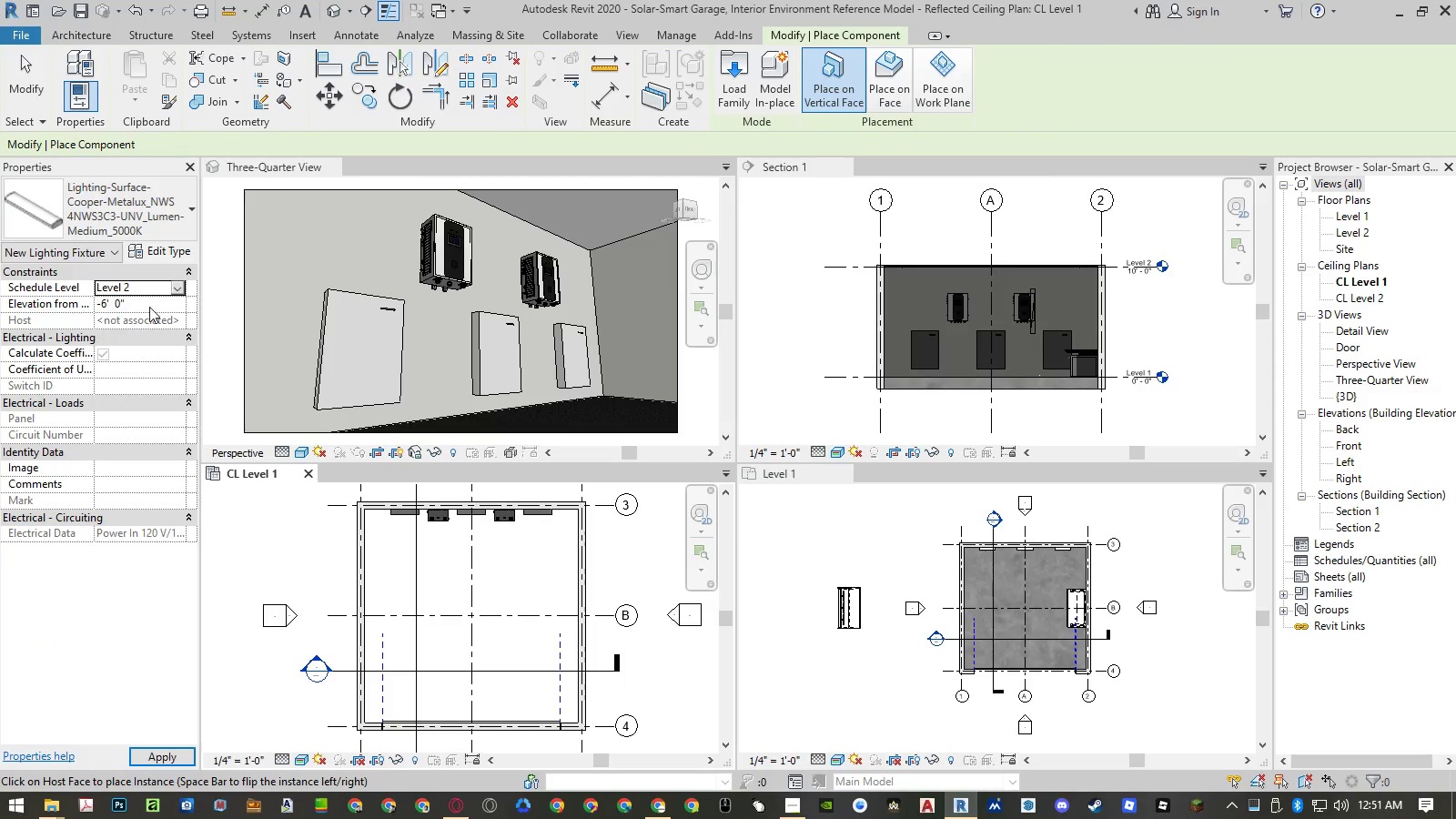 
left_click([149, 306])
 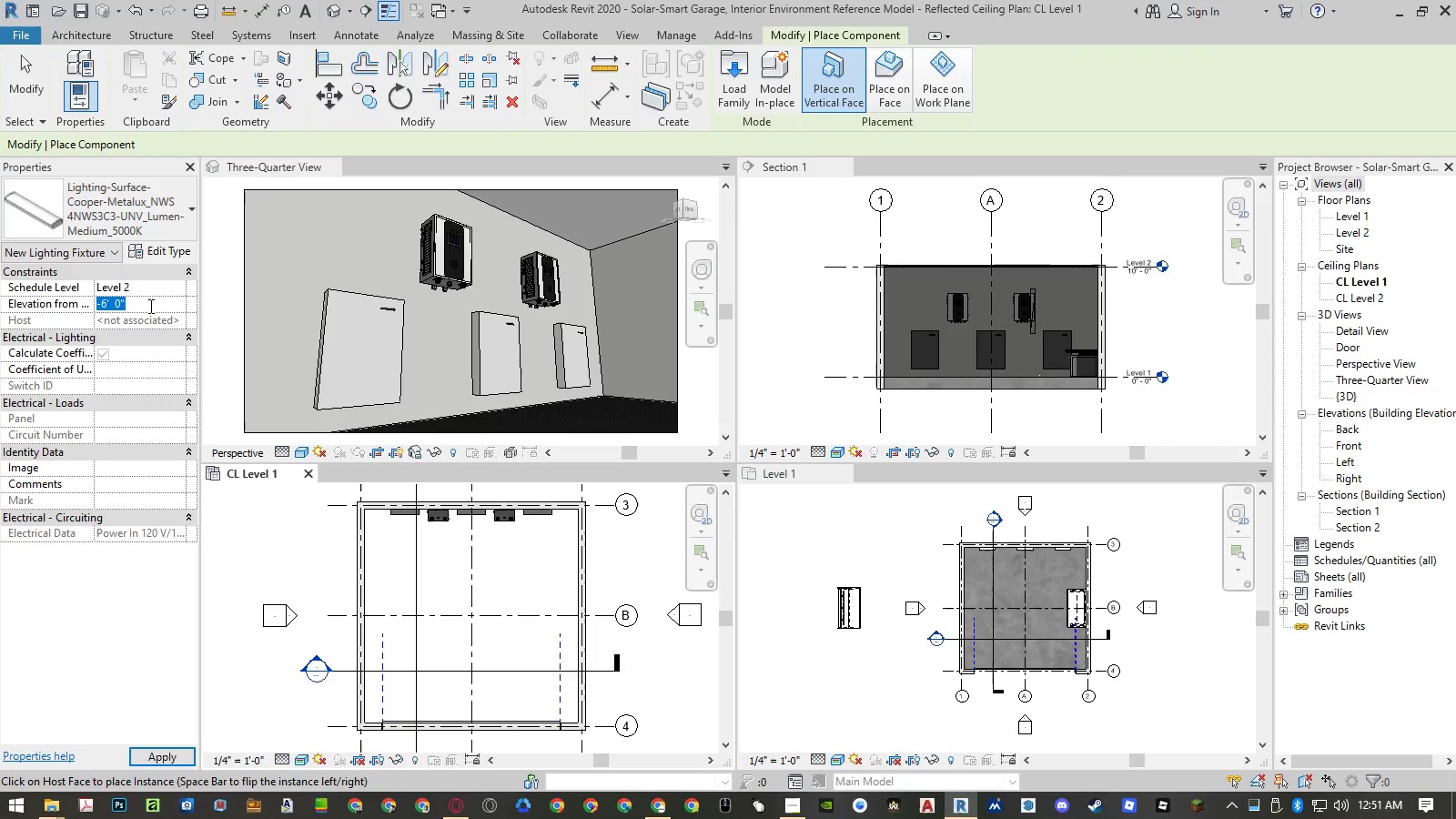 
key(Numpad0)
 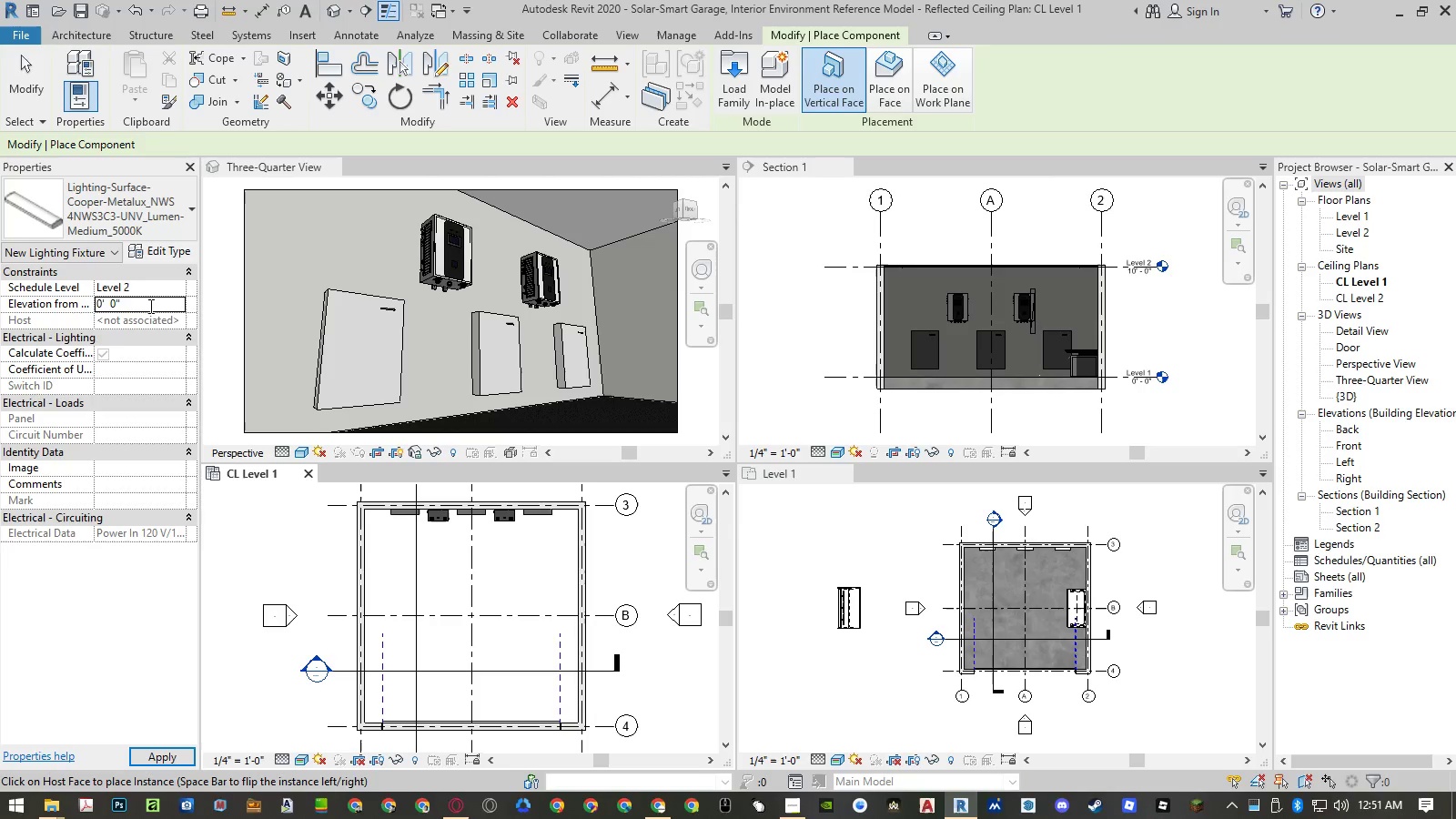 
key(NumpadEnter)
 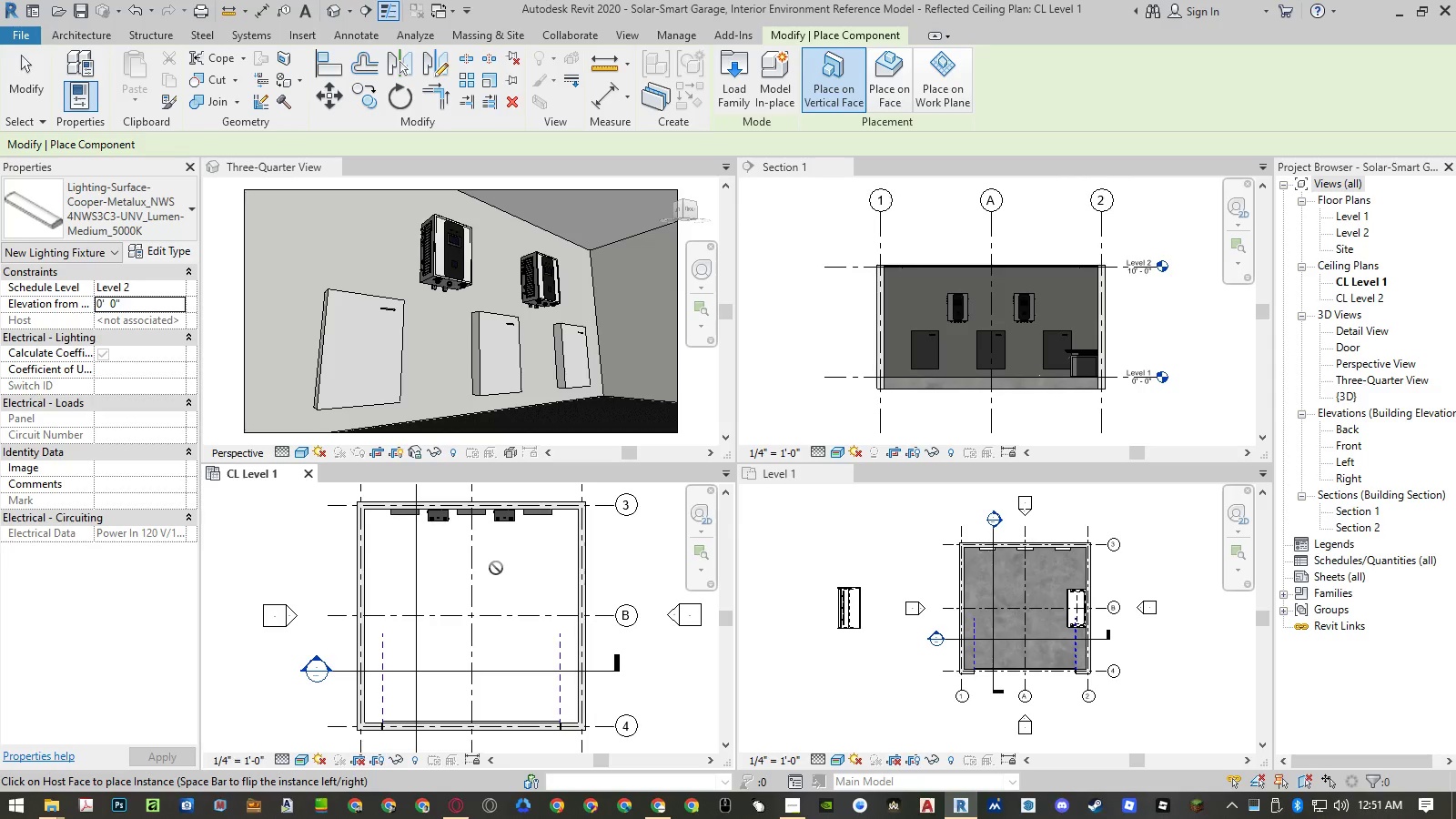 
left_click([492, 571])
 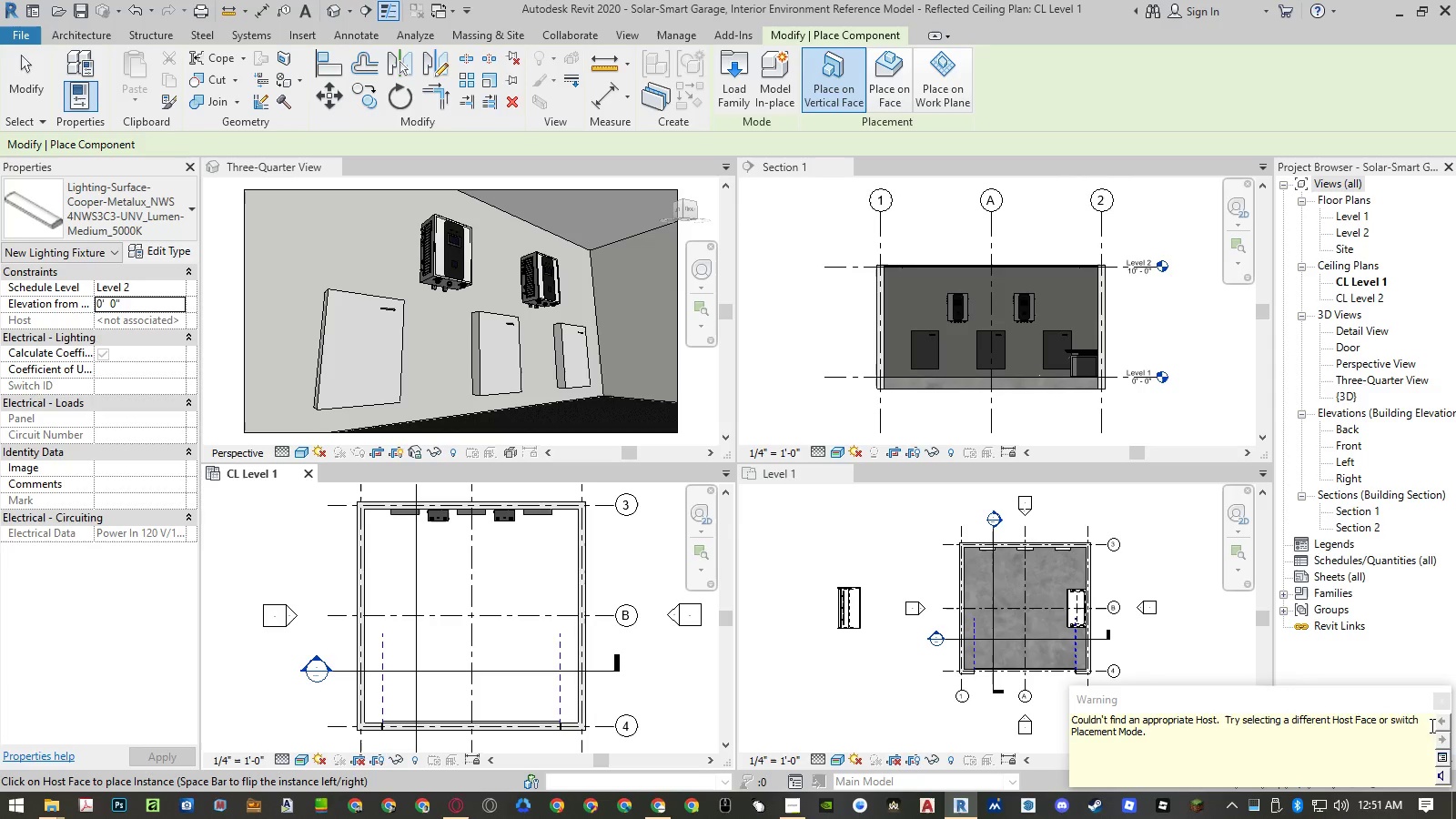 
left_click([1438, 703])
 